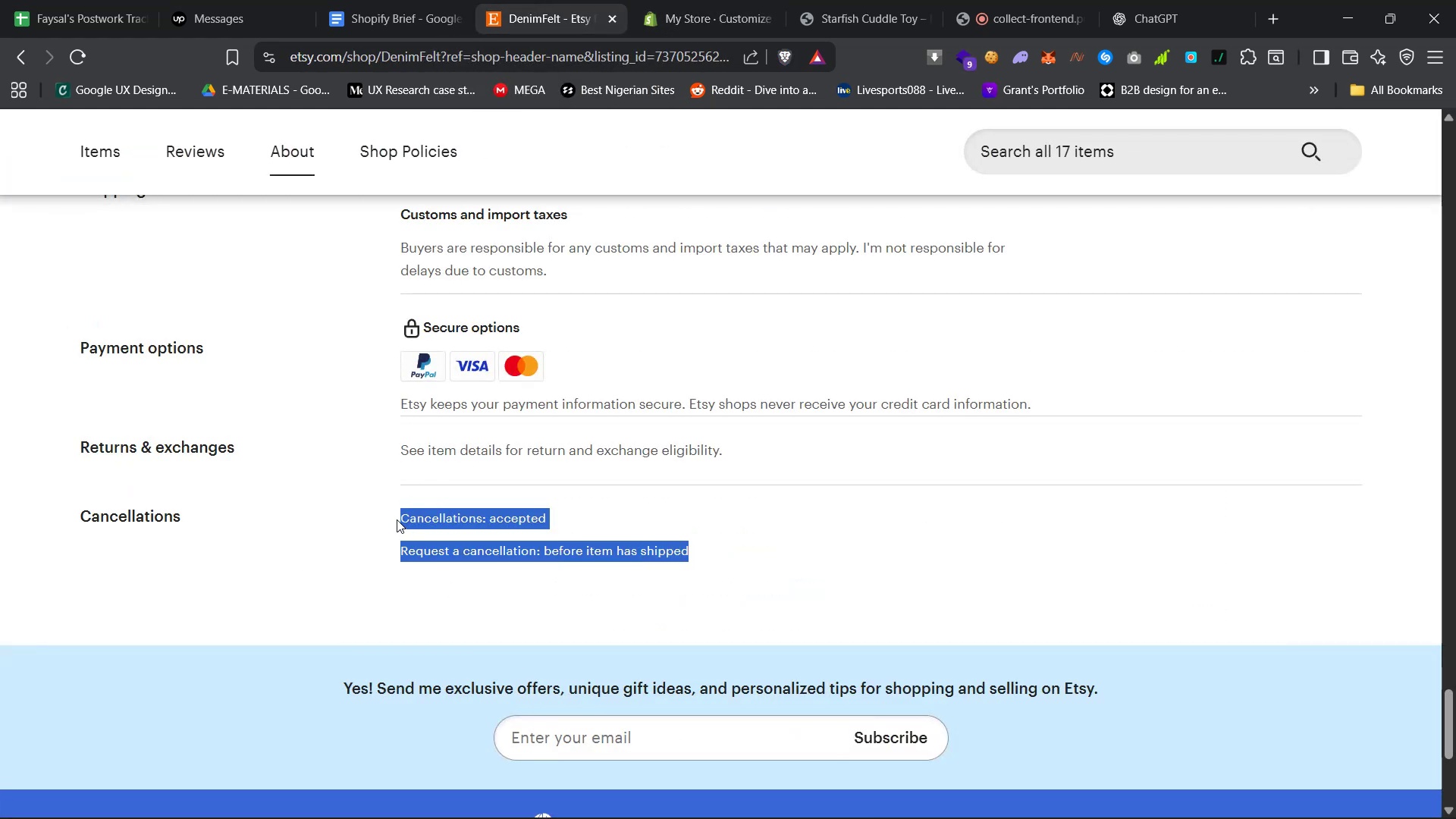 
key(Control+C)
 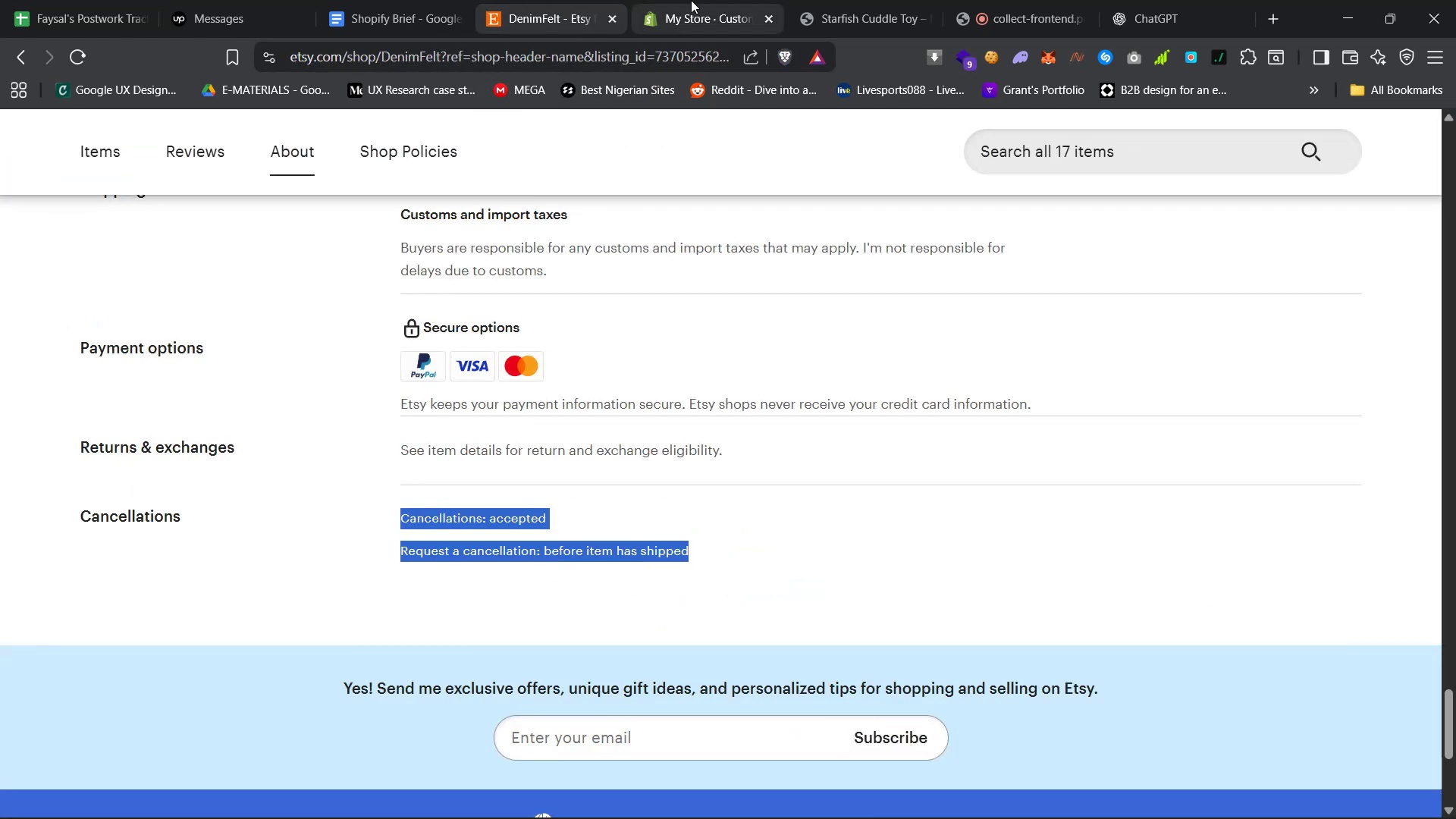 
left_click([697, 0])
 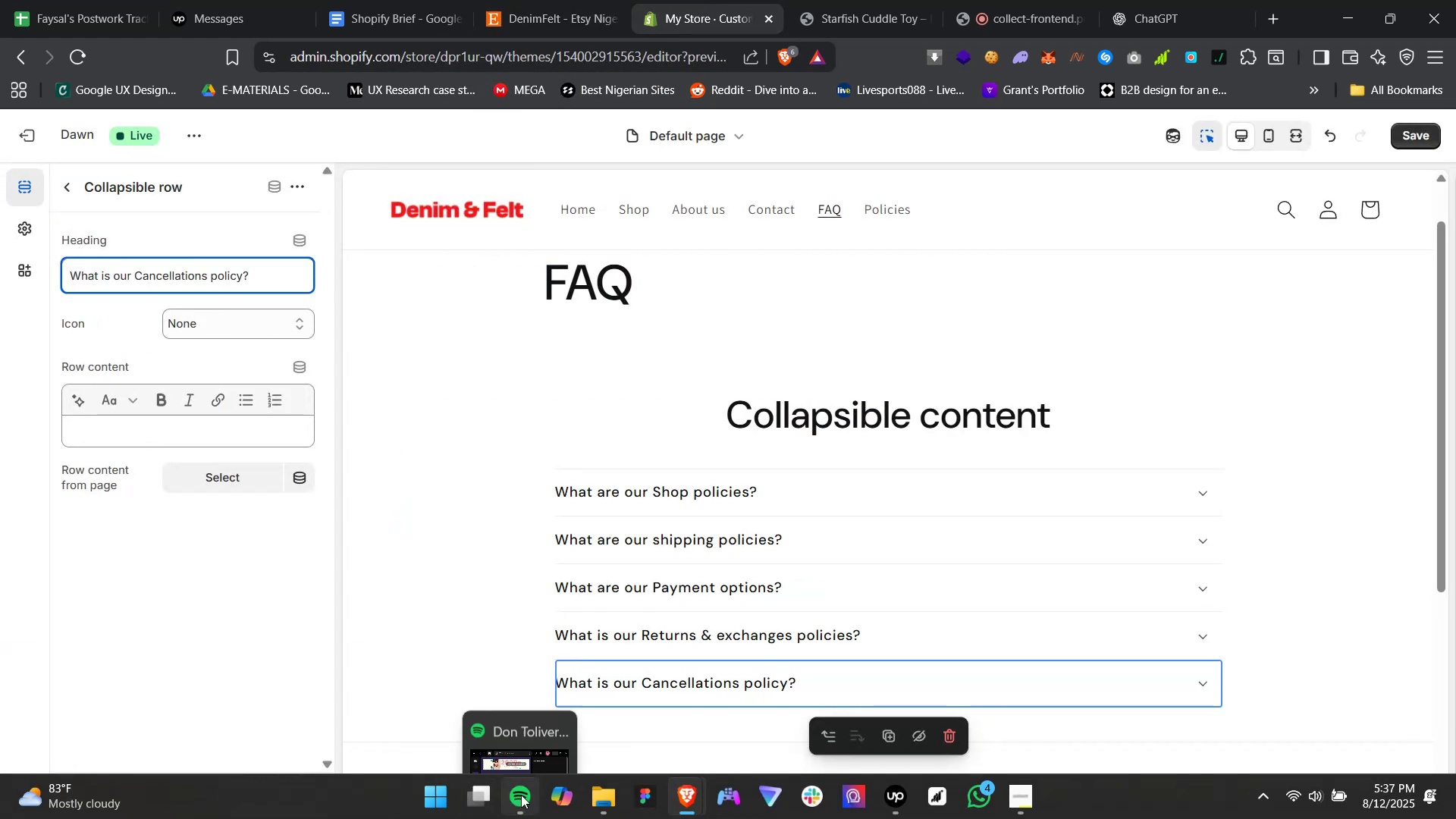 
left_click([540, 744])
 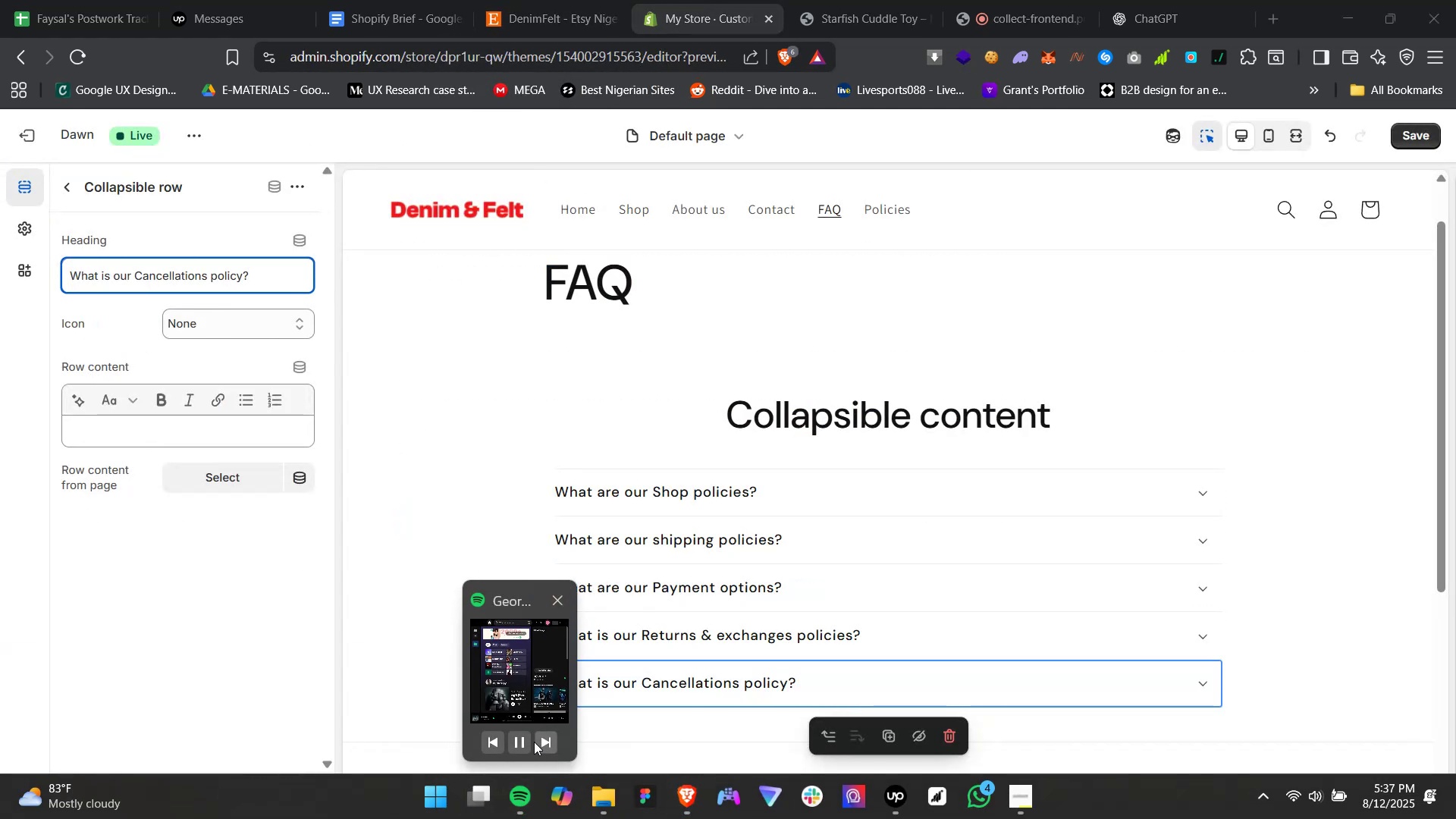 
left_click([519, 691])
 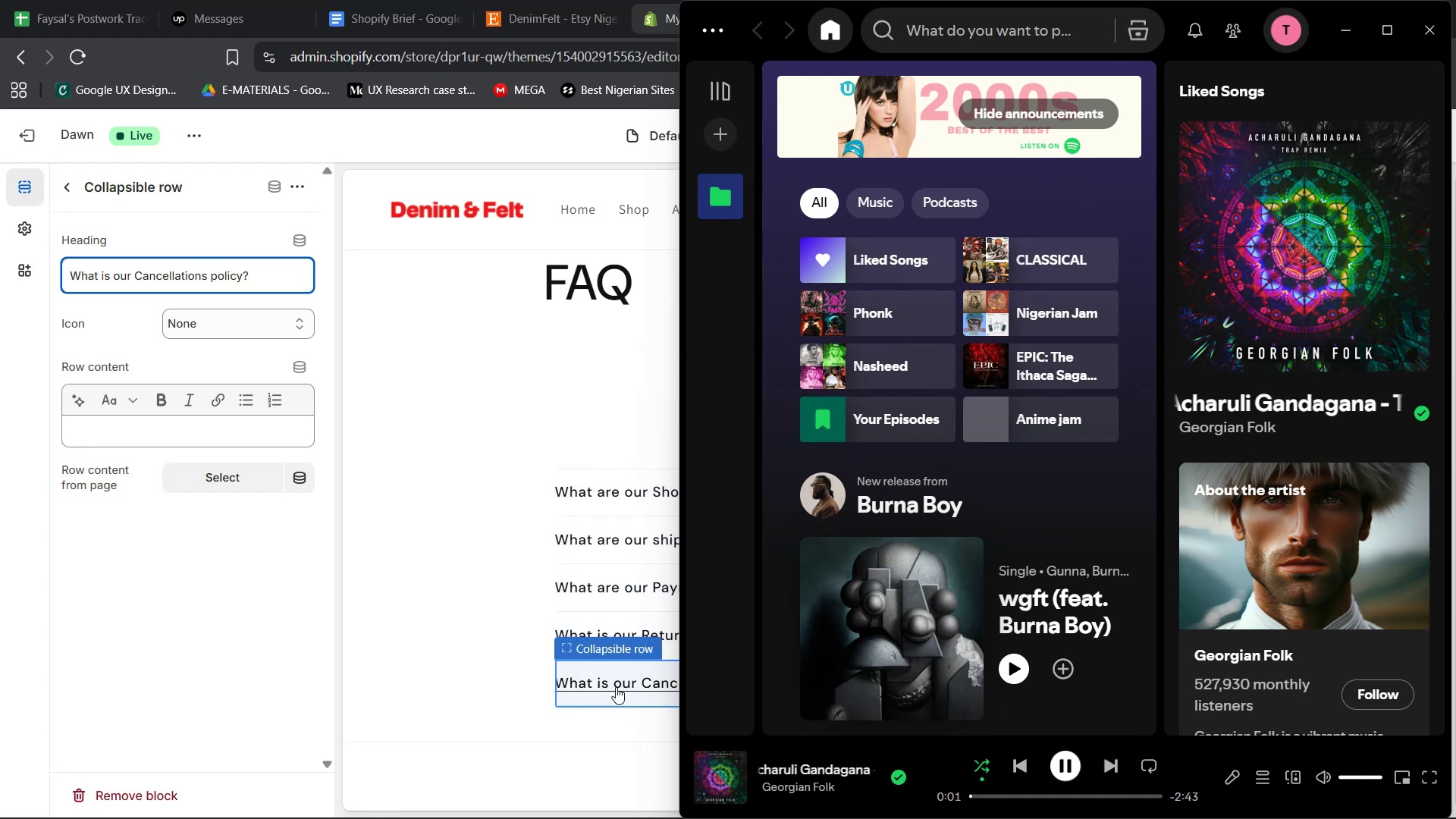 
left_click([620, 694])
 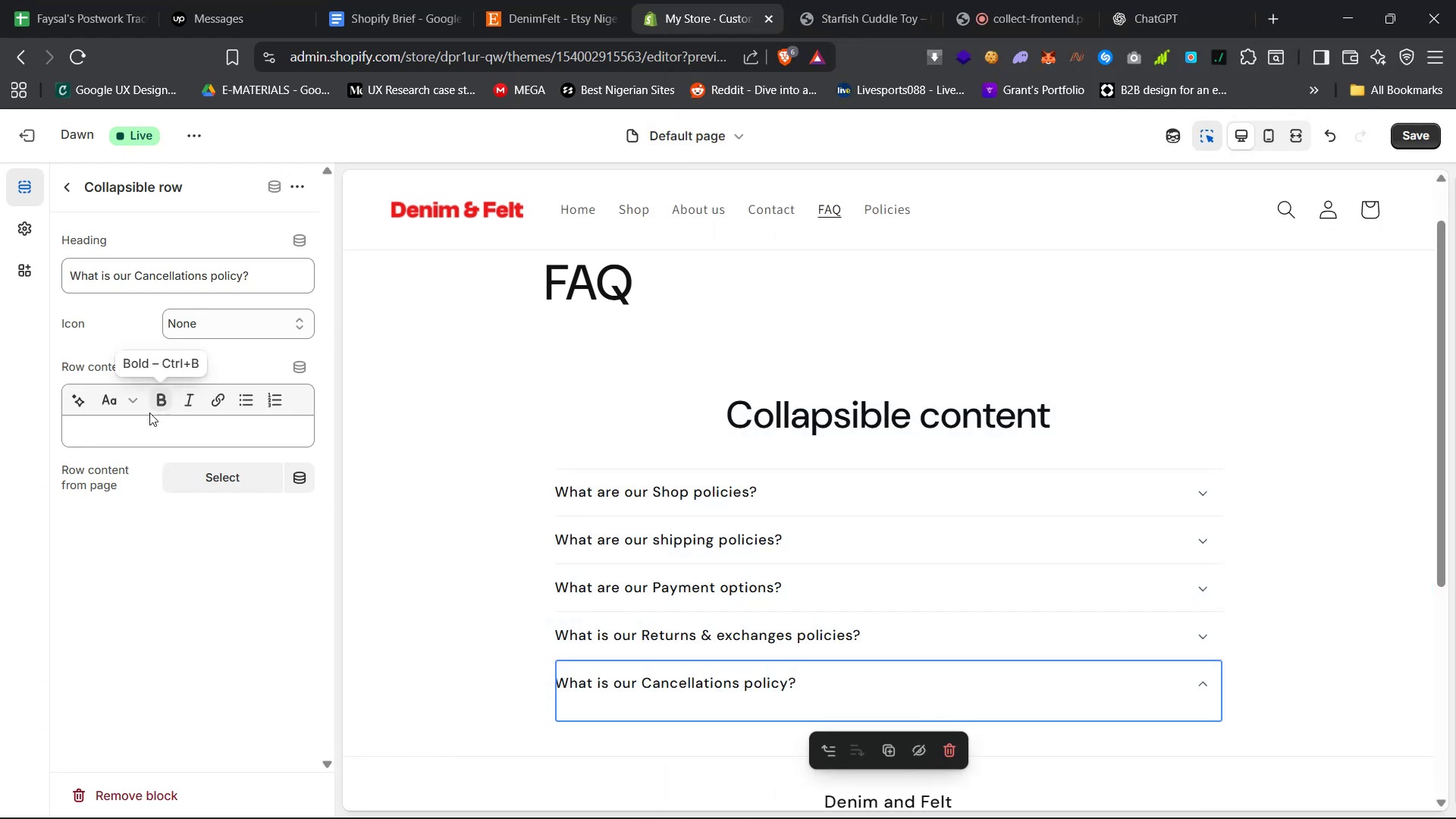 
left_click([136, 426])
 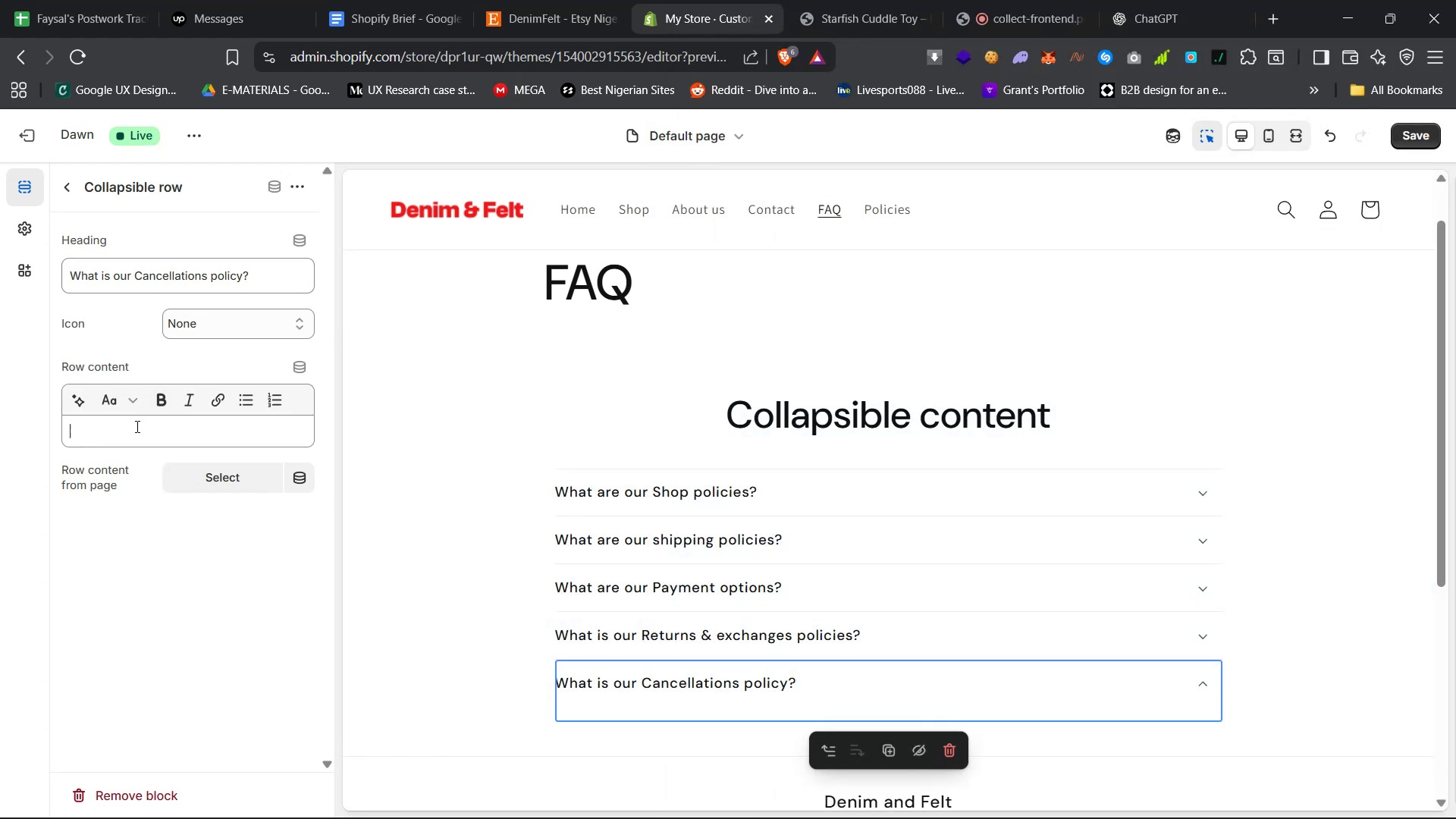 
key(Control+V)
 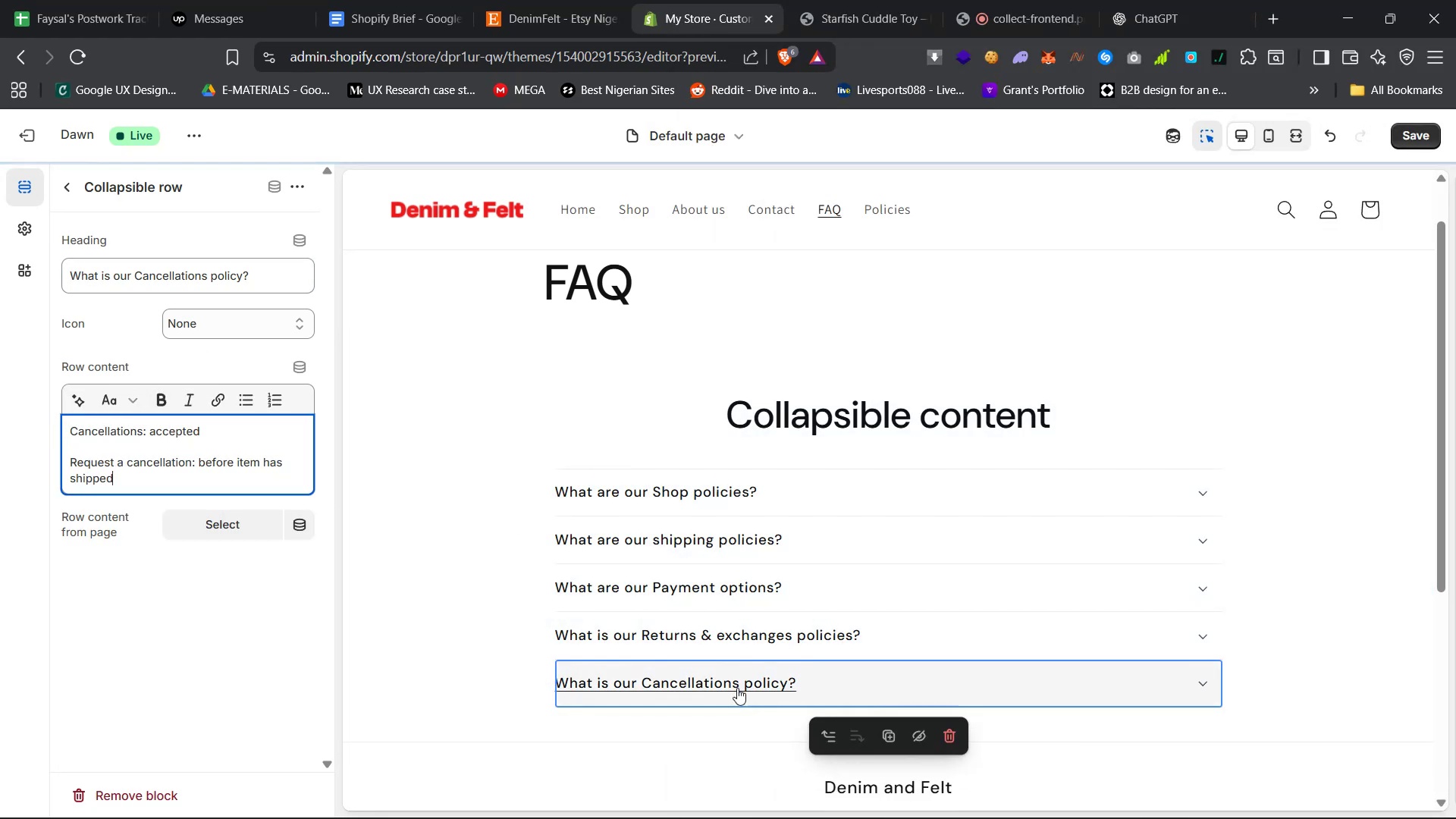 
double_click([742, 683])
 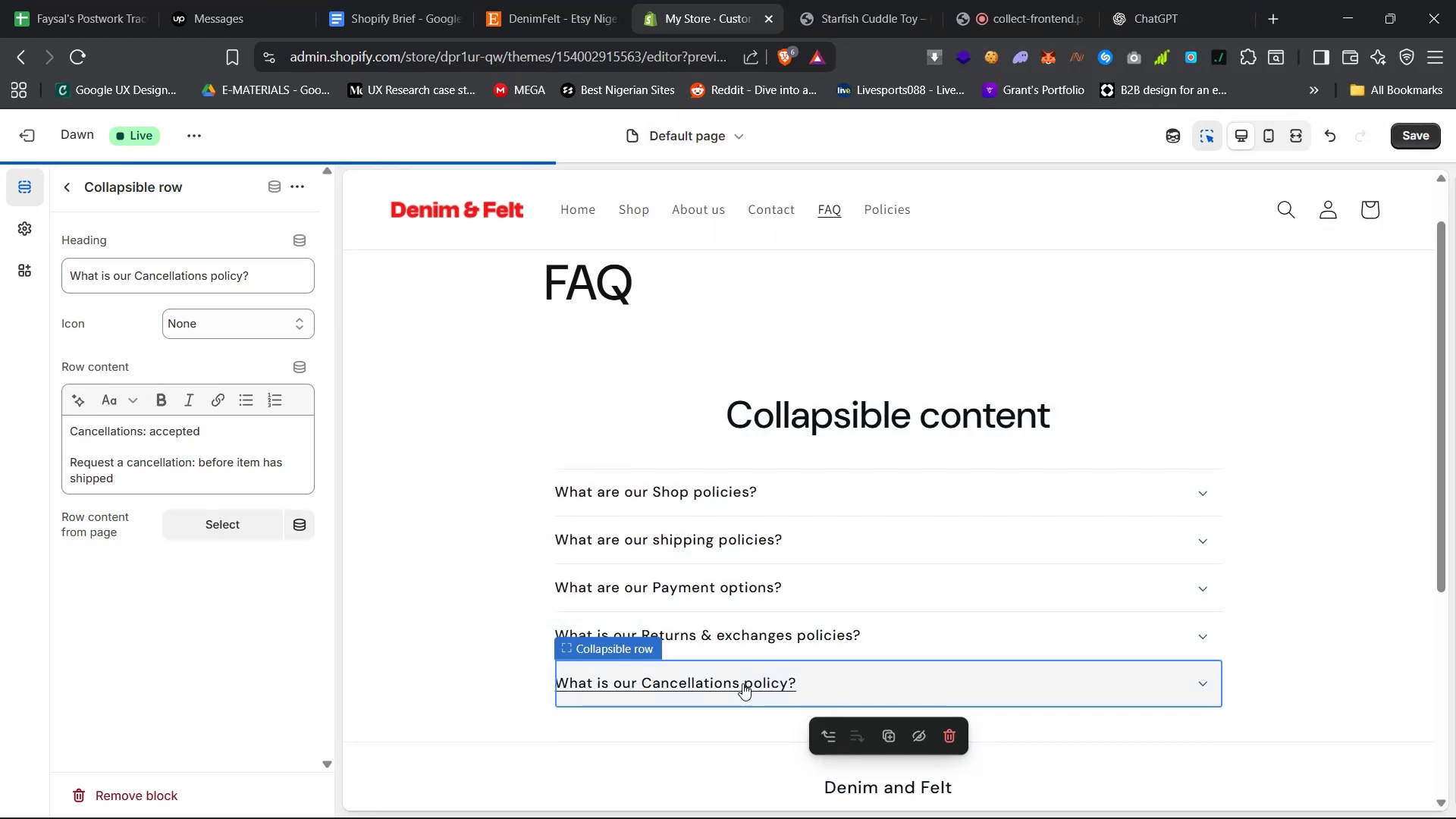 
triple_click([742, 683])
 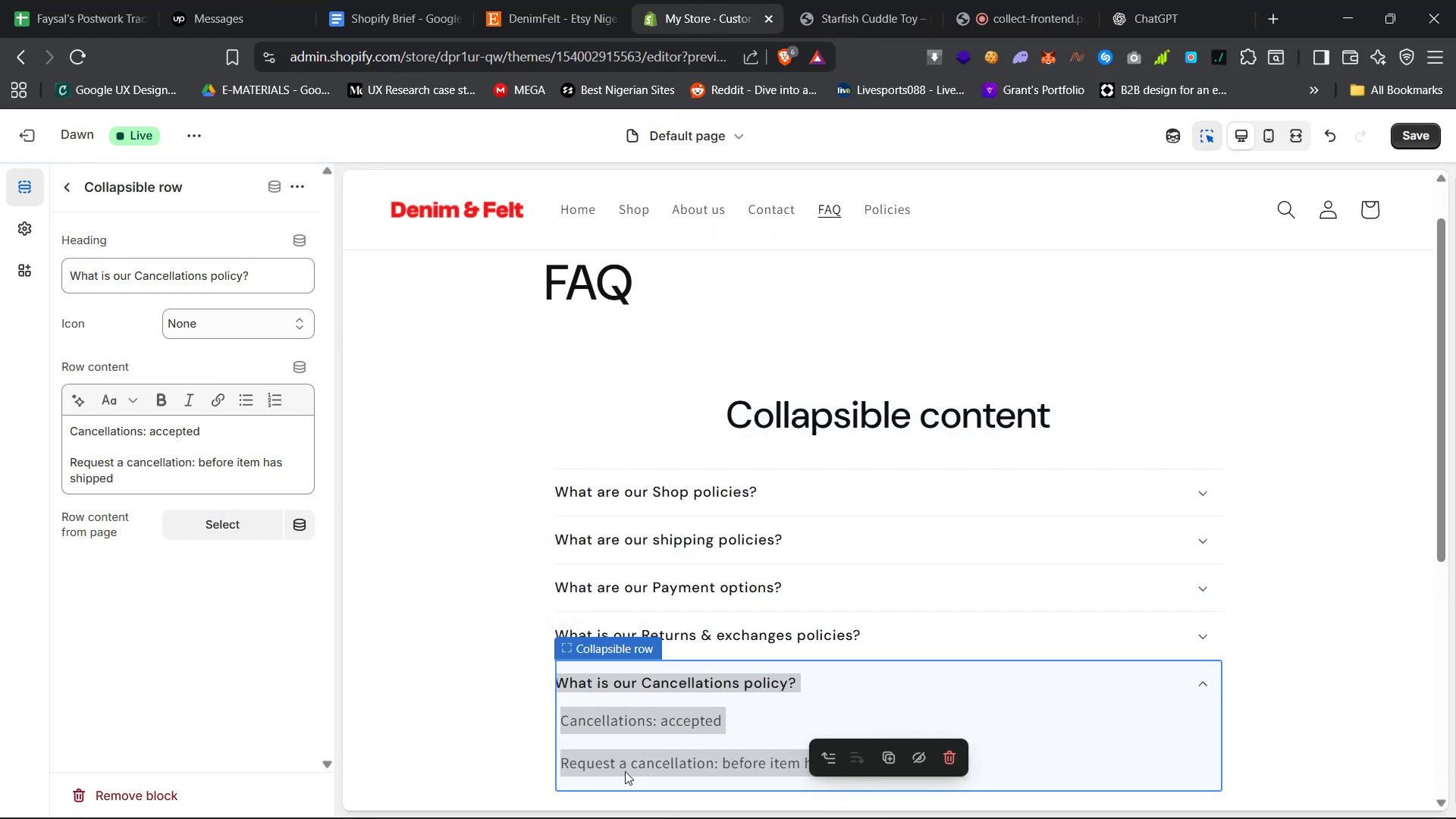 
left_click([533, 759])
 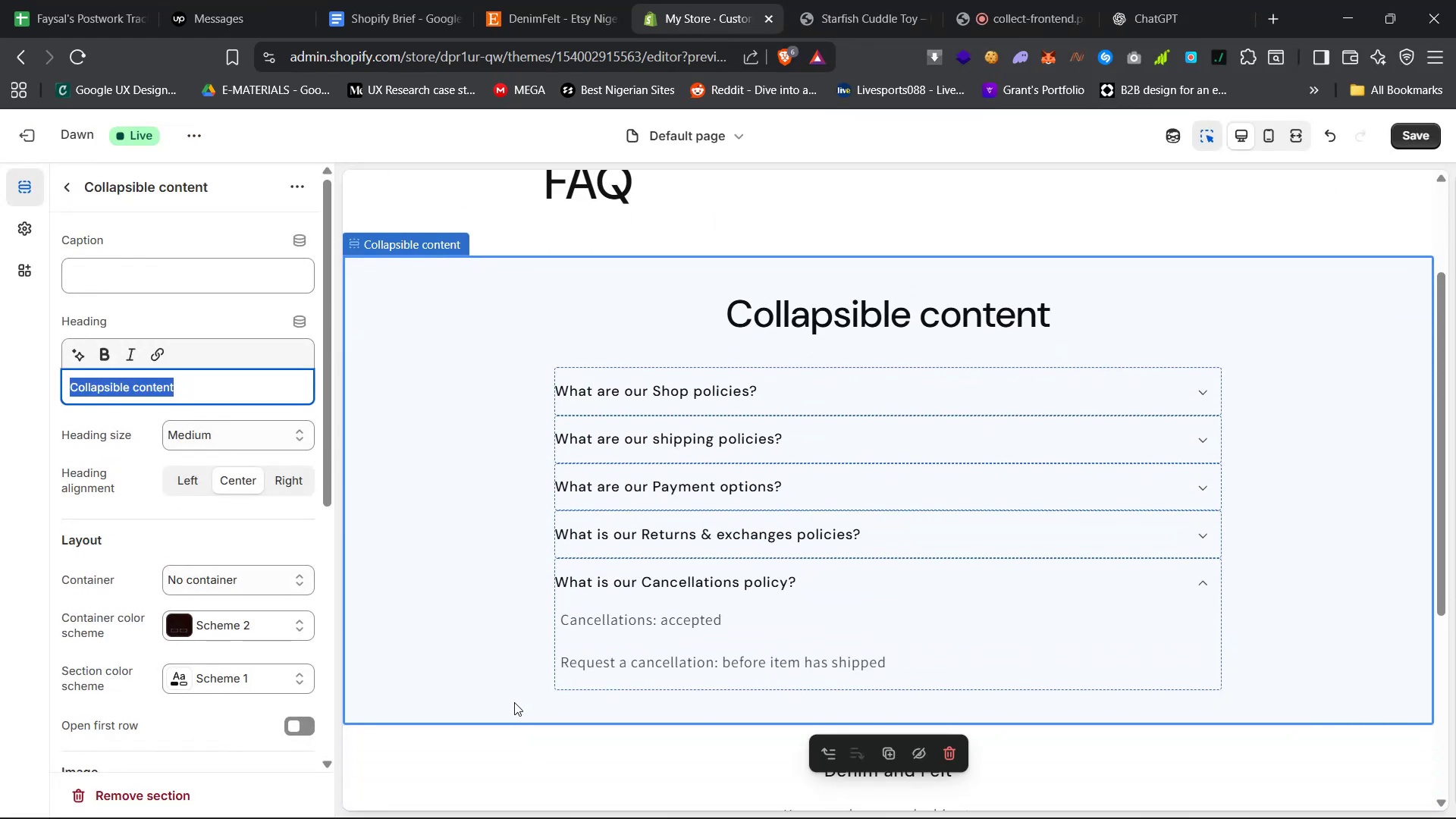 
left_click([429, 604])
 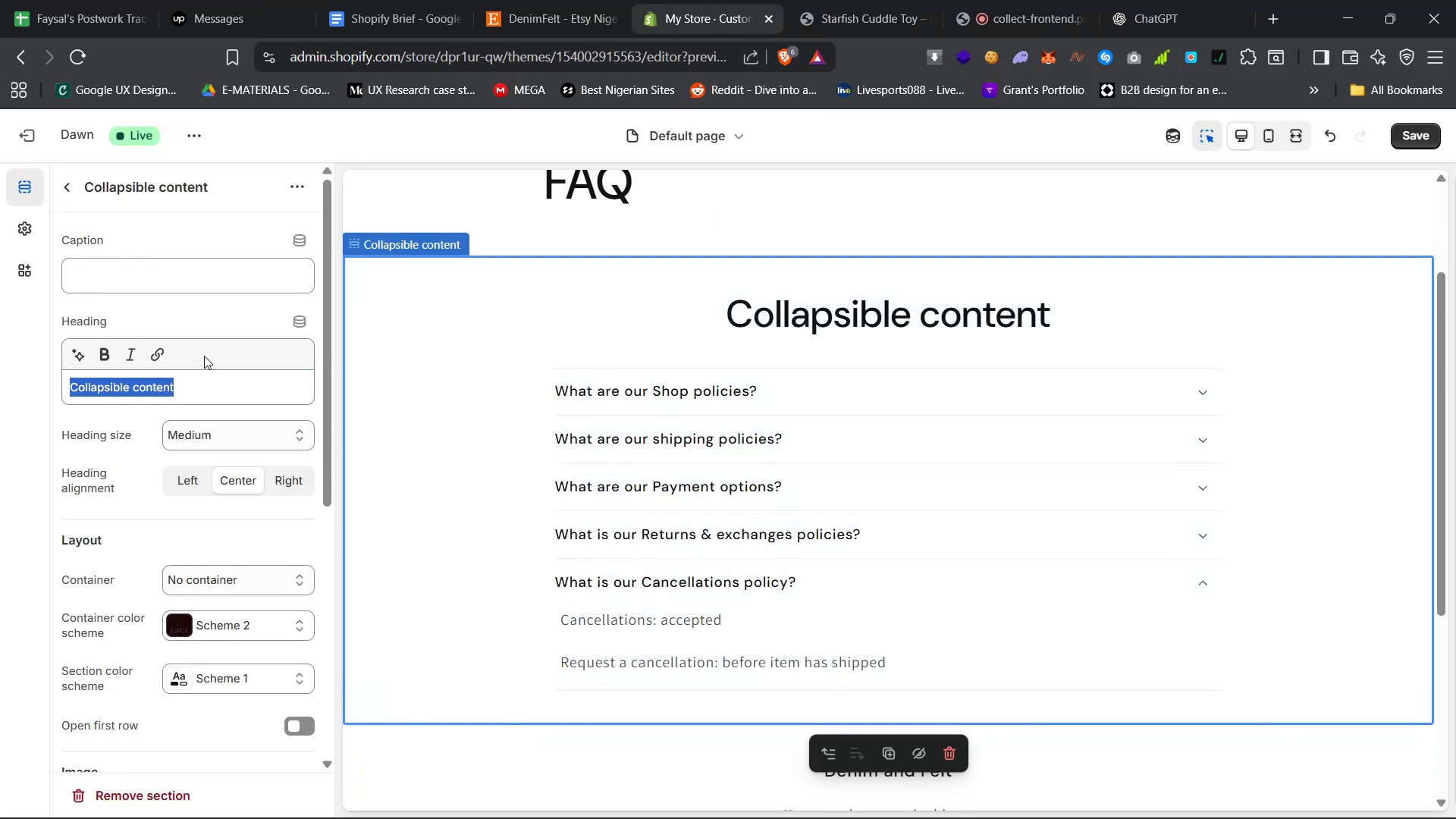 
scroll: coordinate [190, 326], scroll_direction: up, amount: 22.0
 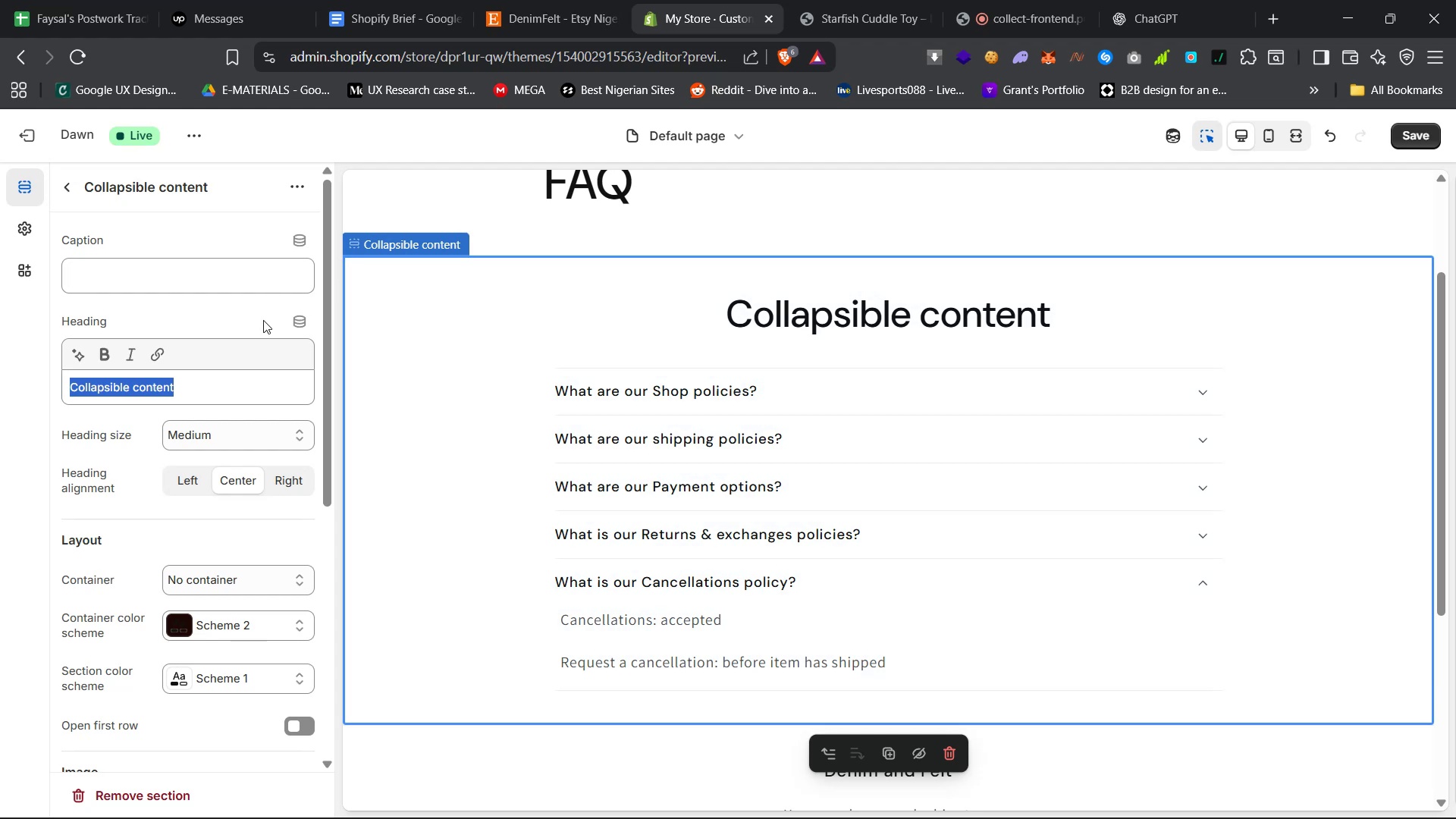 
left_click([217, 289])
 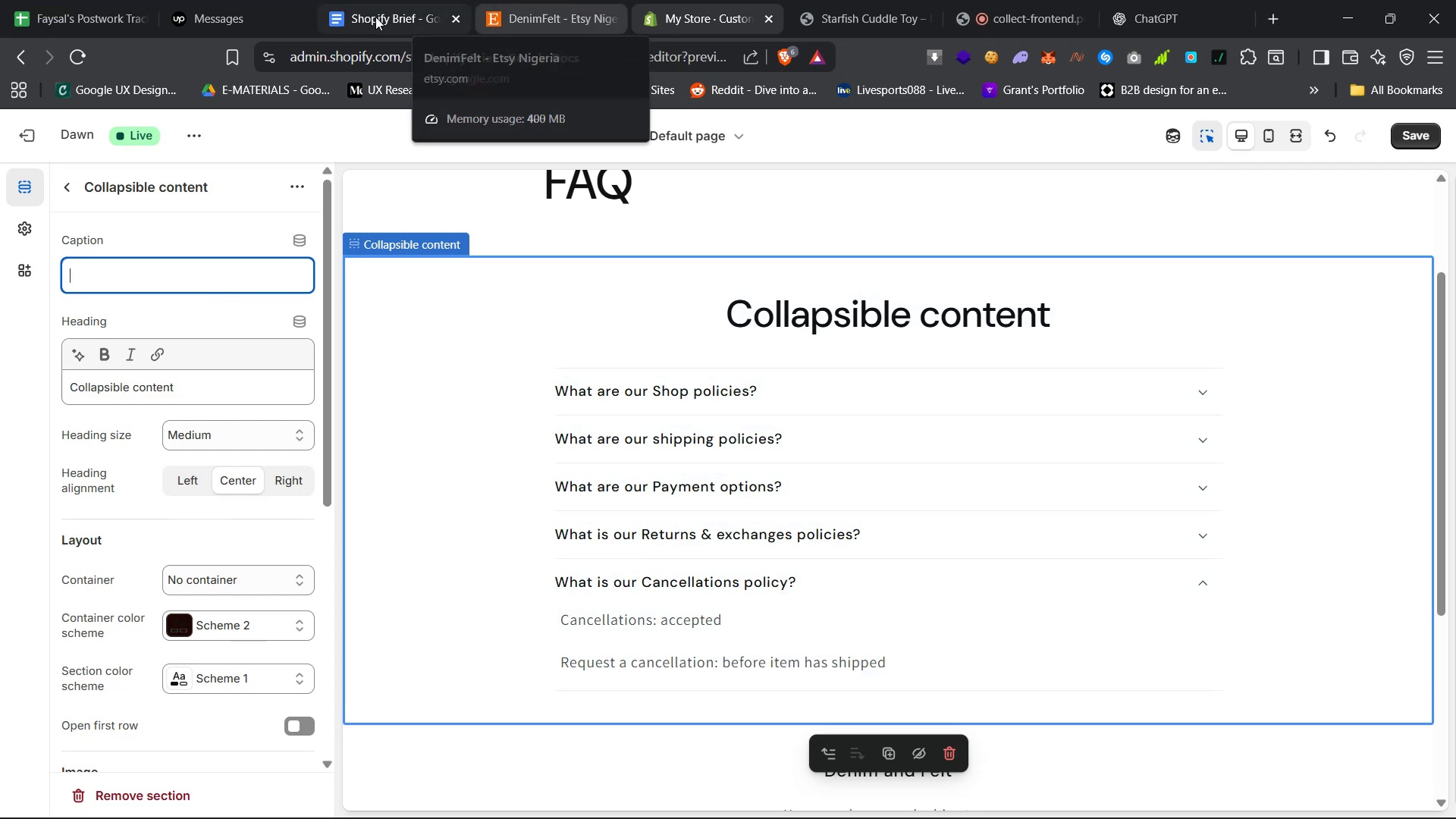 
left_click([1154, 0])
 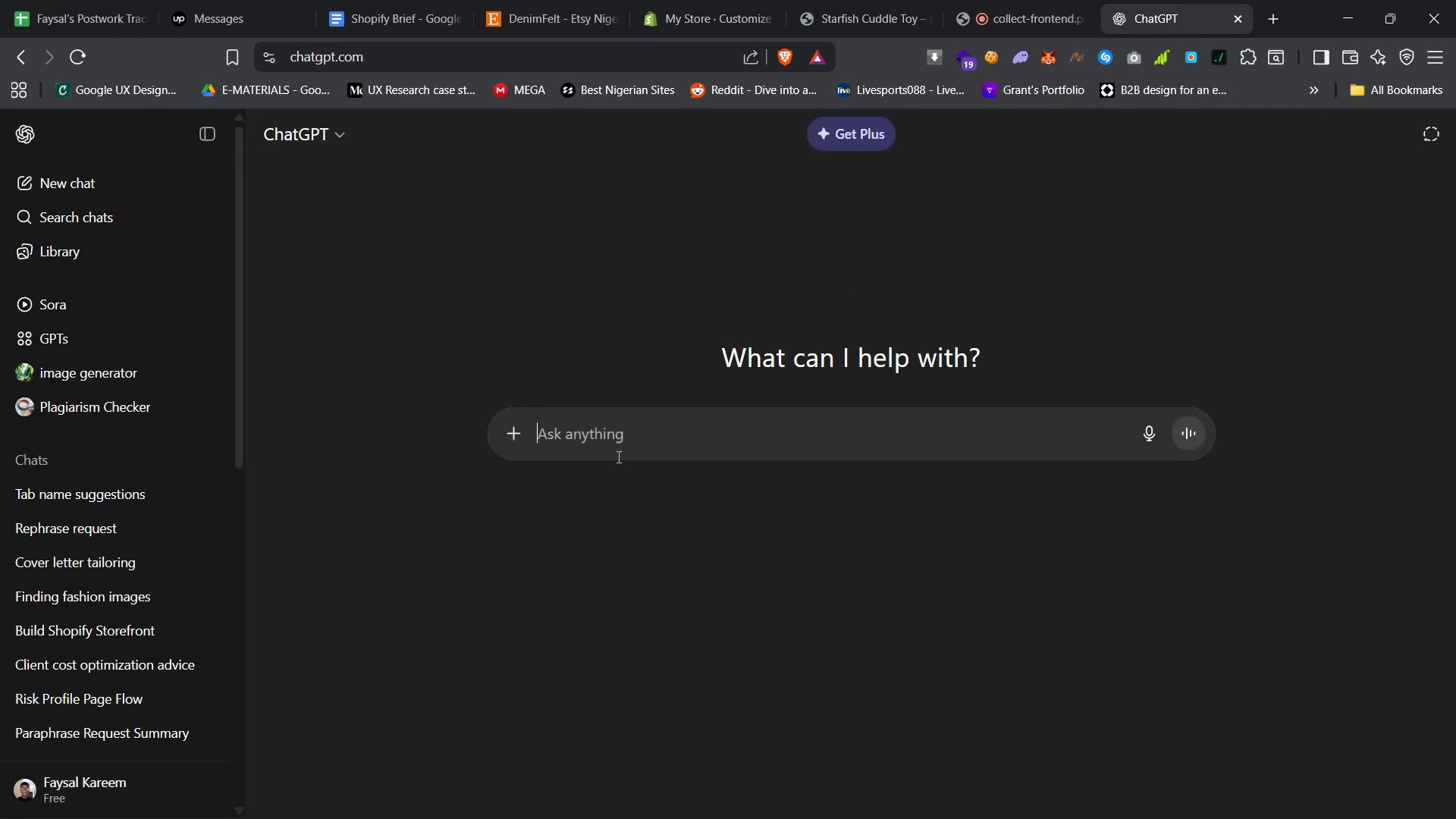 
left_click([629, 440])
 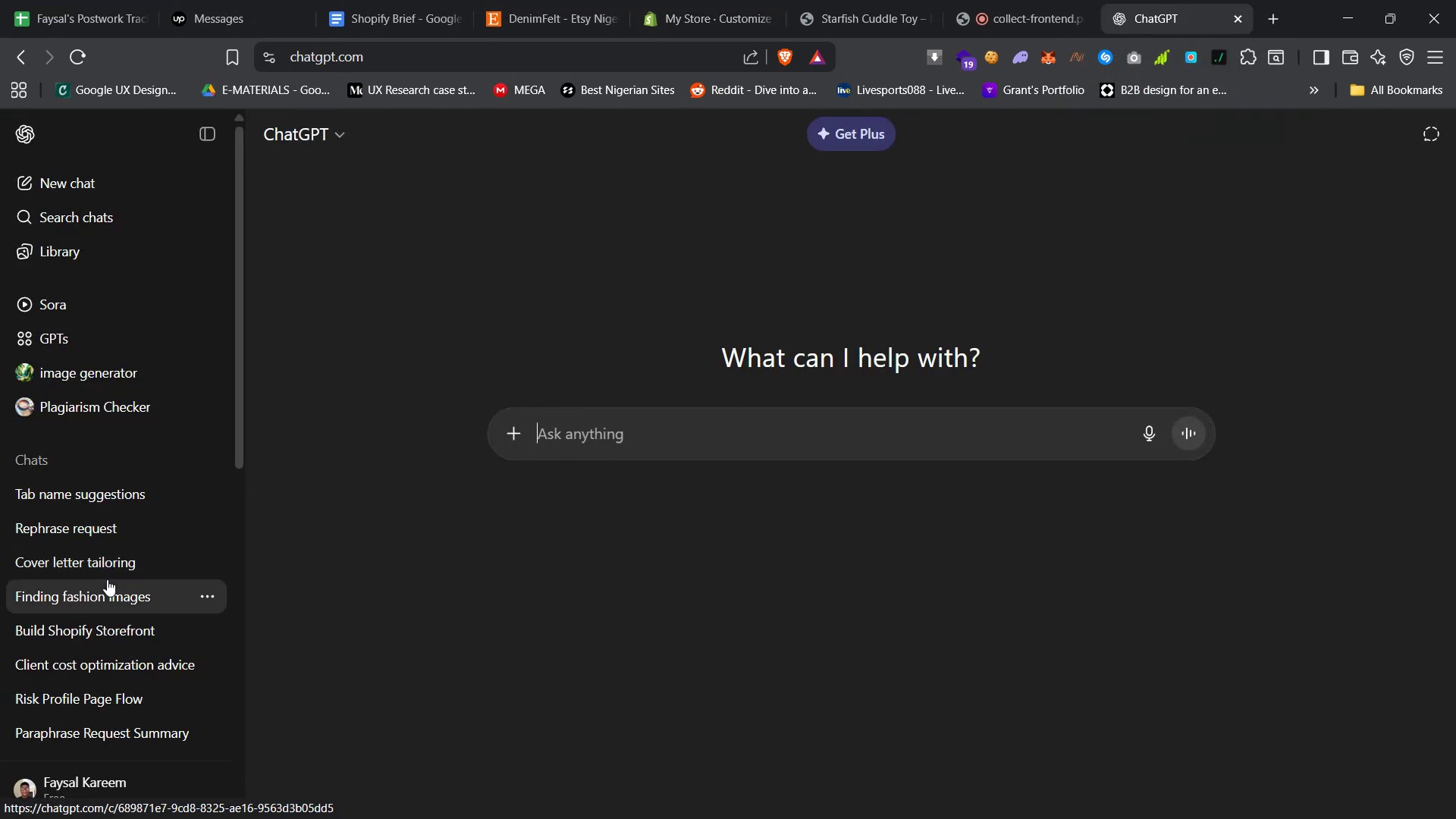 
left_click([108, 600])
 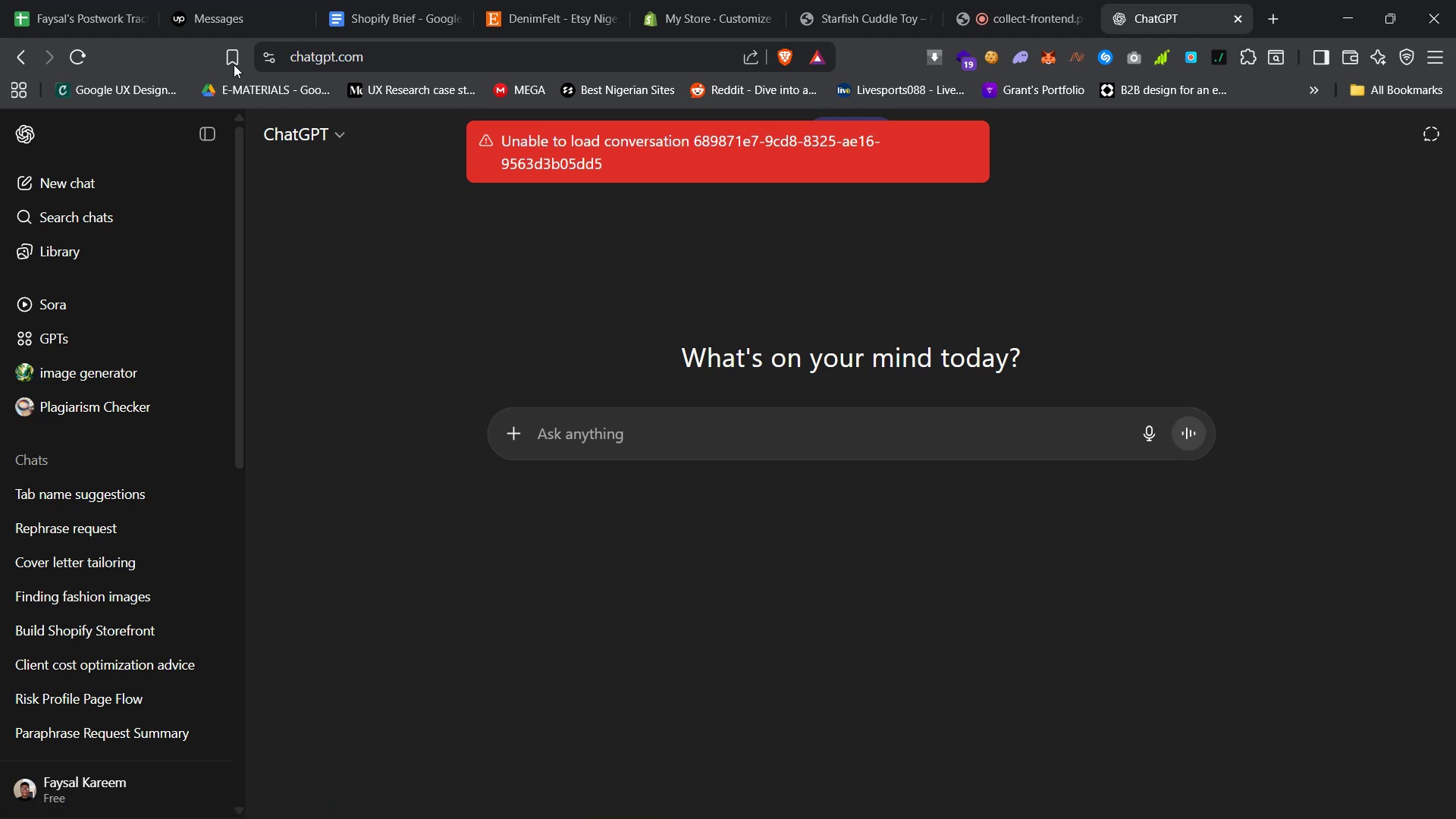 
left_click([78, 57])
 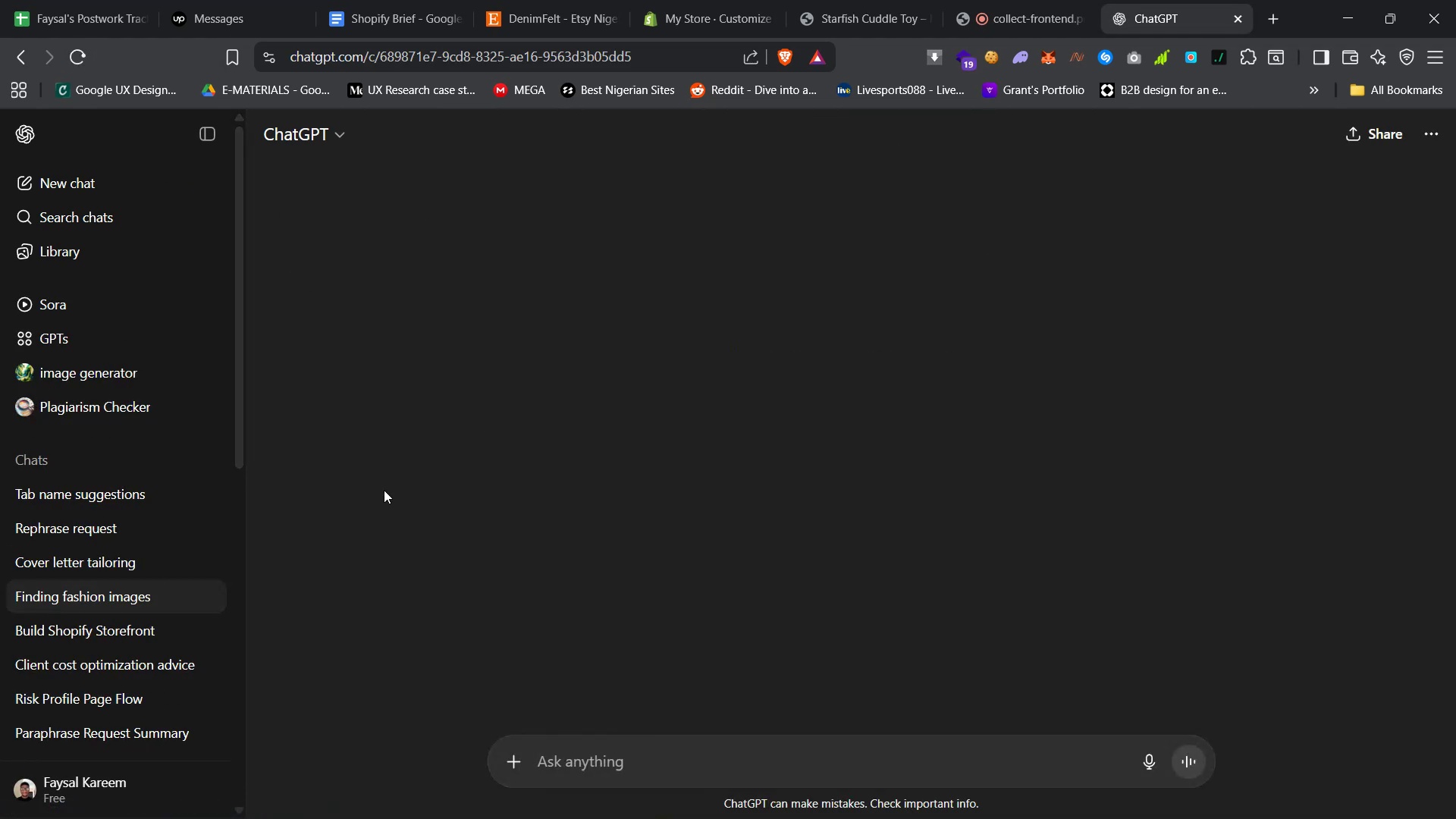 
wait(11.99)
 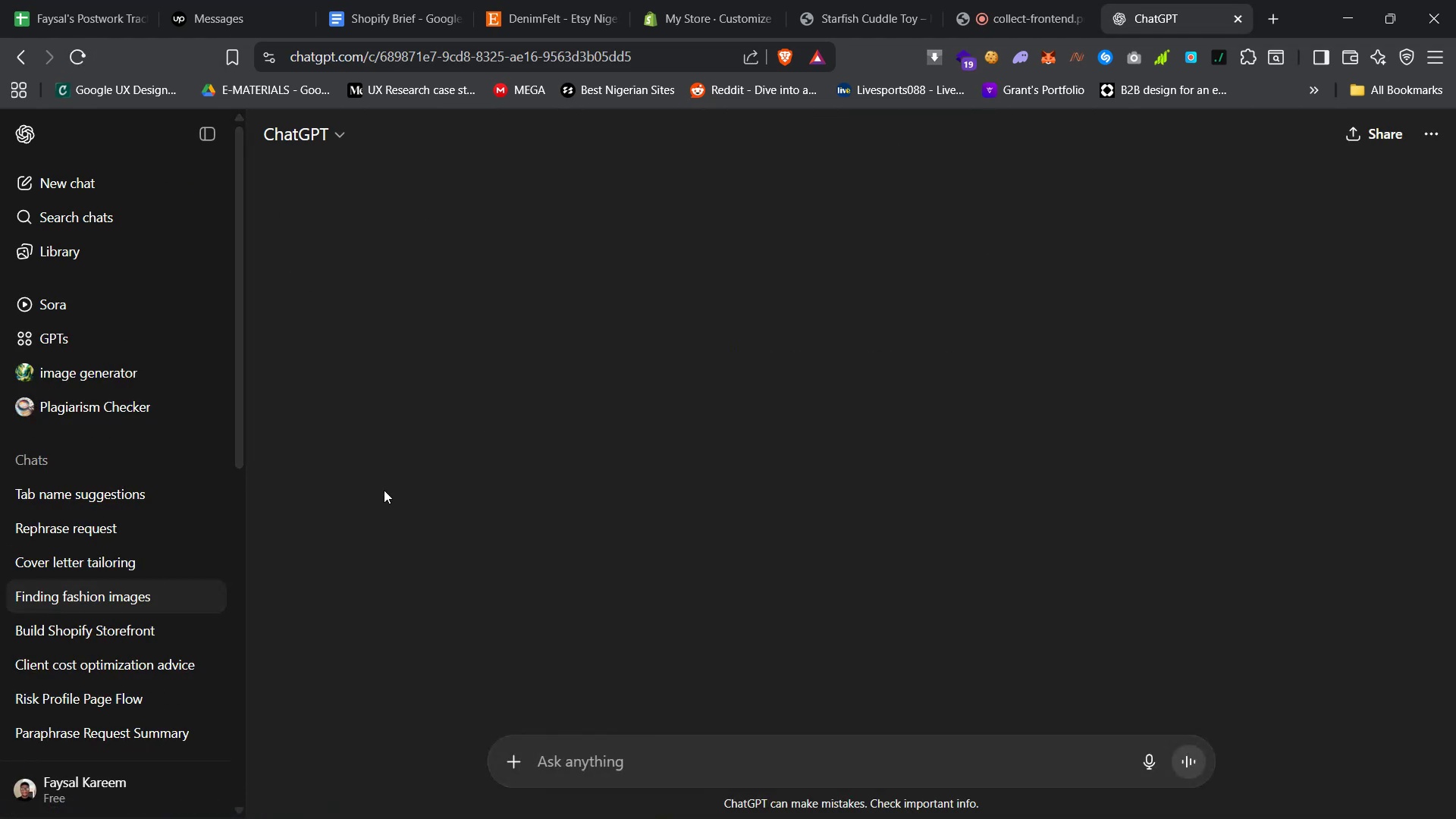 
left_click([1029, 799])
 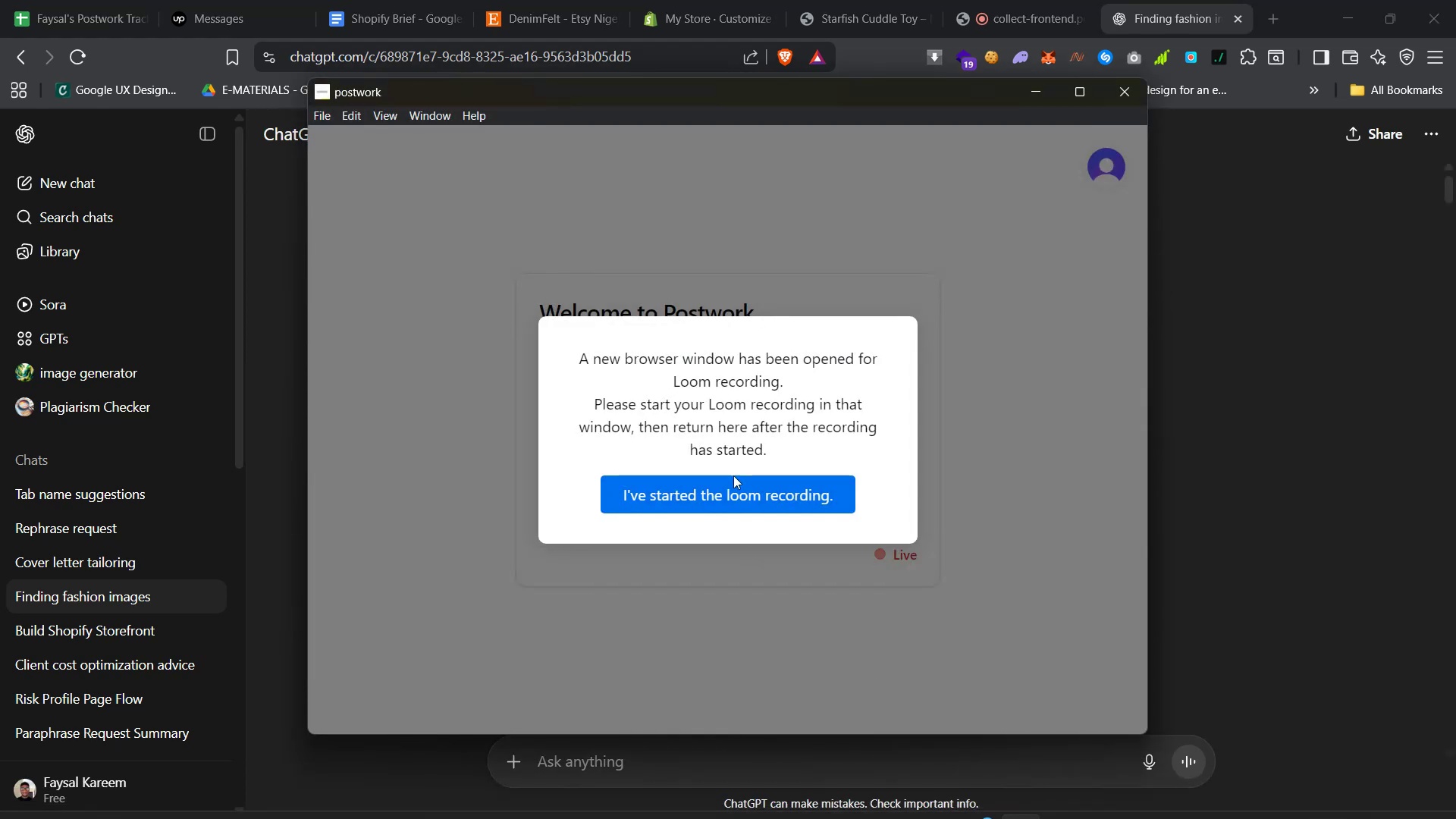 
left_click([747, 495])
 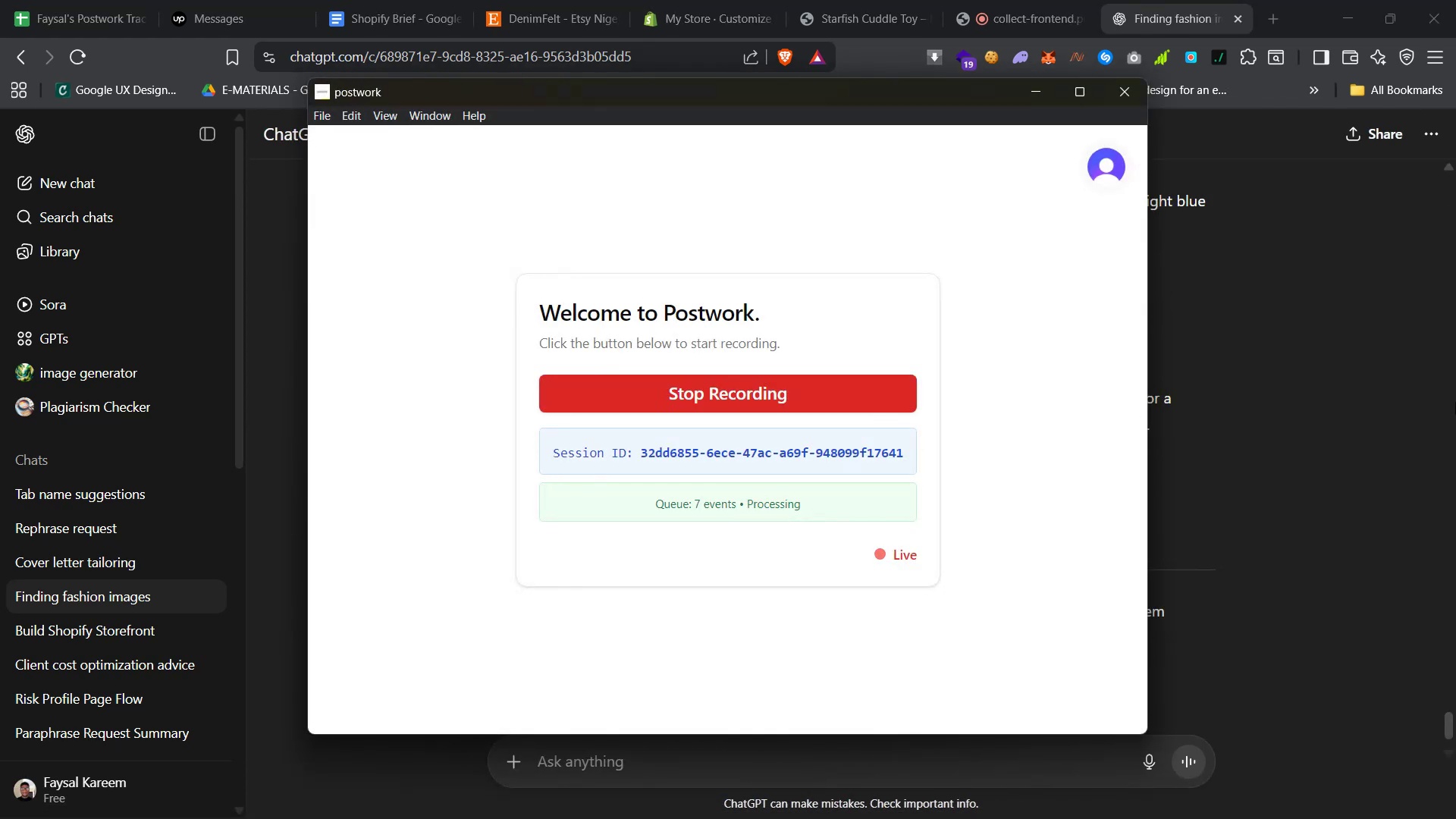 
left_click([1263, 447])
 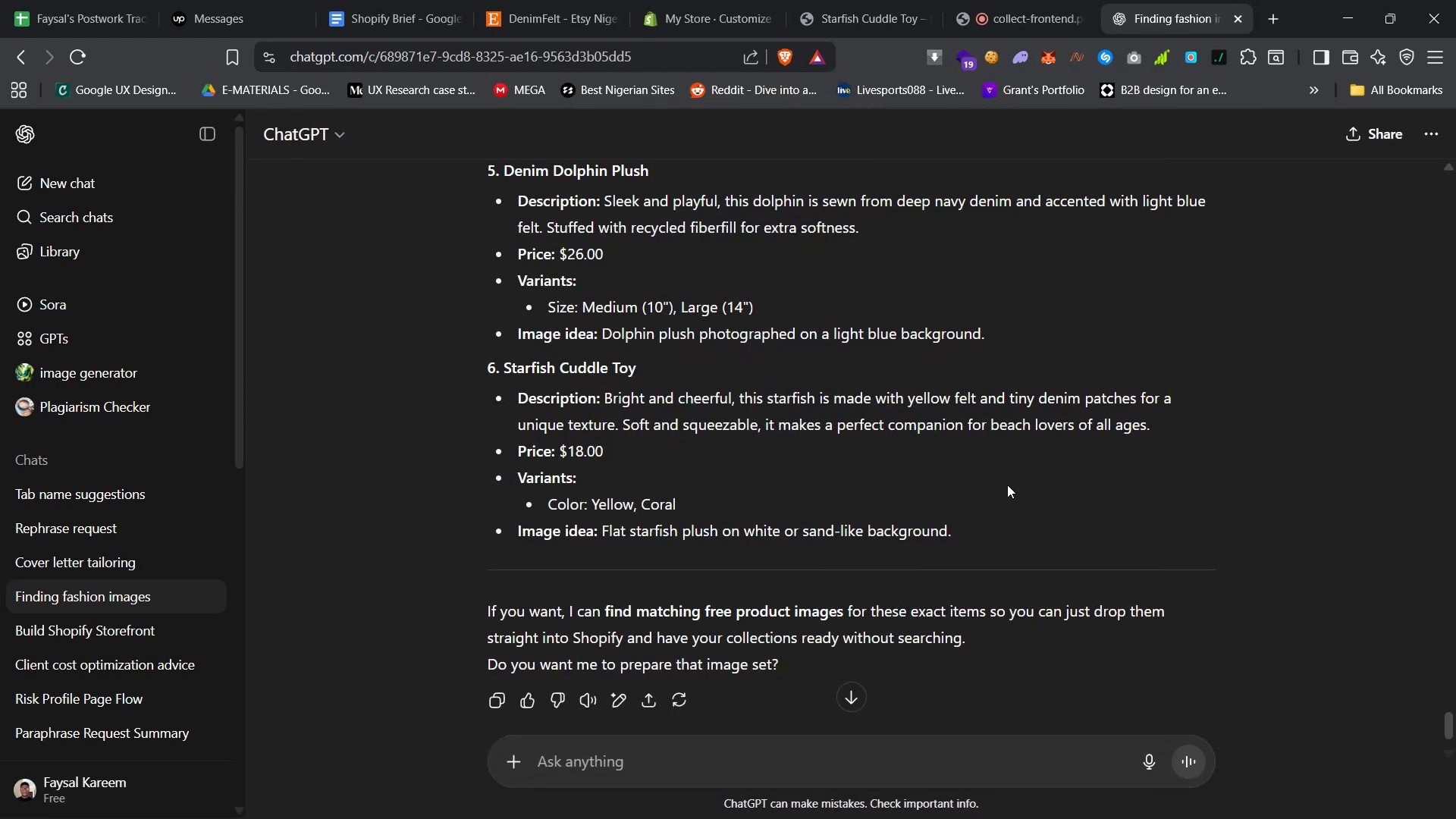 
scroll: coordinate [932, 495], scroll_direction: up, amount: 6.0
 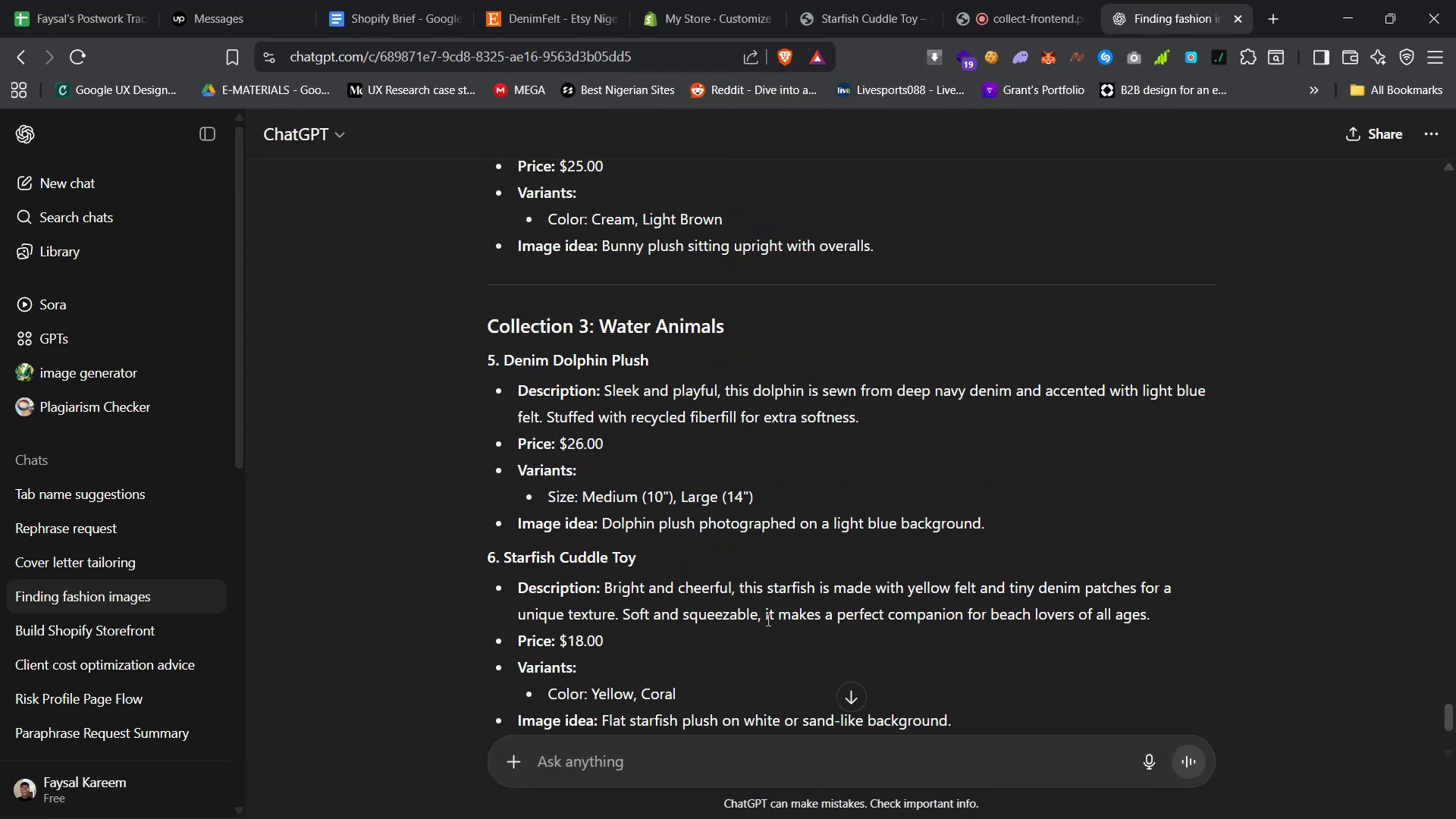 
scroll: coordinate [758, 612], scroll_direction: down, amount: 18.0
 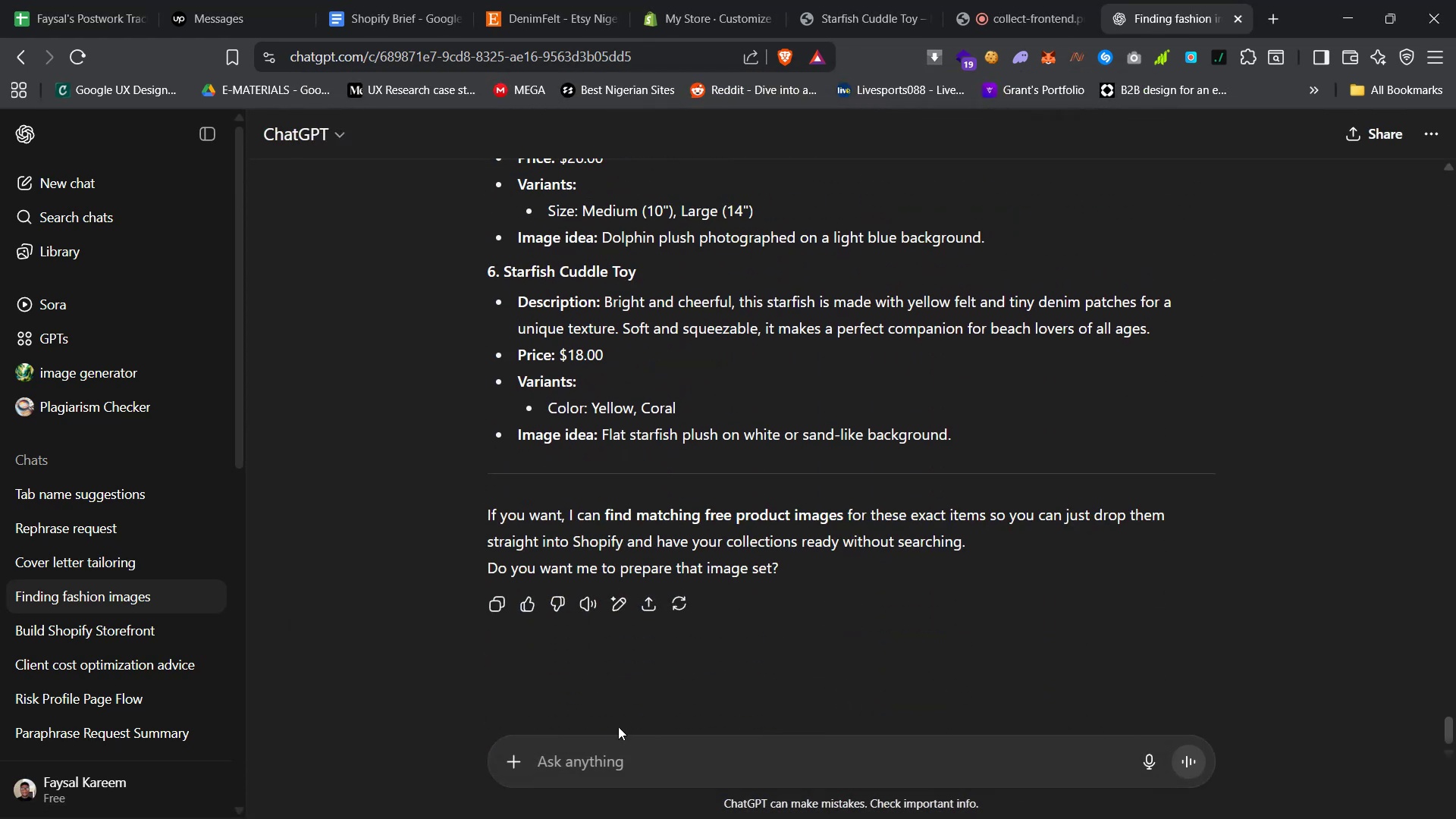 
left_click([607, 751])
 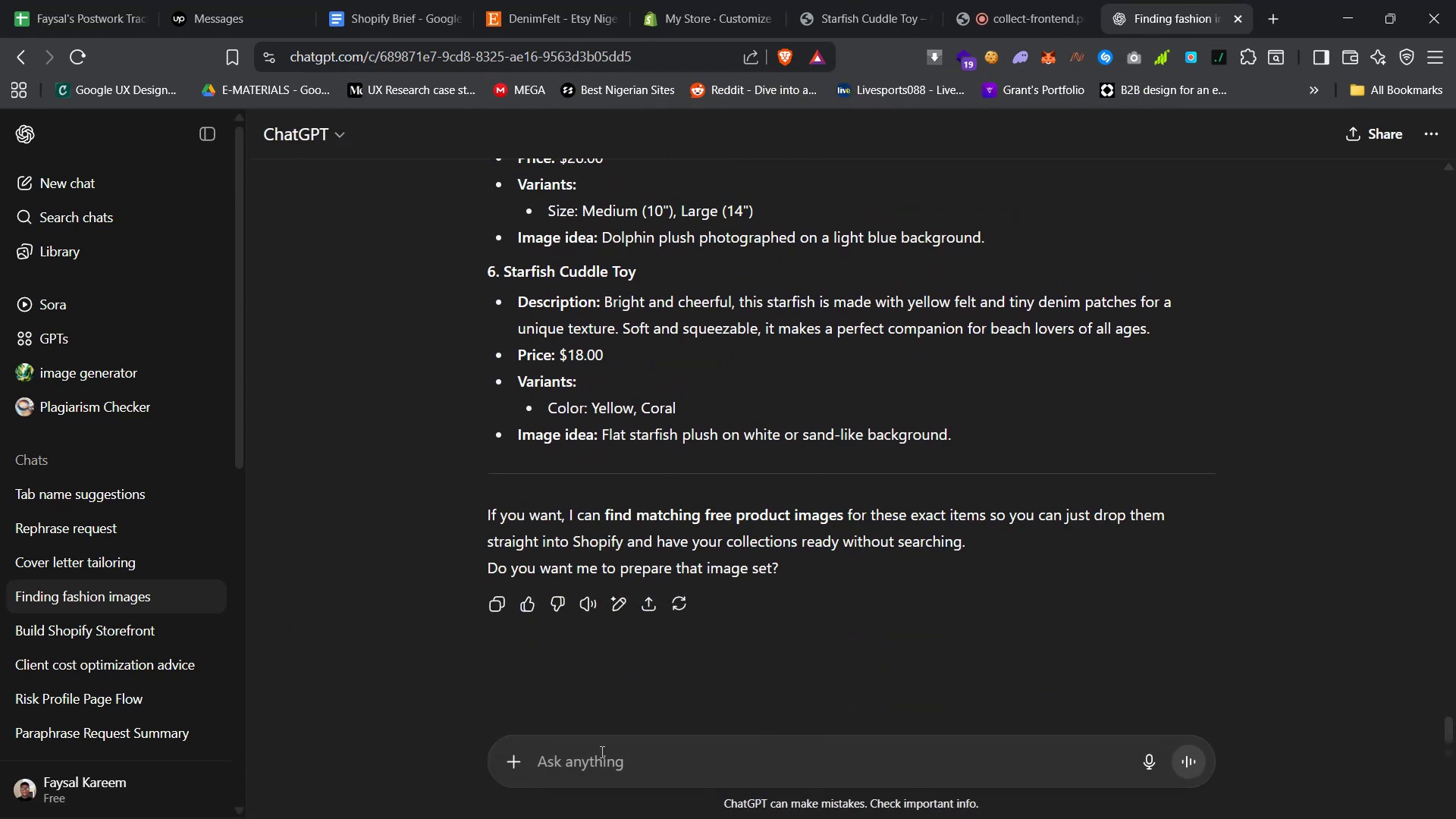 
type(still based on this store, i need a short name for the faq header, the text before the accordion)
 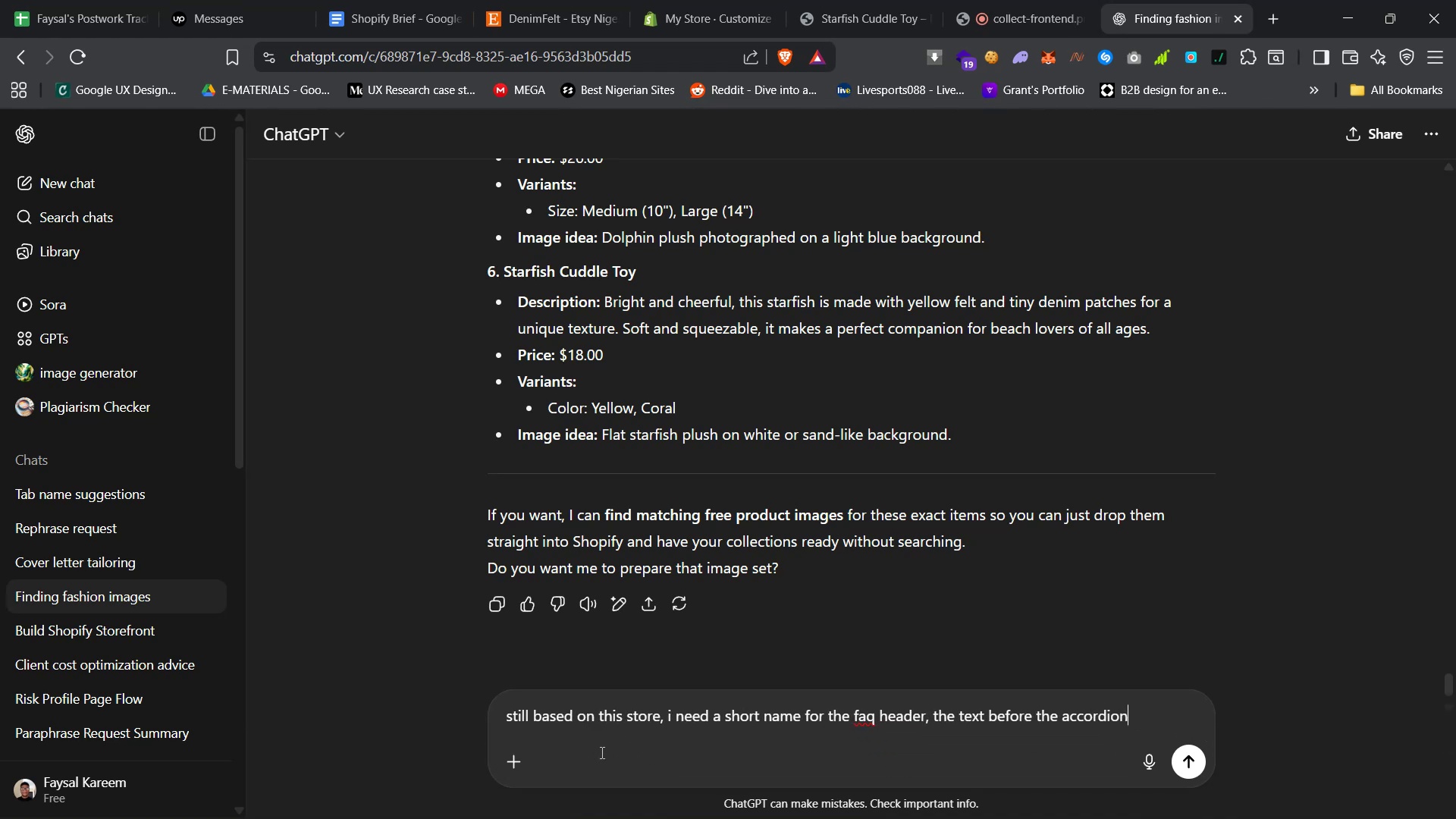 
key(Enter)
 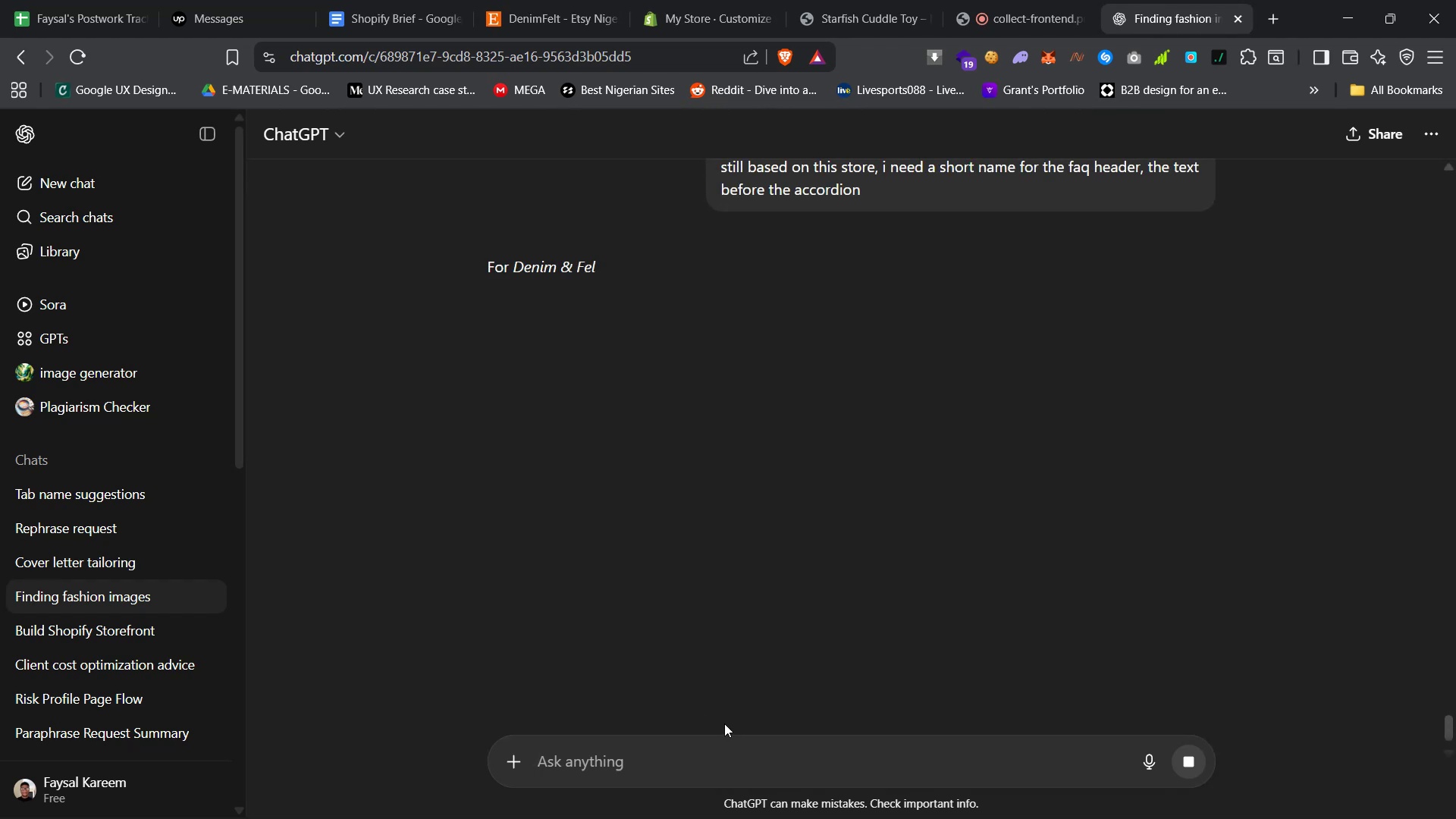 
wait(9.21)
 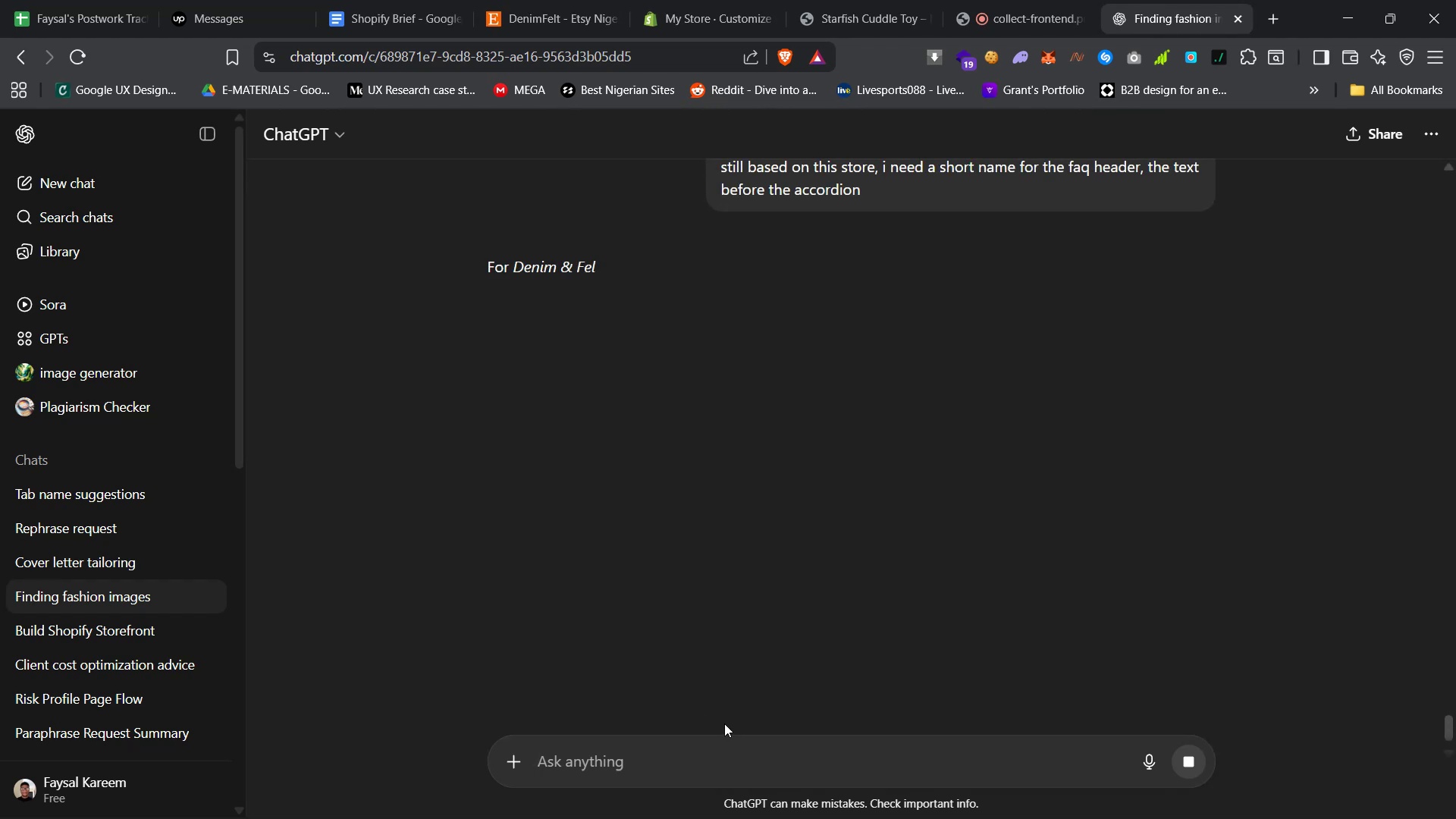 
left_click_drag(start_coordinate=[749, 526], to_coordinate=[524, 526])
 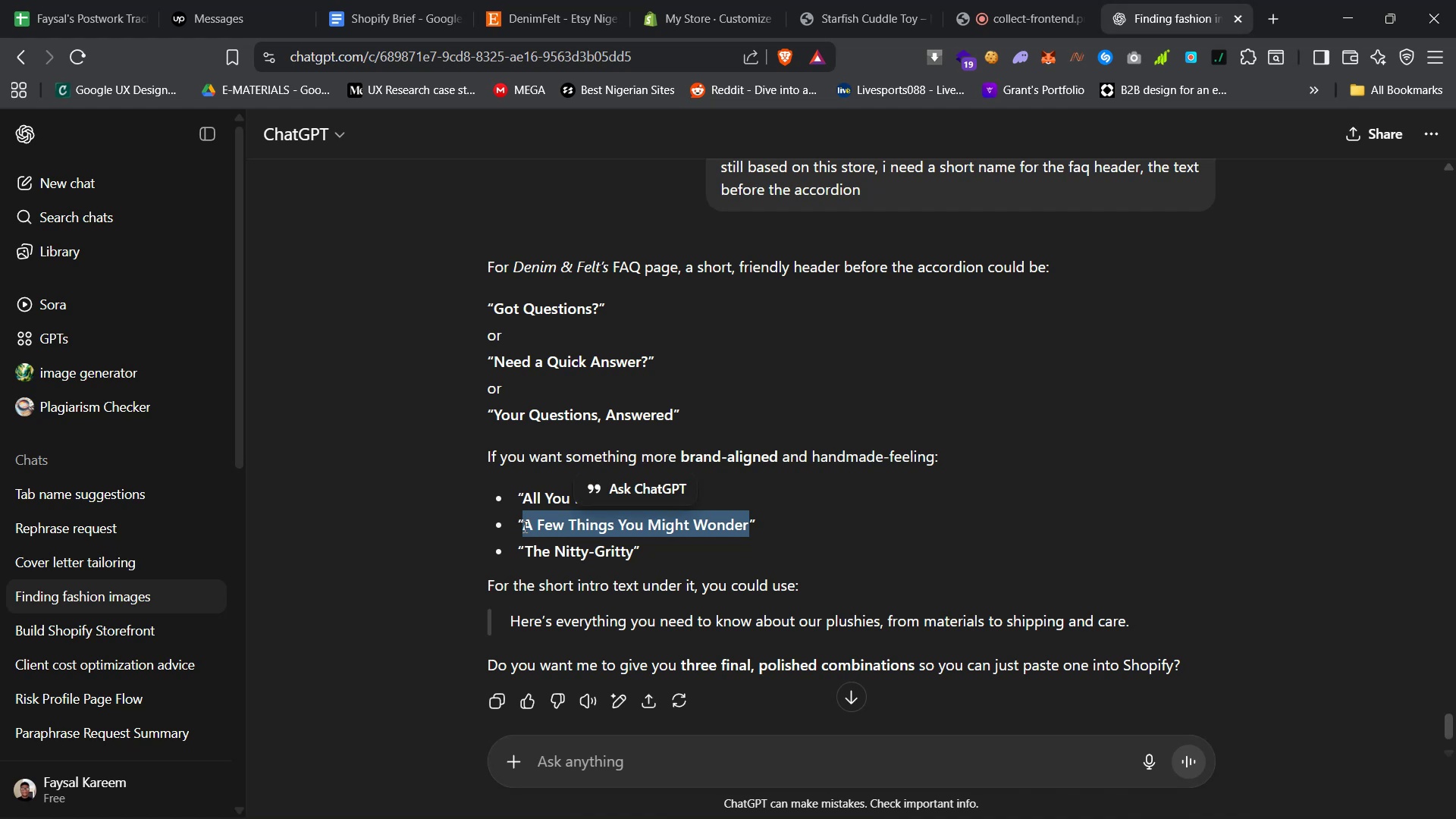 
key(Control+C)
 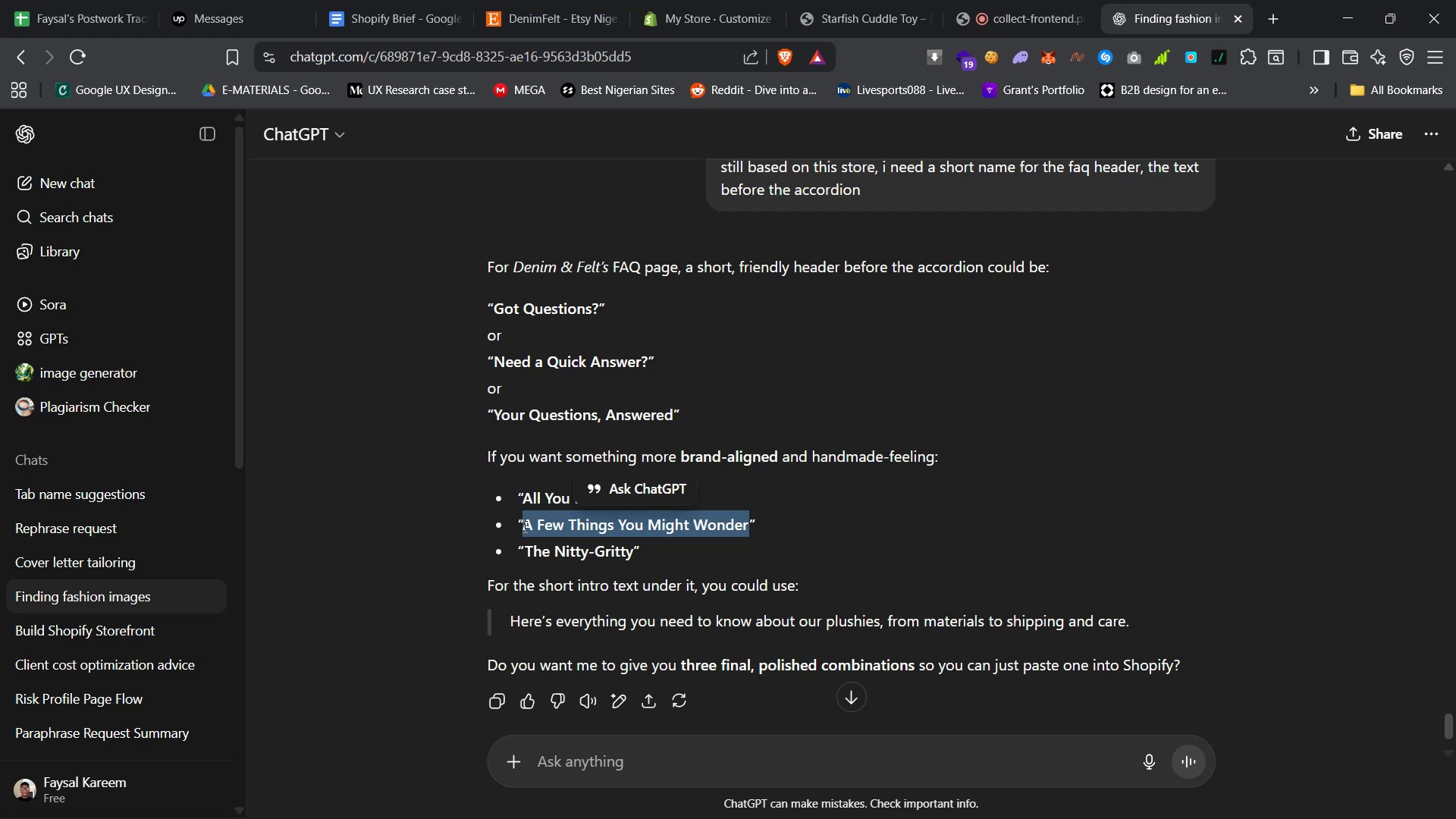 
key(Control+C)
 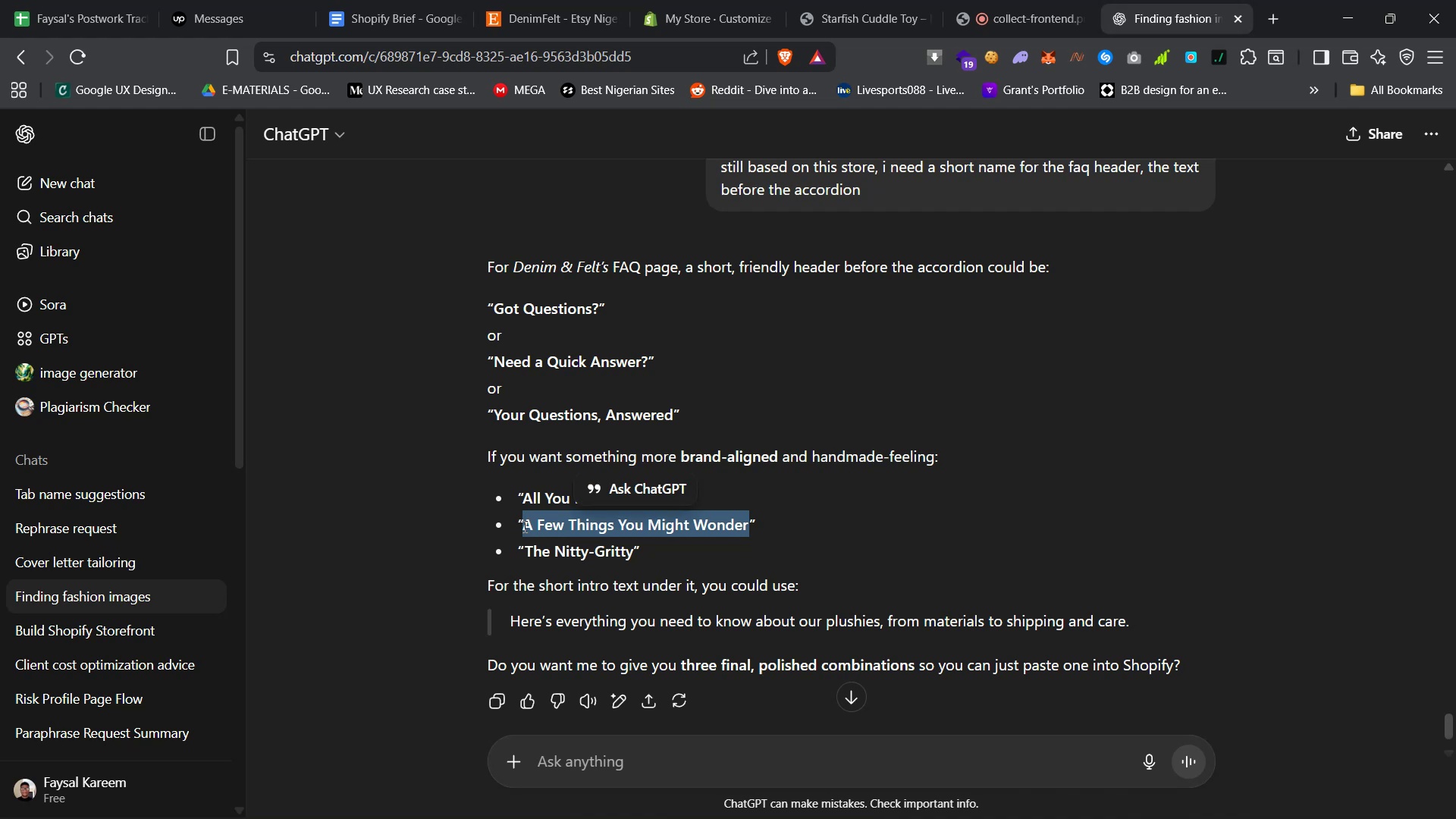 
key(Control+C)
 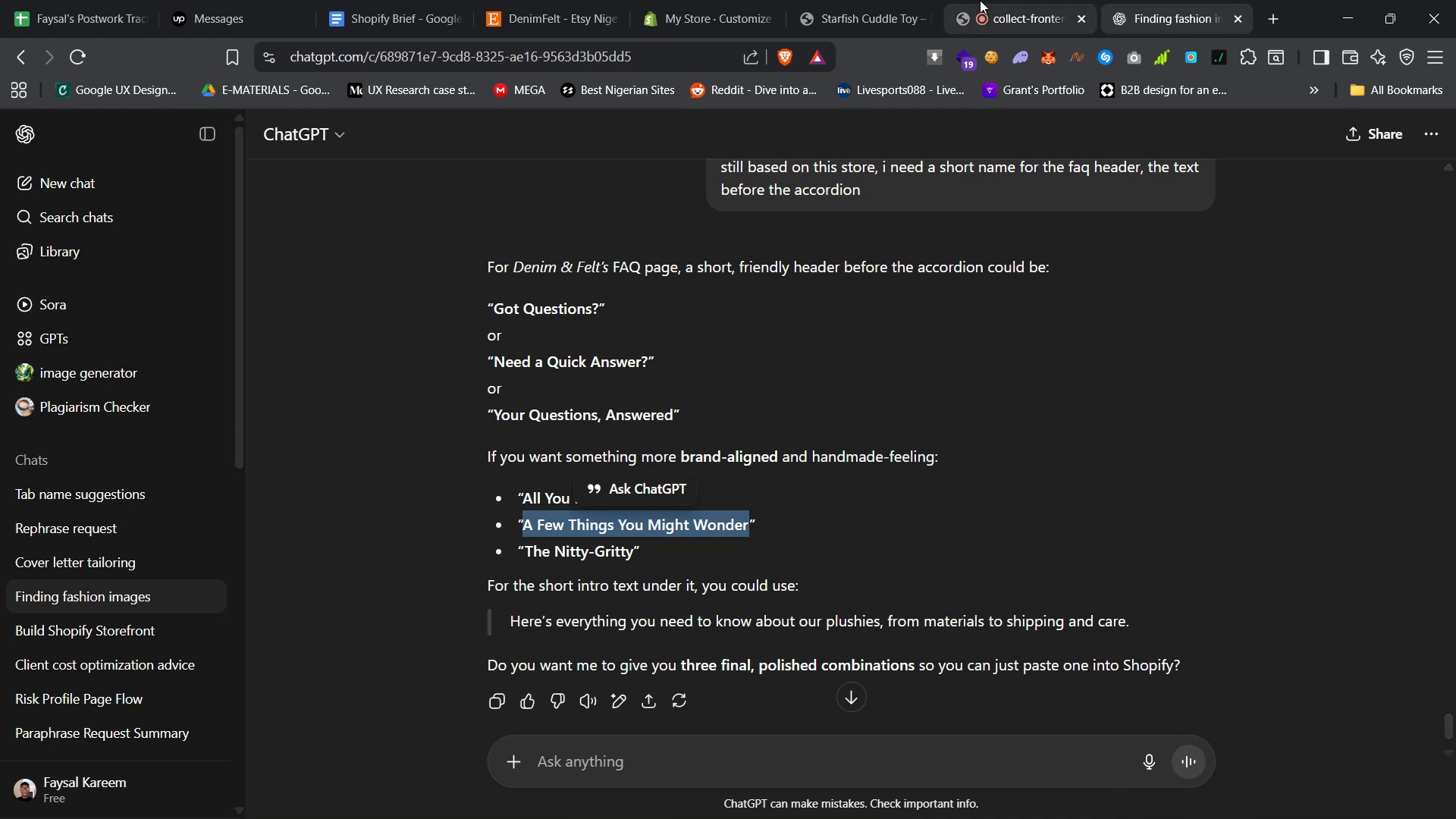 
left_click([1003, 0])
 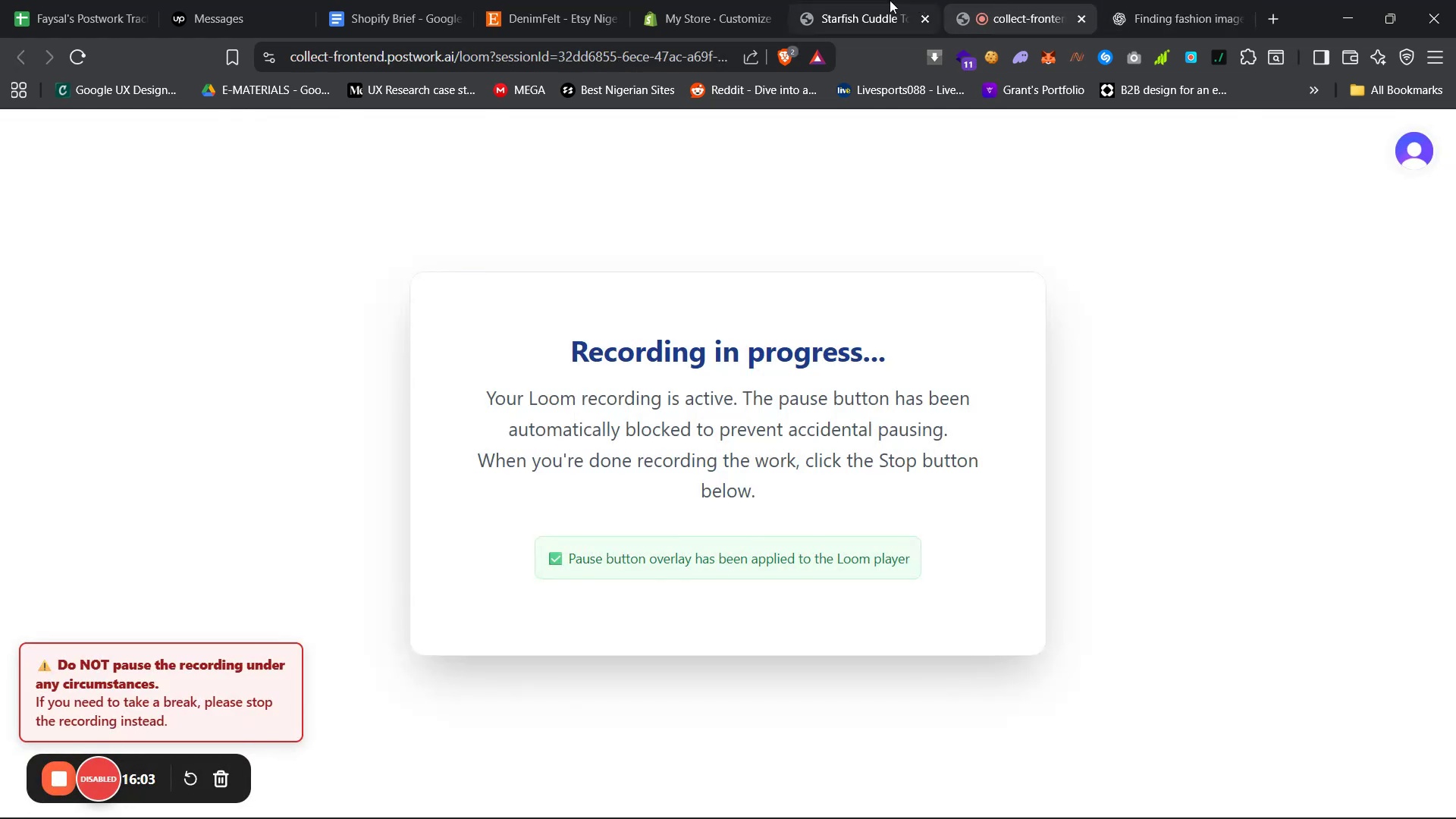 
left_click([820, 0])
 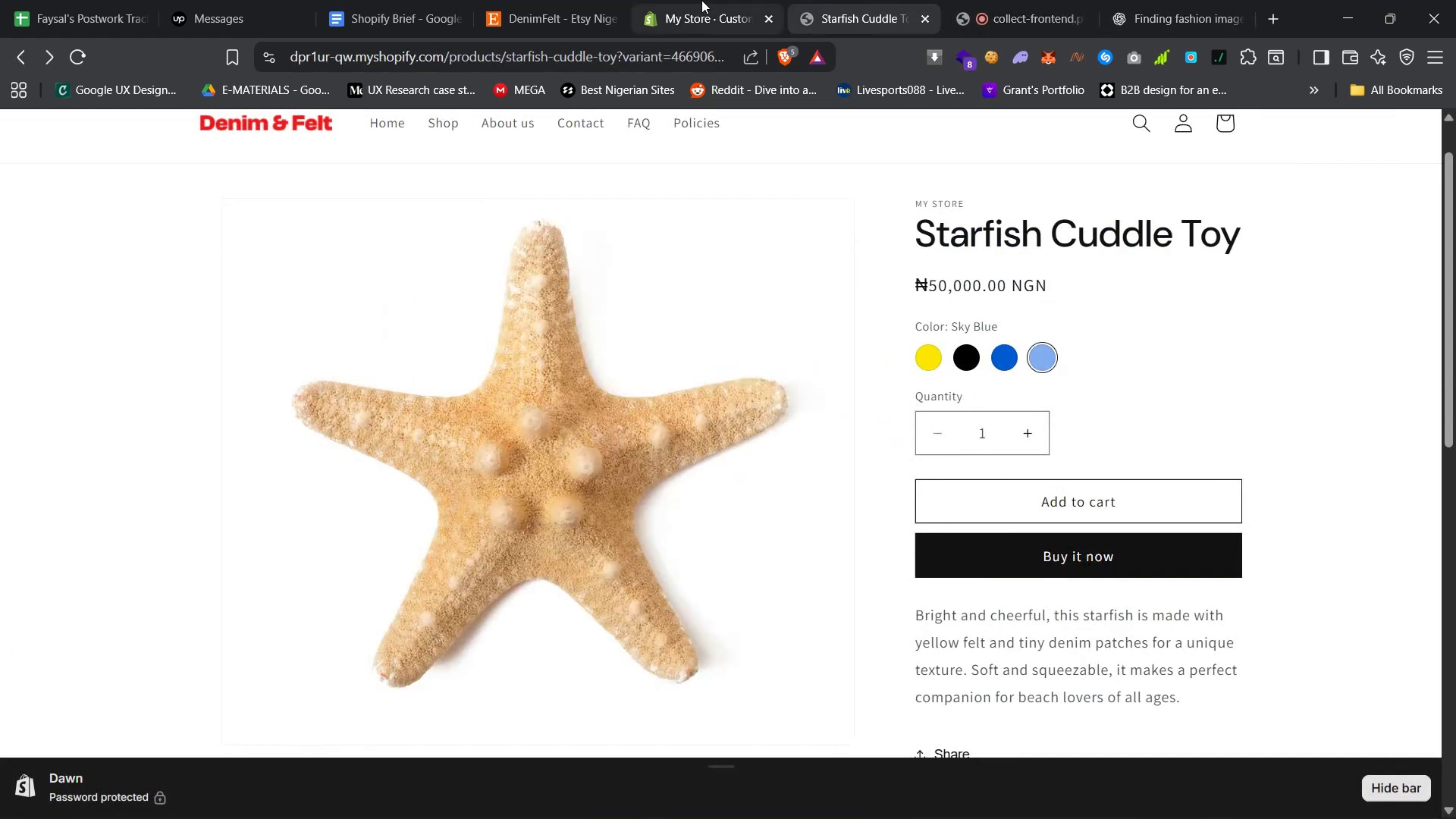 
left_click([692, 0])
 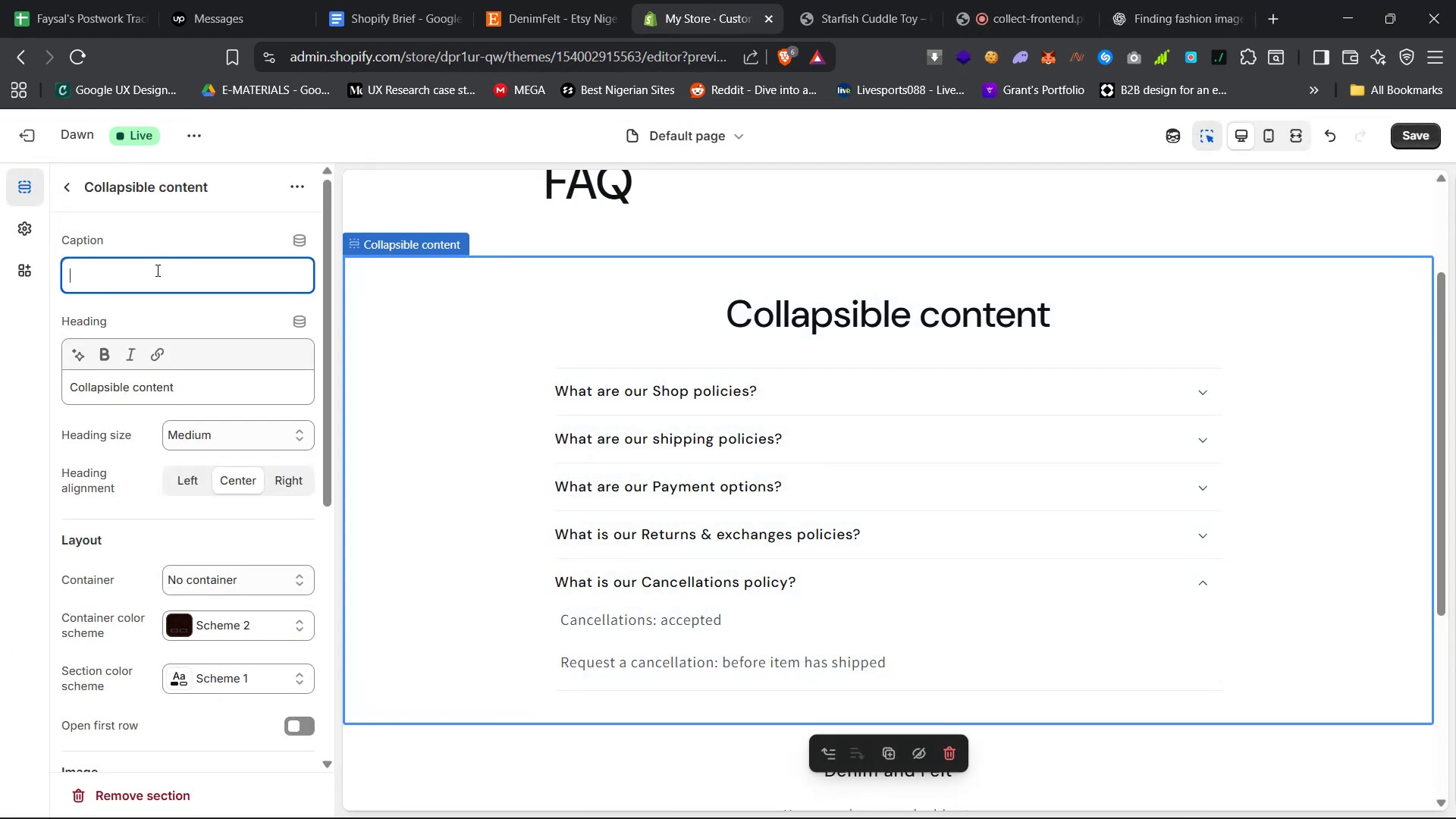 
left_click([149, 278])
 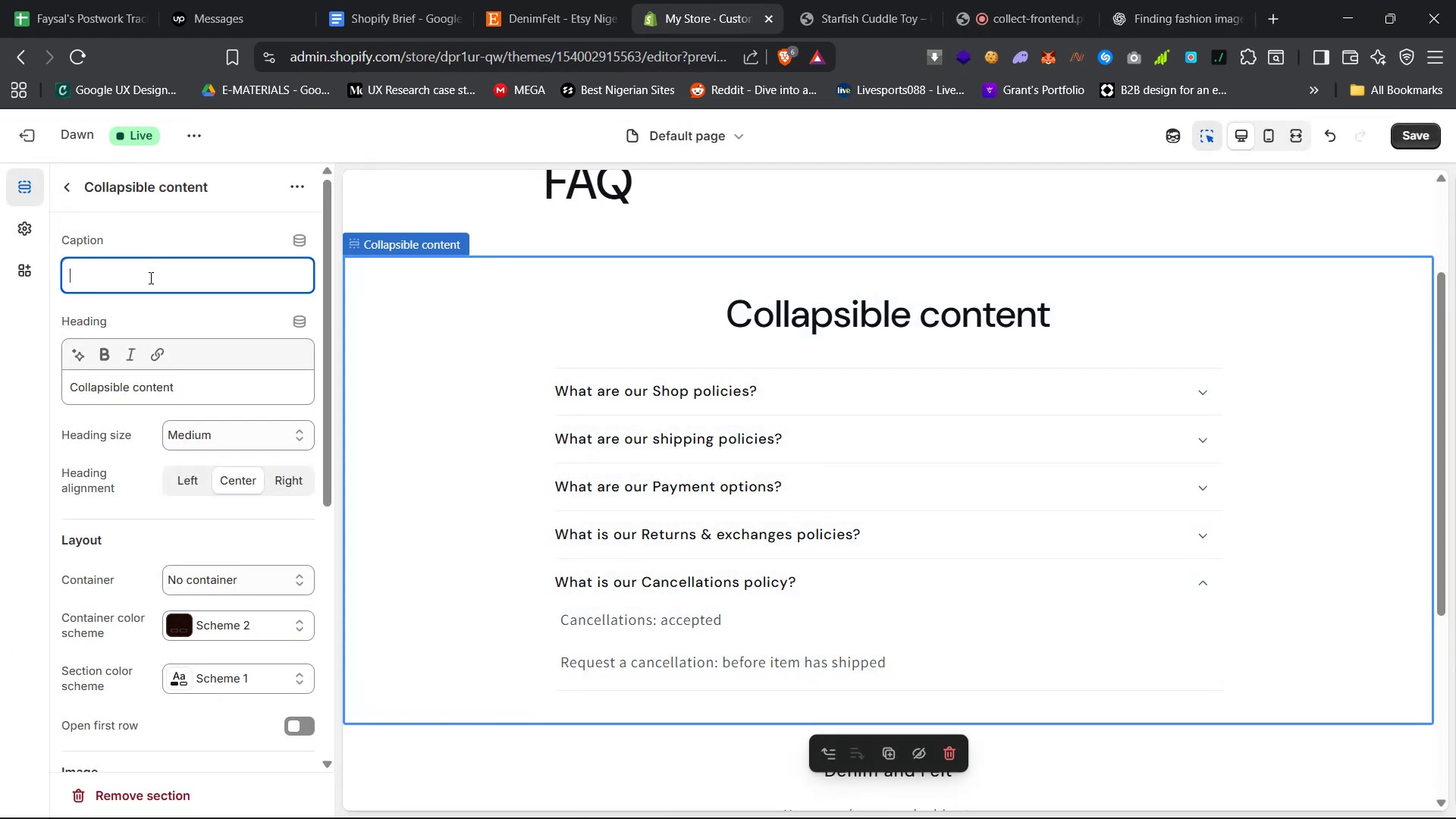 
hold_key(key=ControlLeft, duration=1.52)
 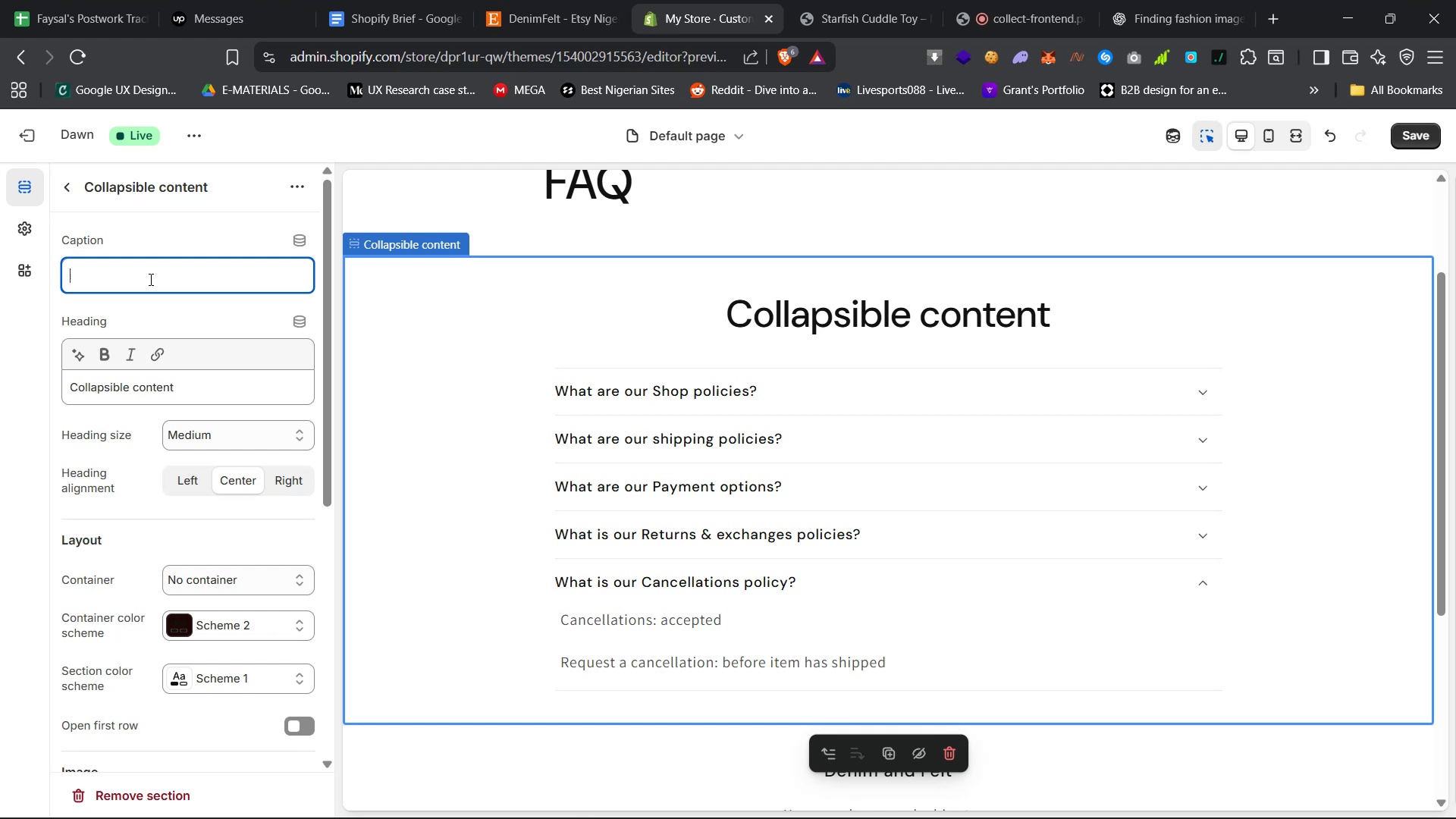 
key(Control+V)
 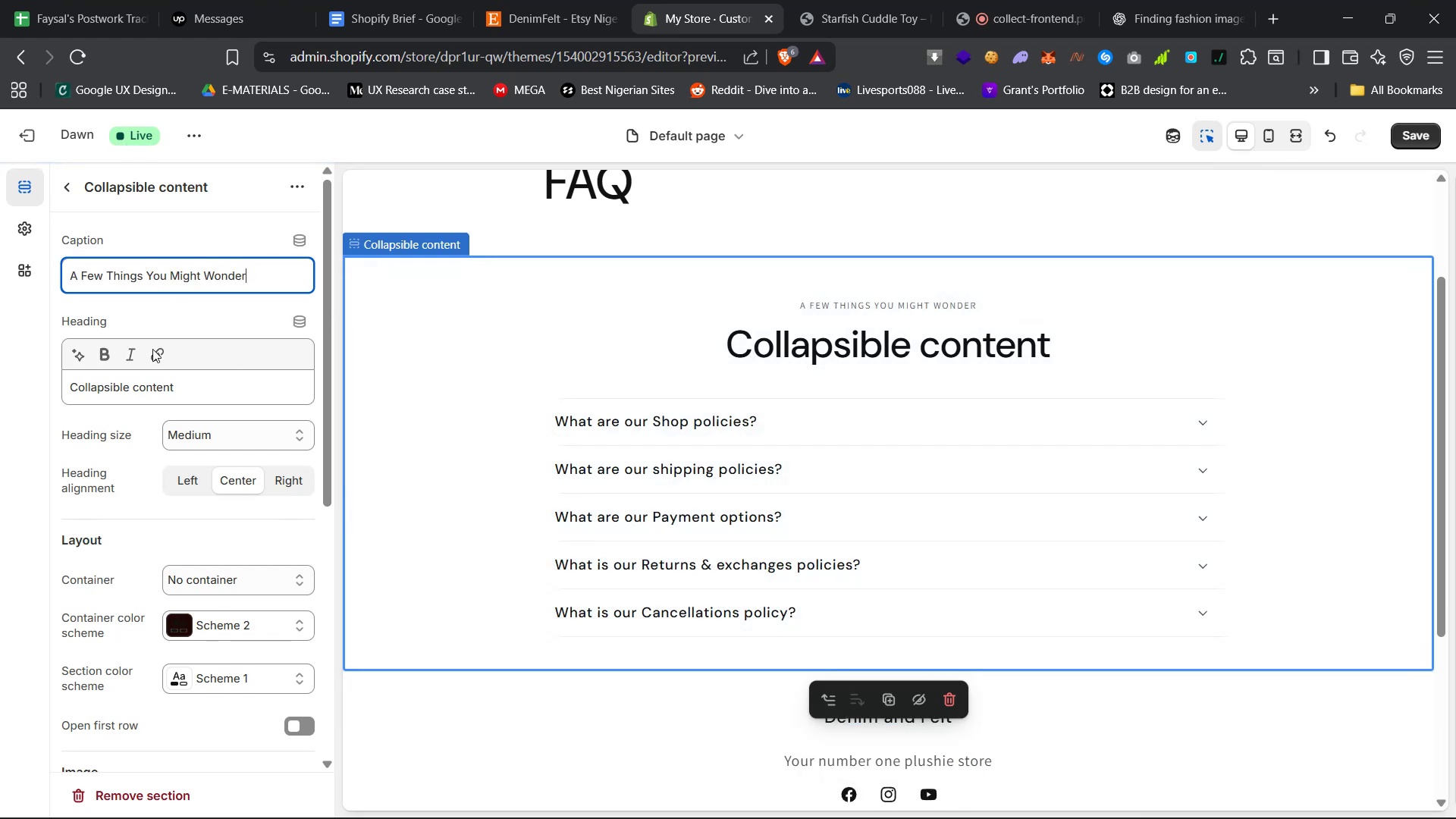 
mouse_move([811, 5])
 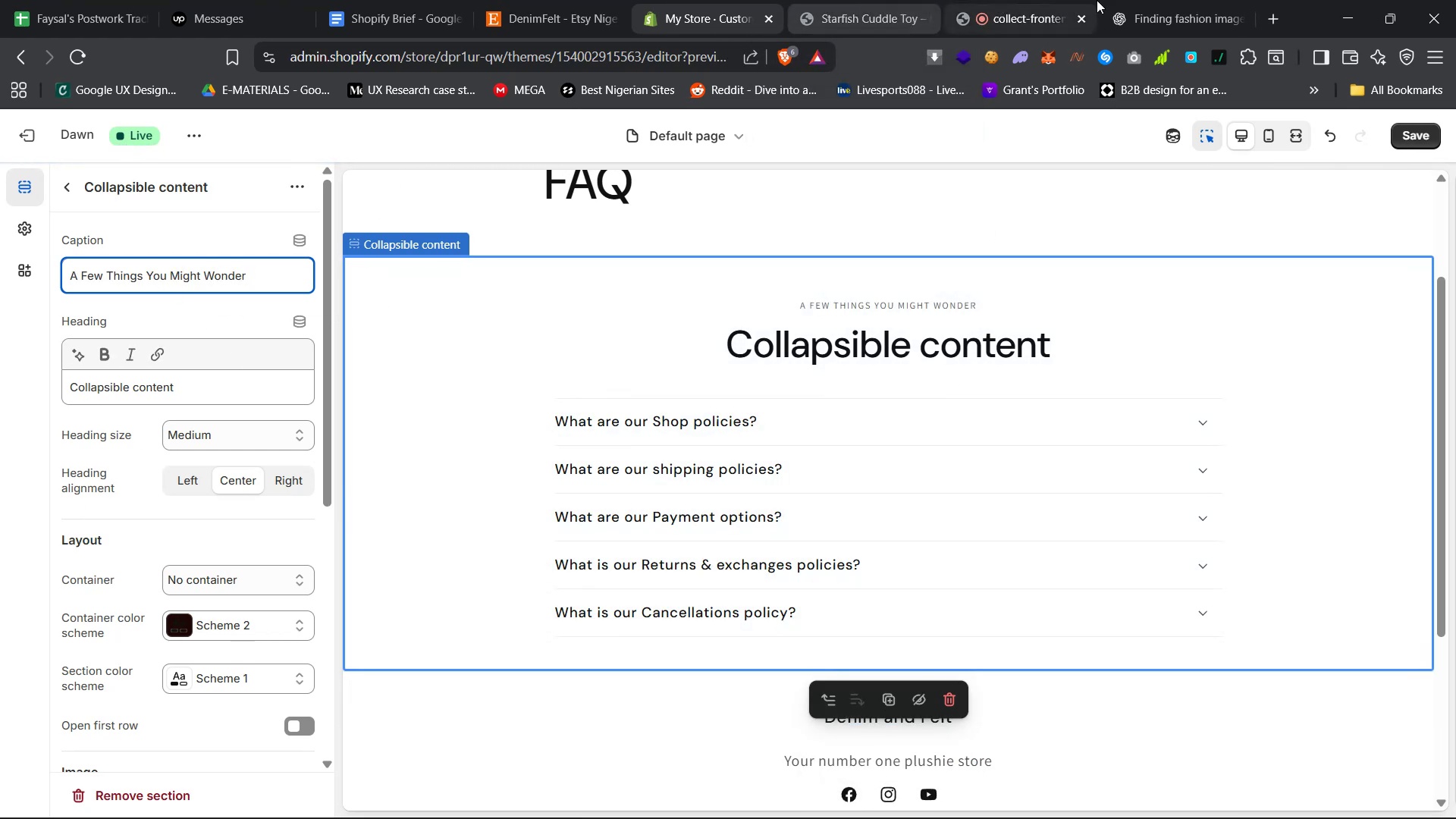 
left_click([1209, 0])
 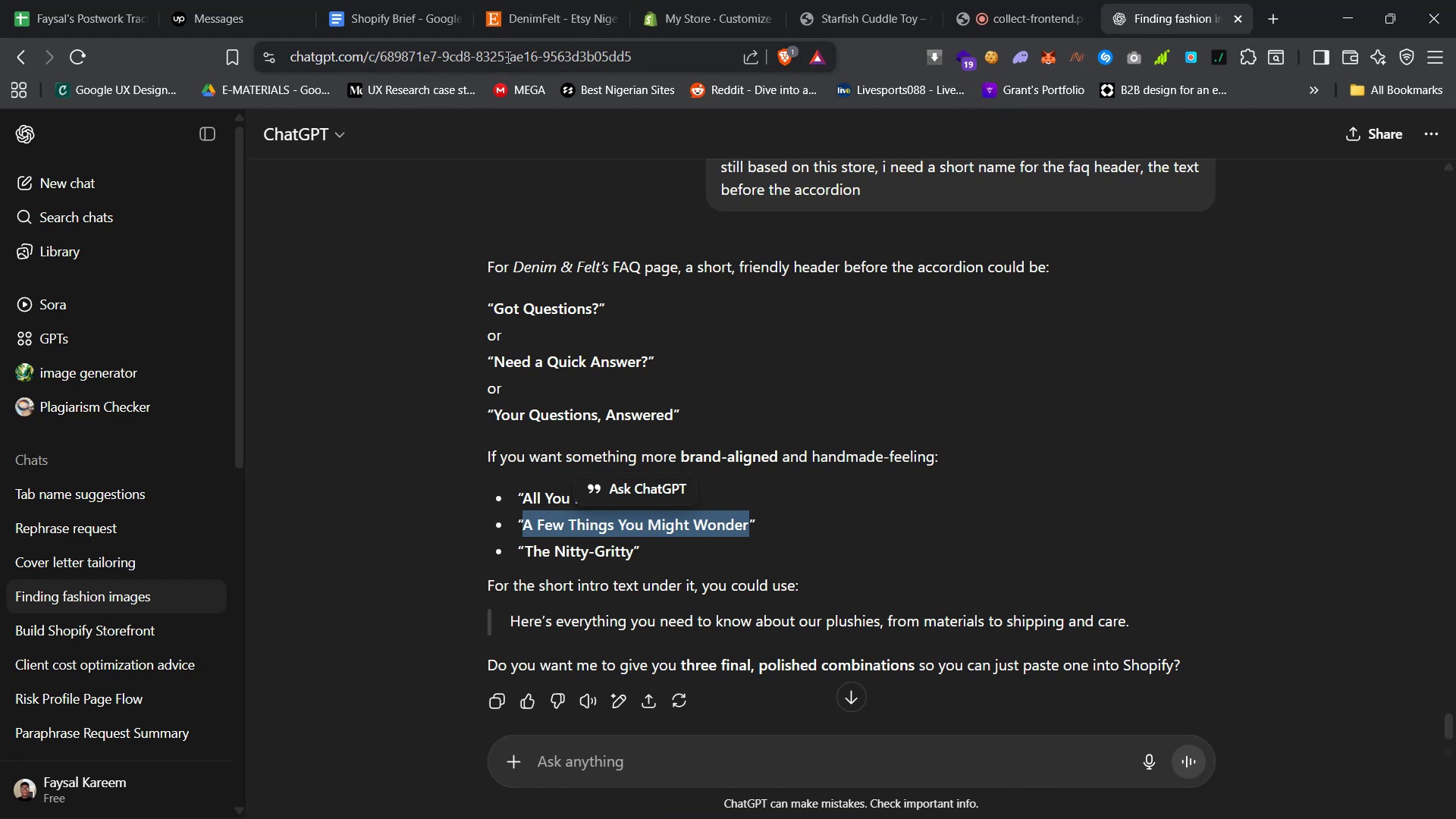 
wait(14.12)
 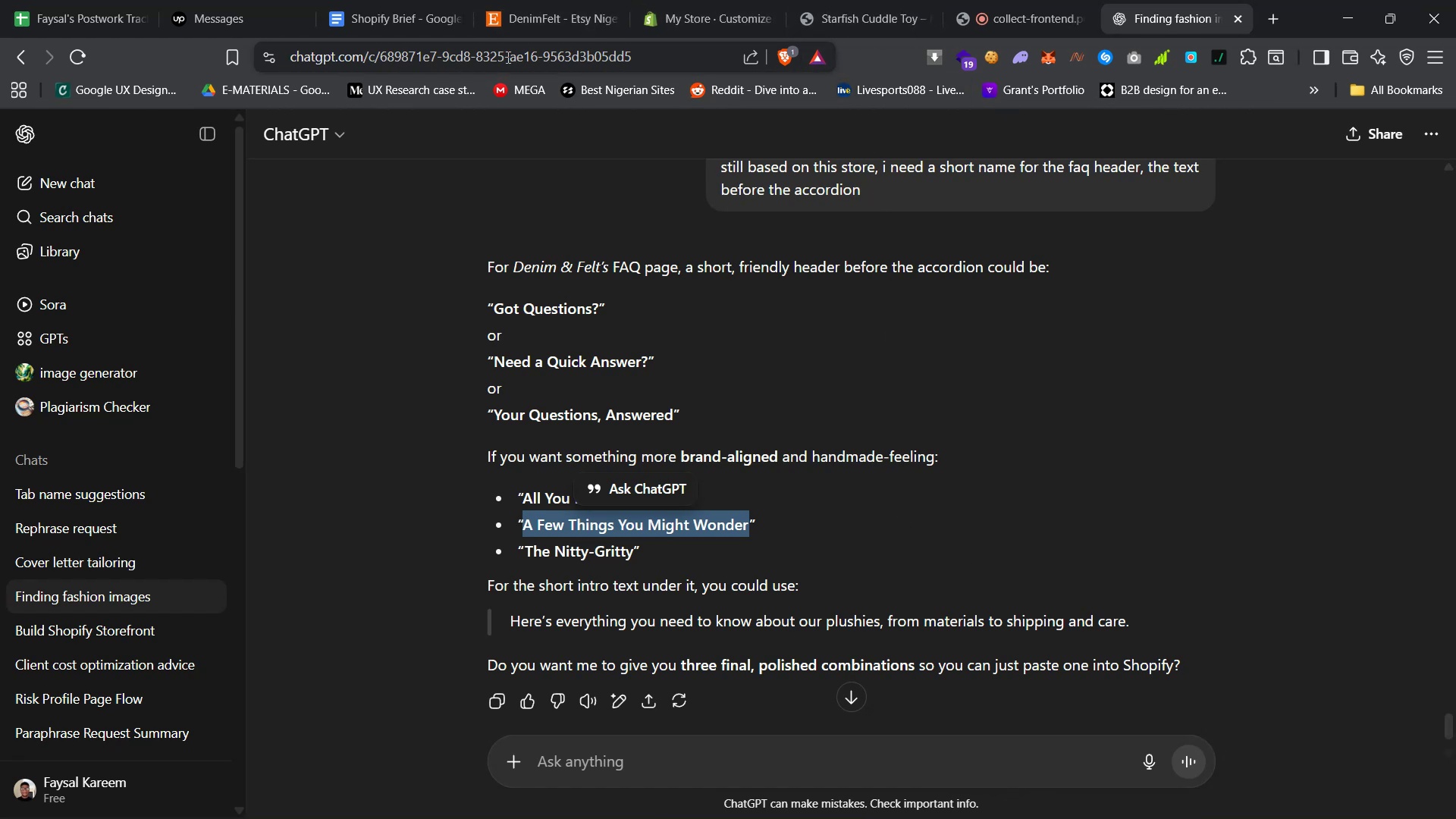 
left_click([895, 805])
 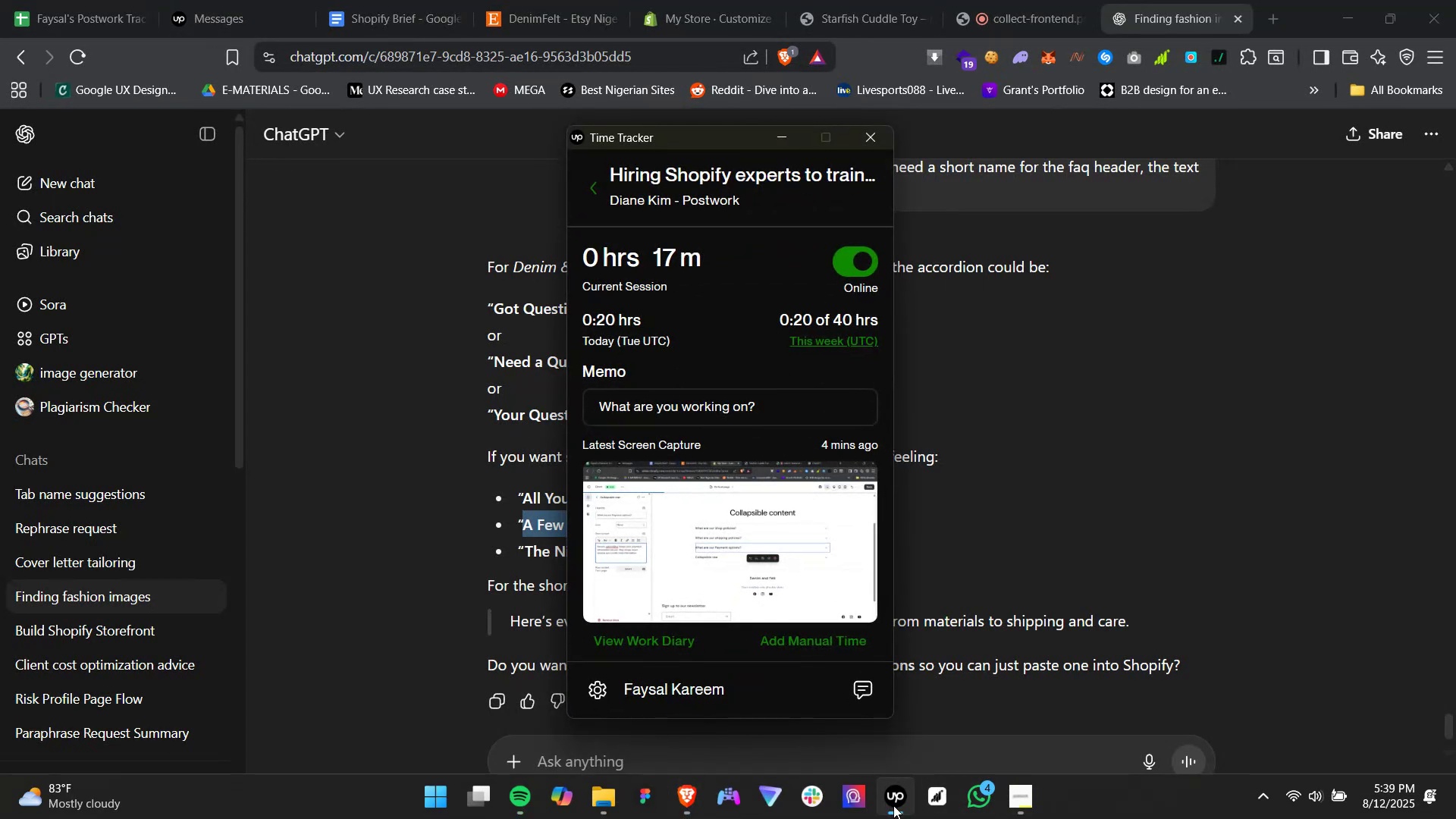 
left_click([893, 805])
 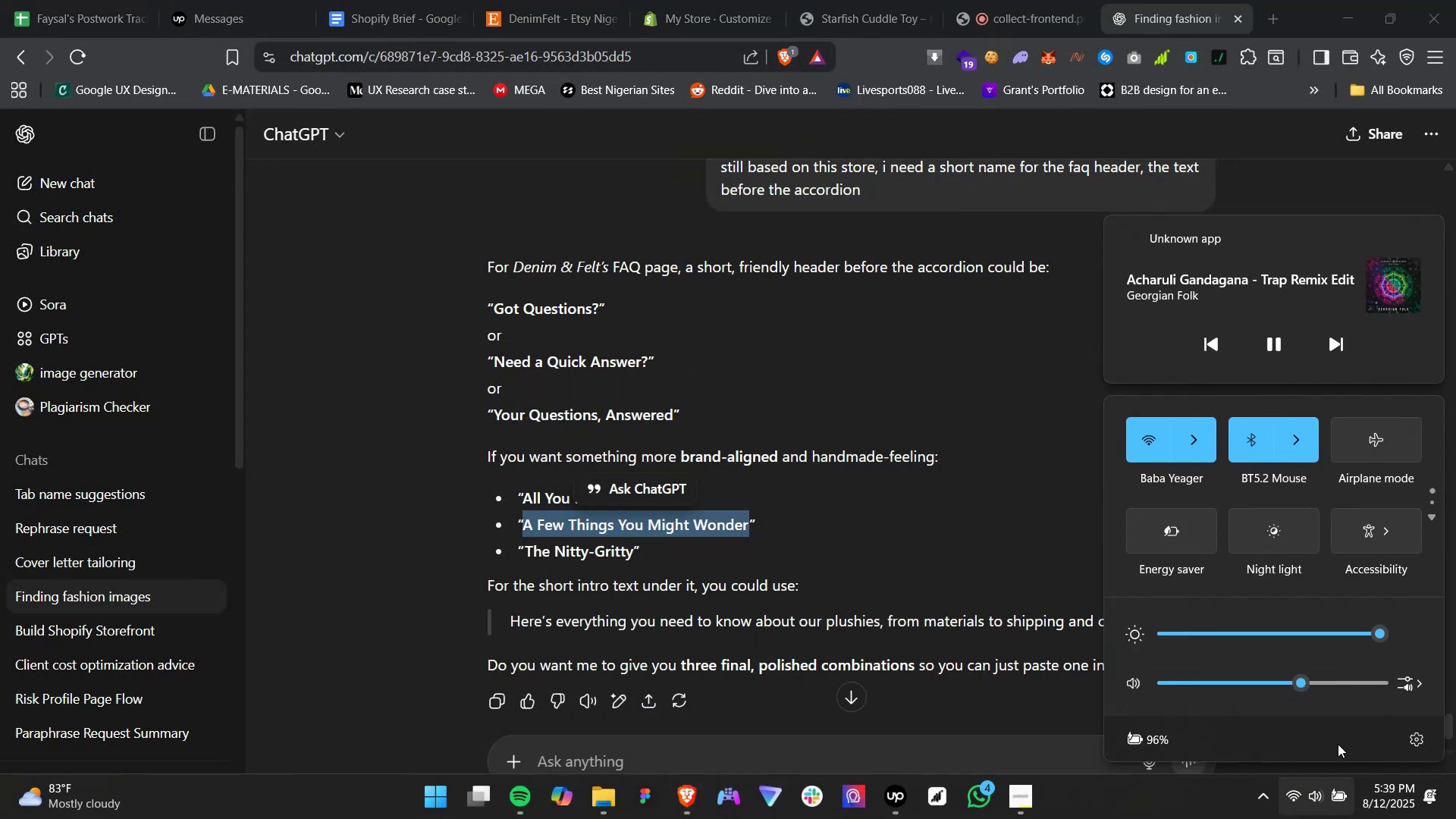 
left_click([1317, 680])
 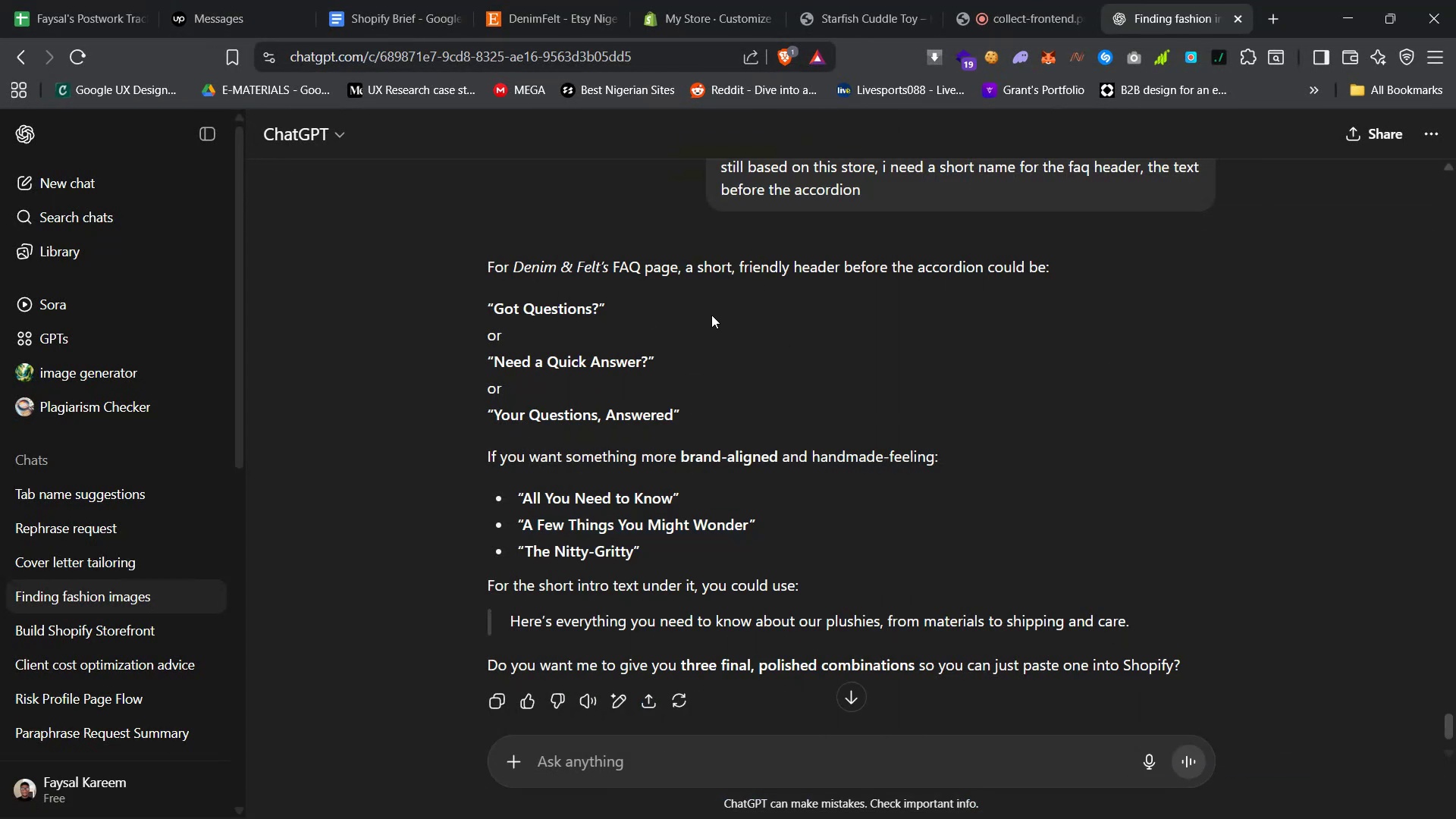 
left_click([700, 0])
 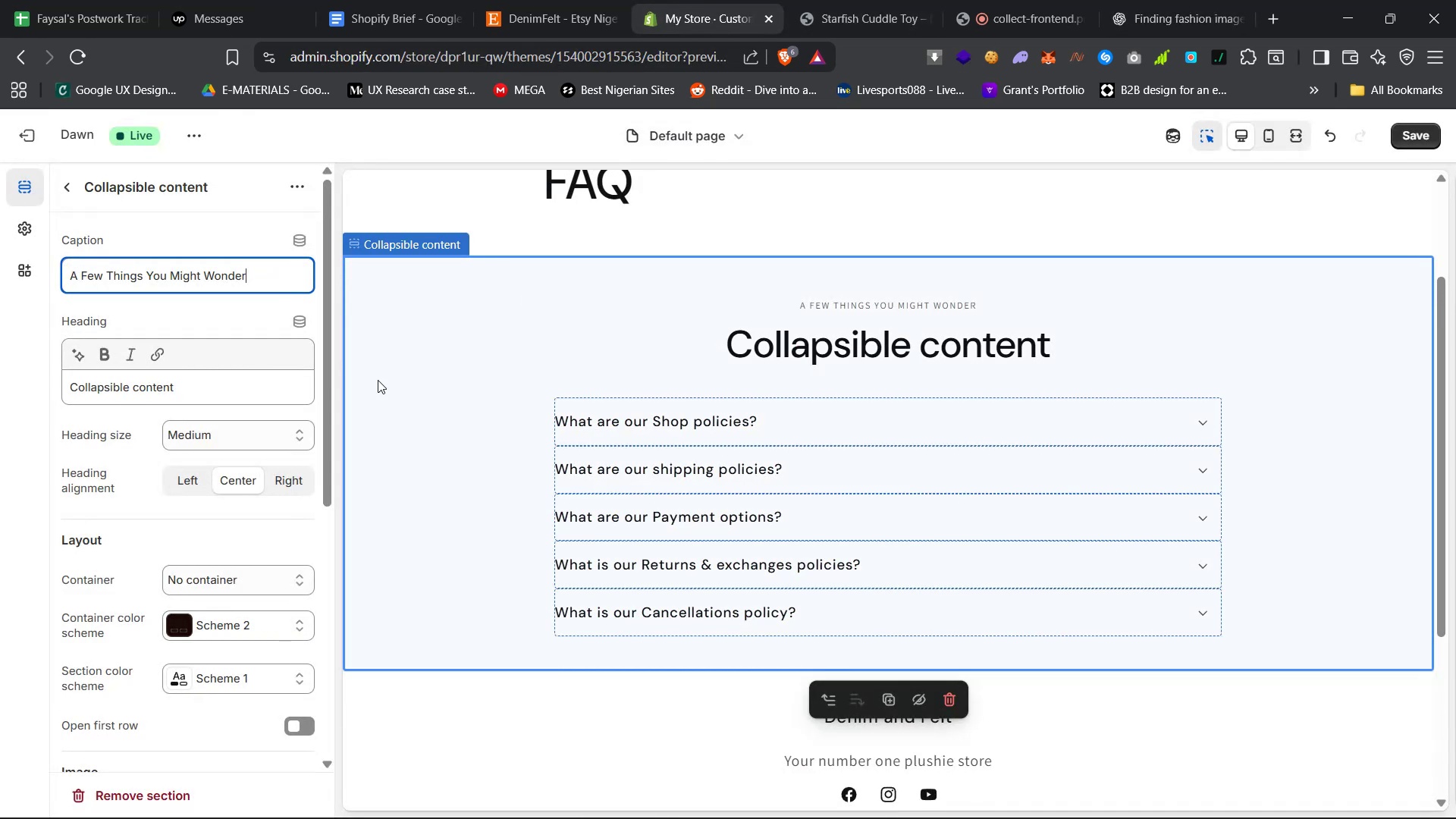 
left_click([265, 384])
 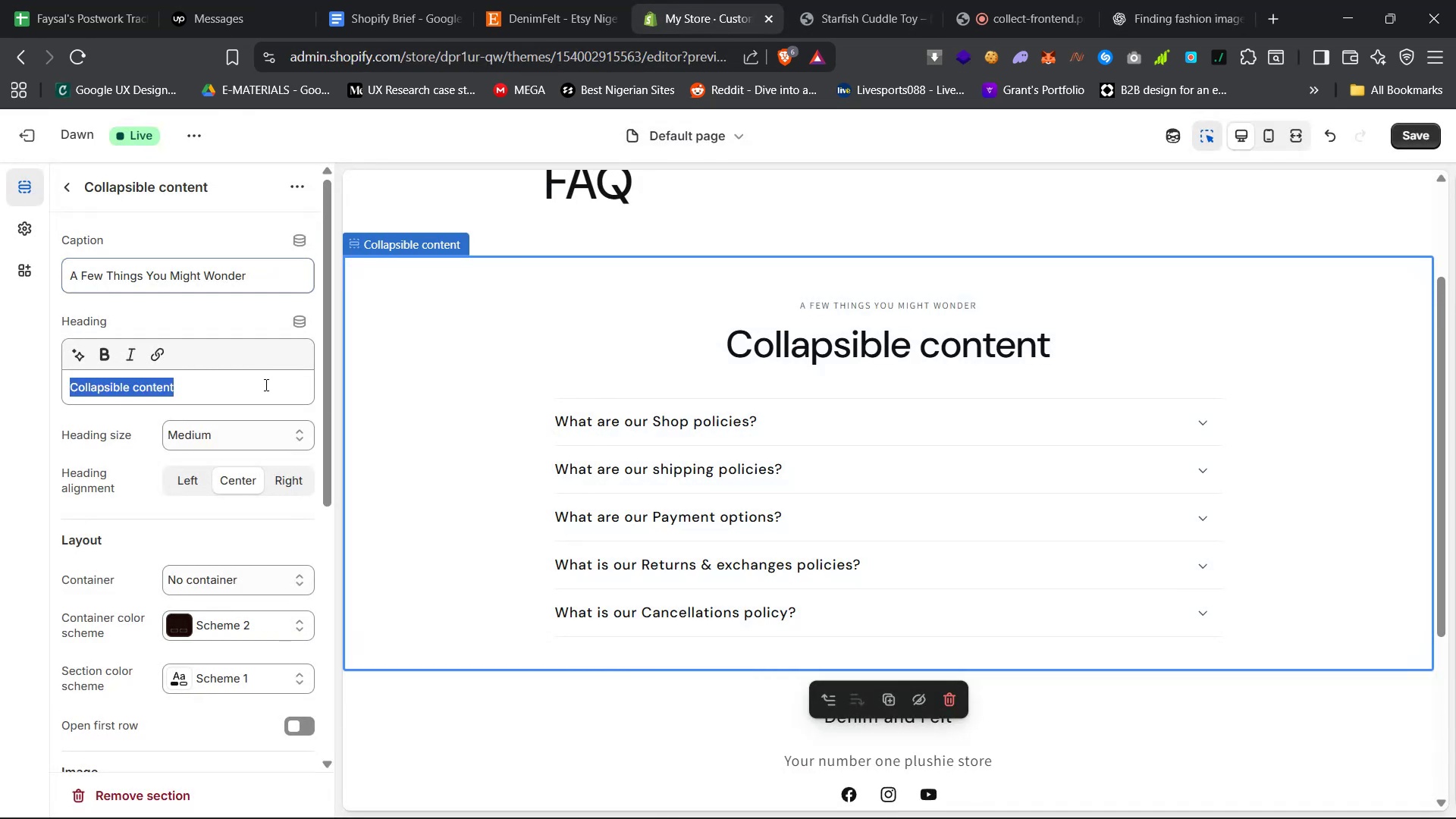 
key(Control+A)
 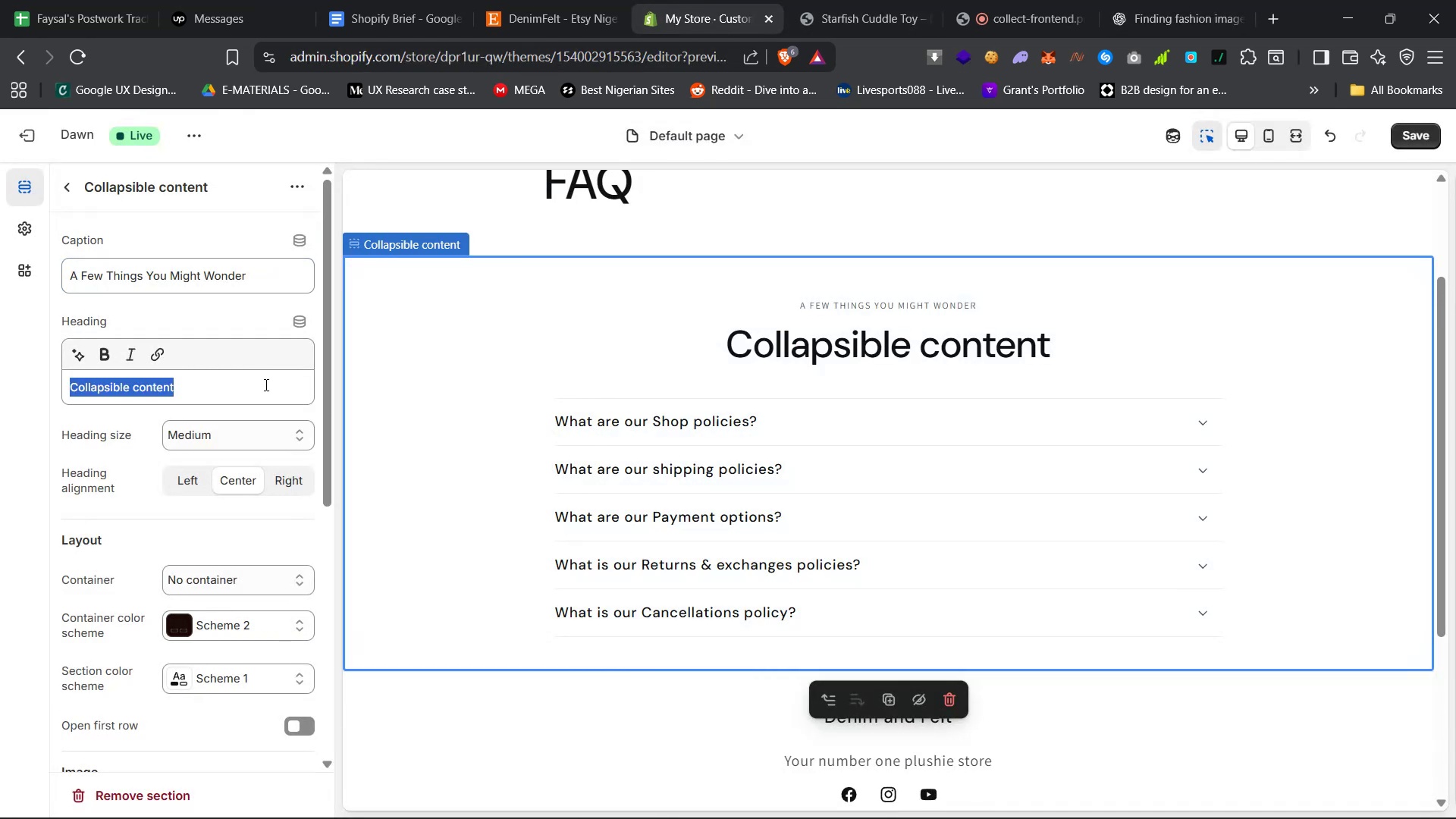 
key(Control+V)
 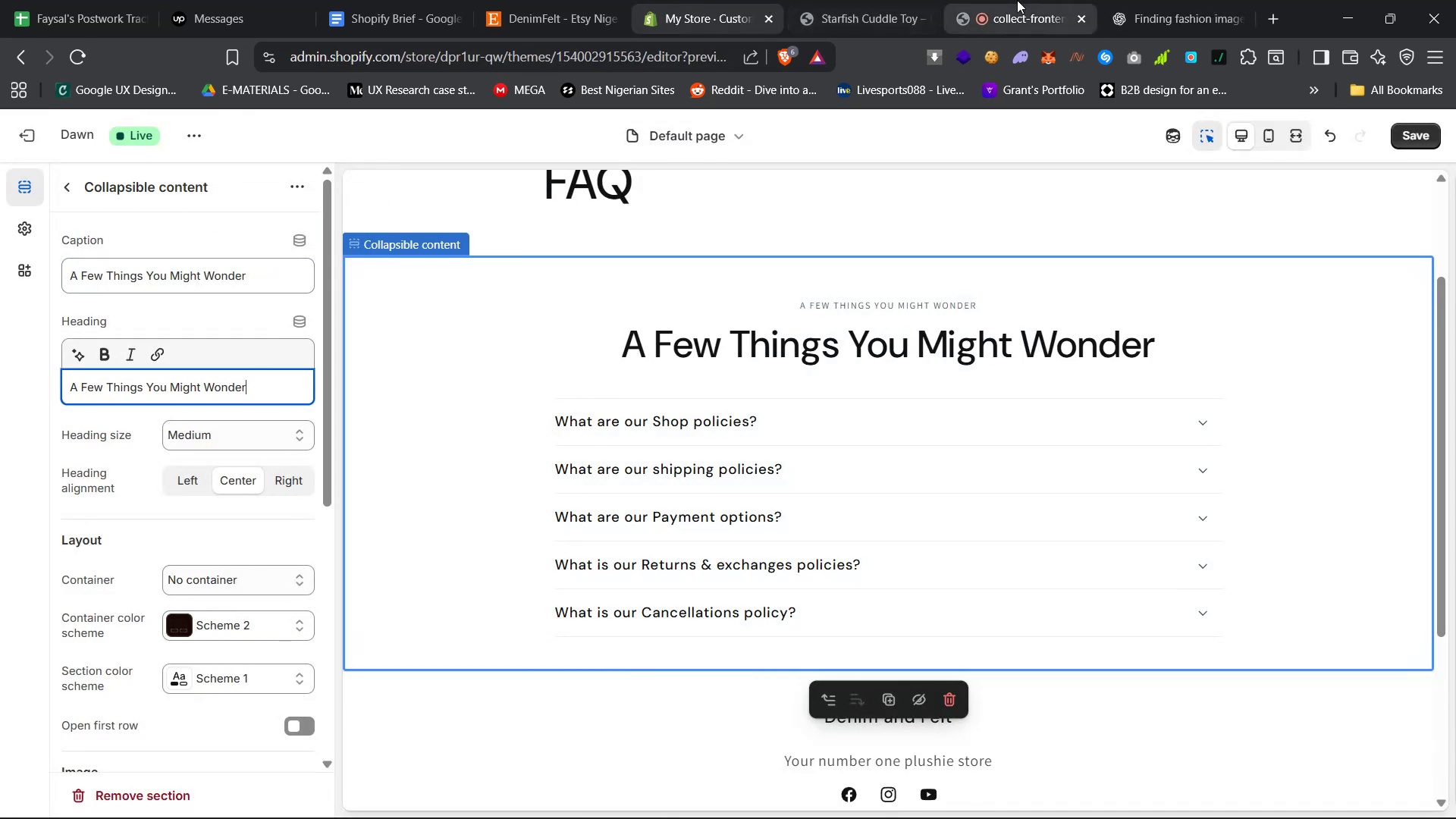 
left_click([1171, 0])
 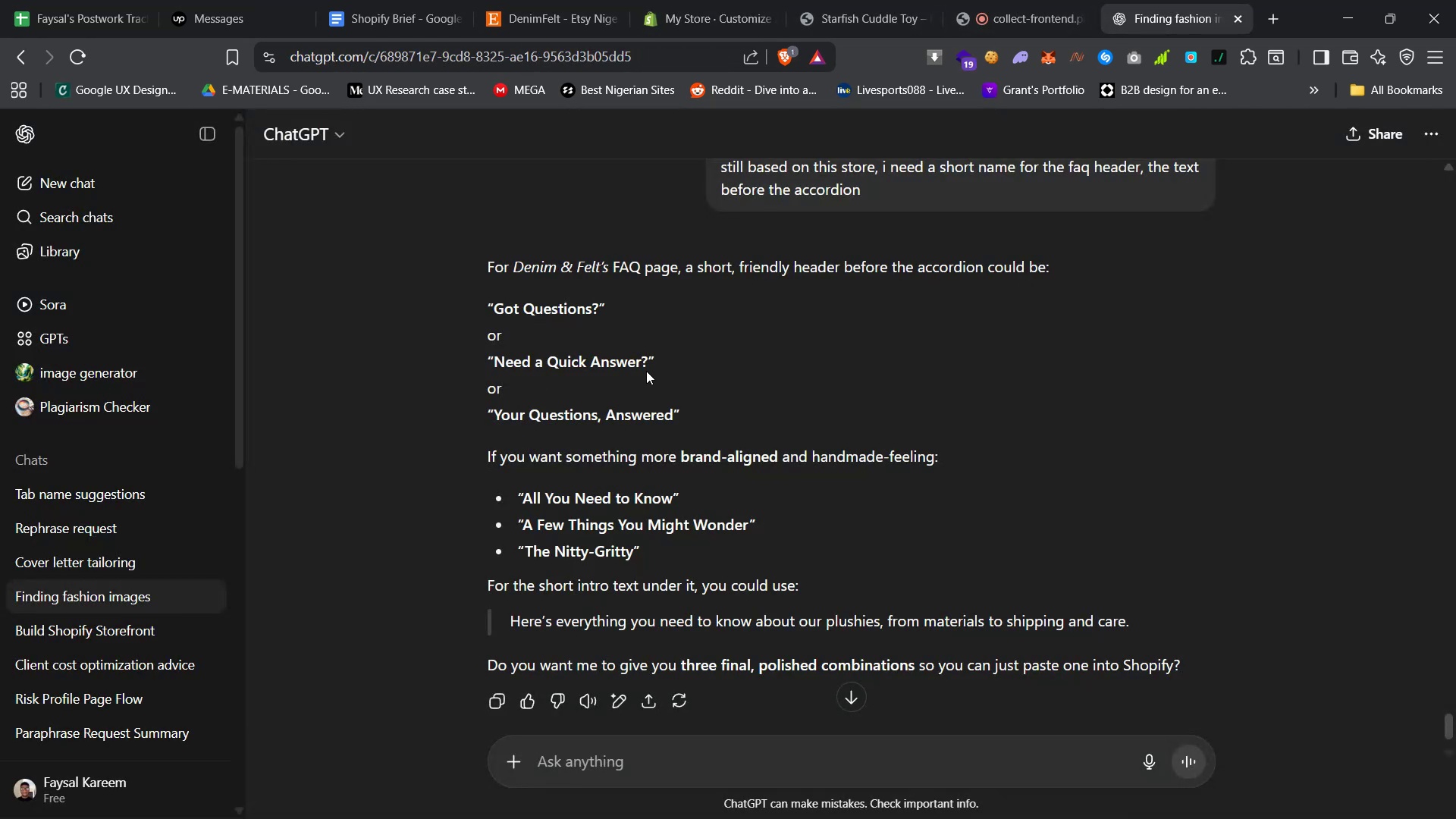 
left_click_drag(start_coordinate=[647, 356], to_coordinate=[465, 370])
 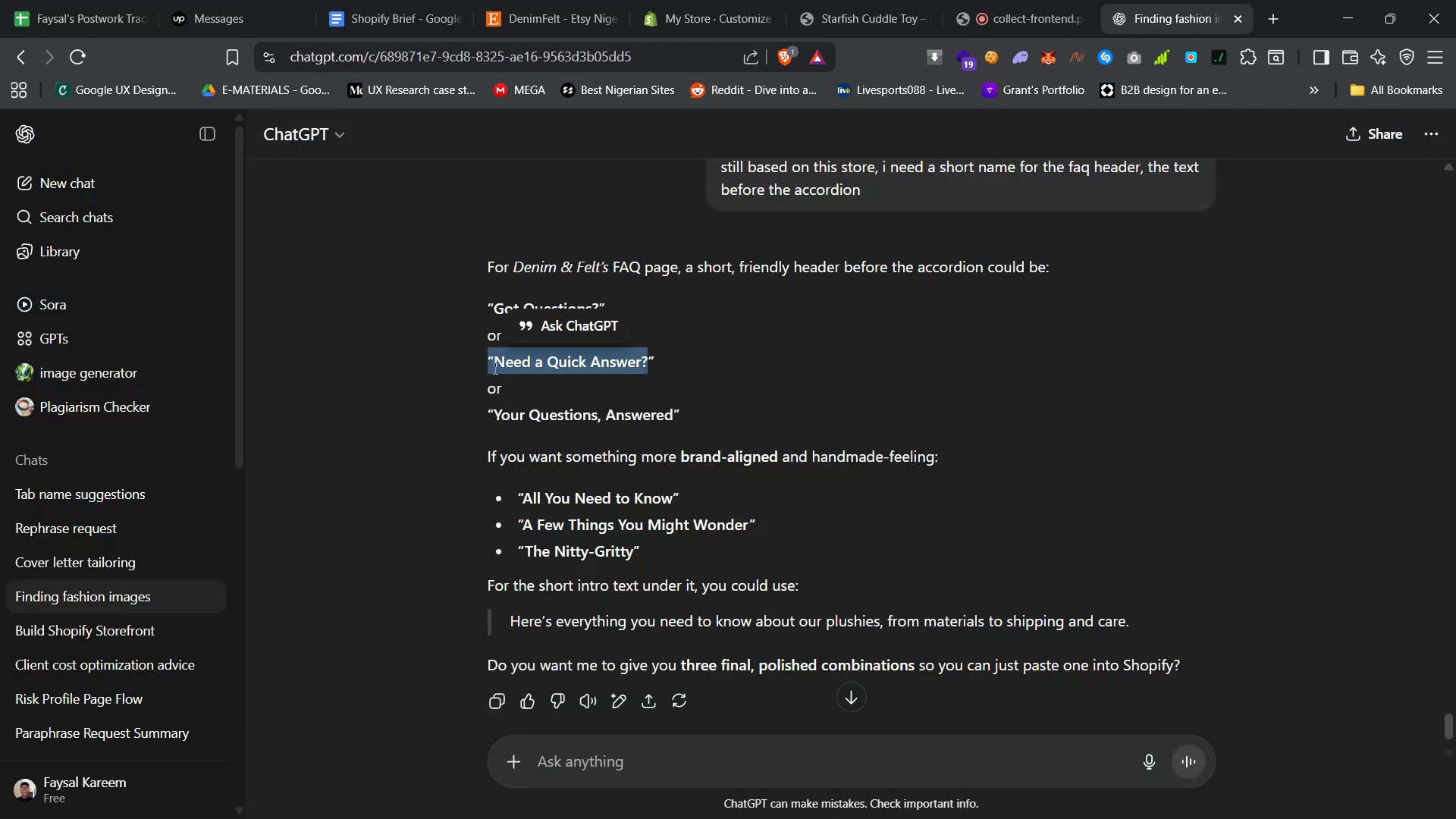 
left_click([495, 368])
 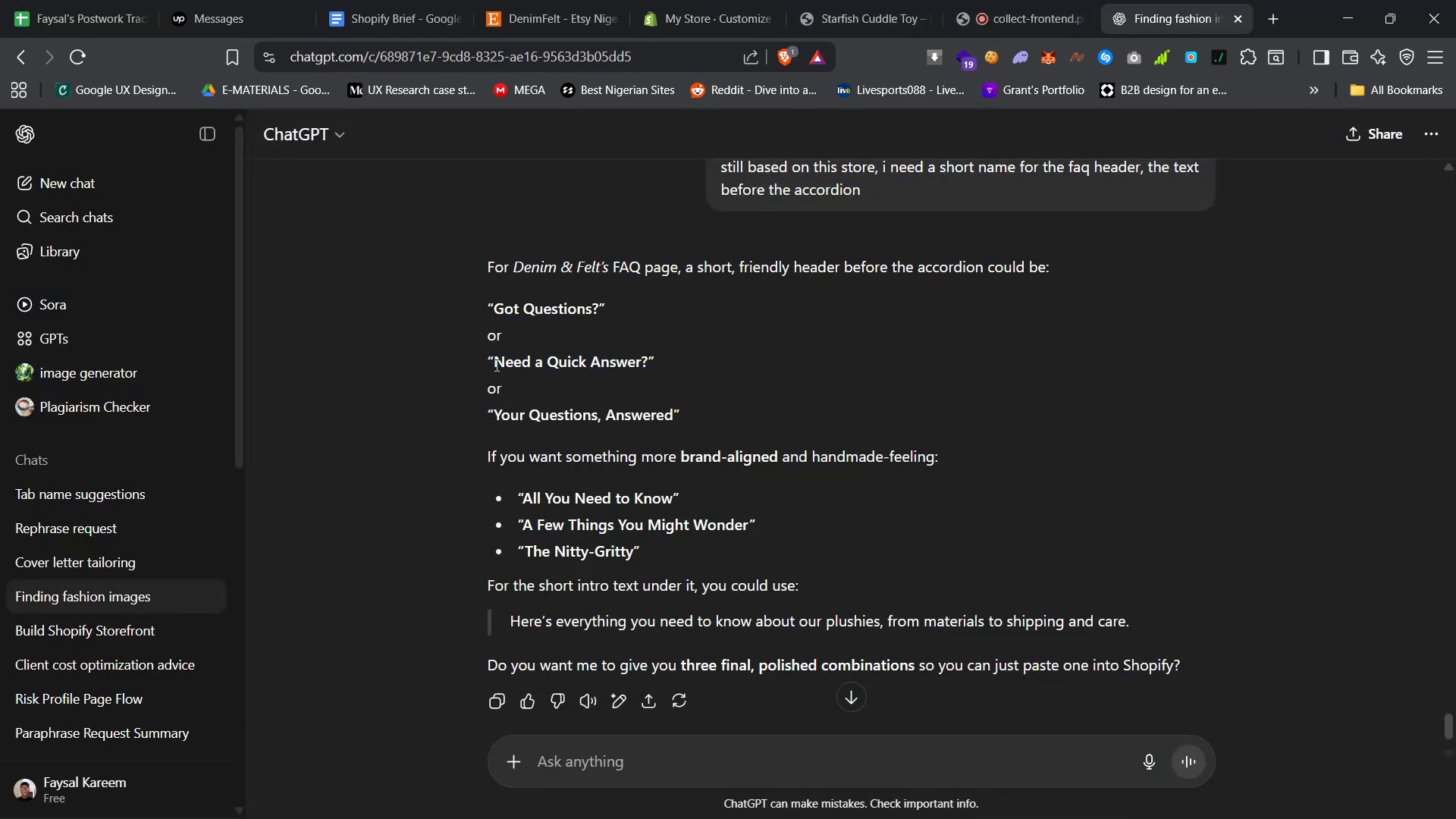 
left_click_drag(start_coordinate=[495, 365], to_coordinate=[645, 357])
 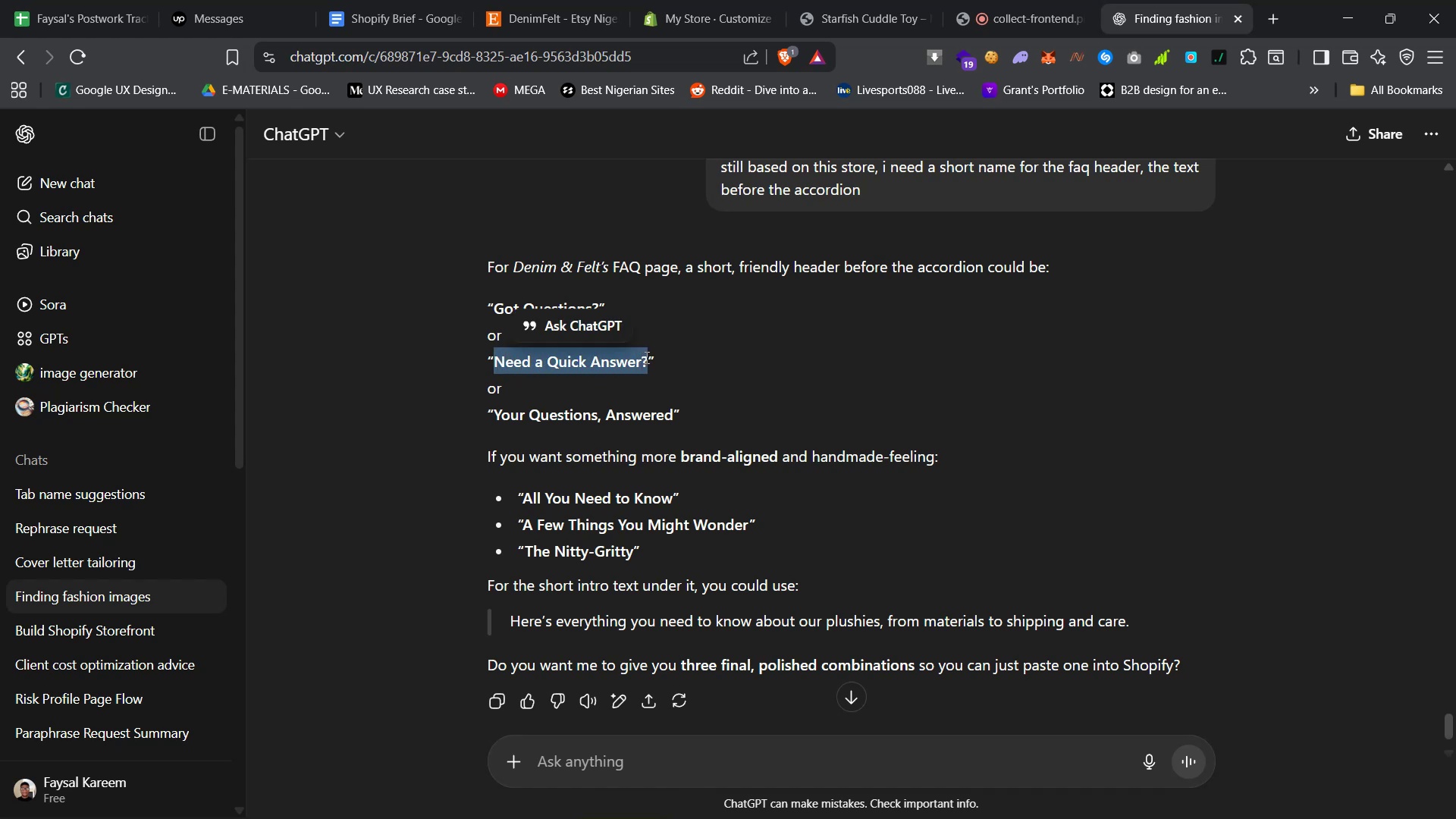 
key(Control+C)
 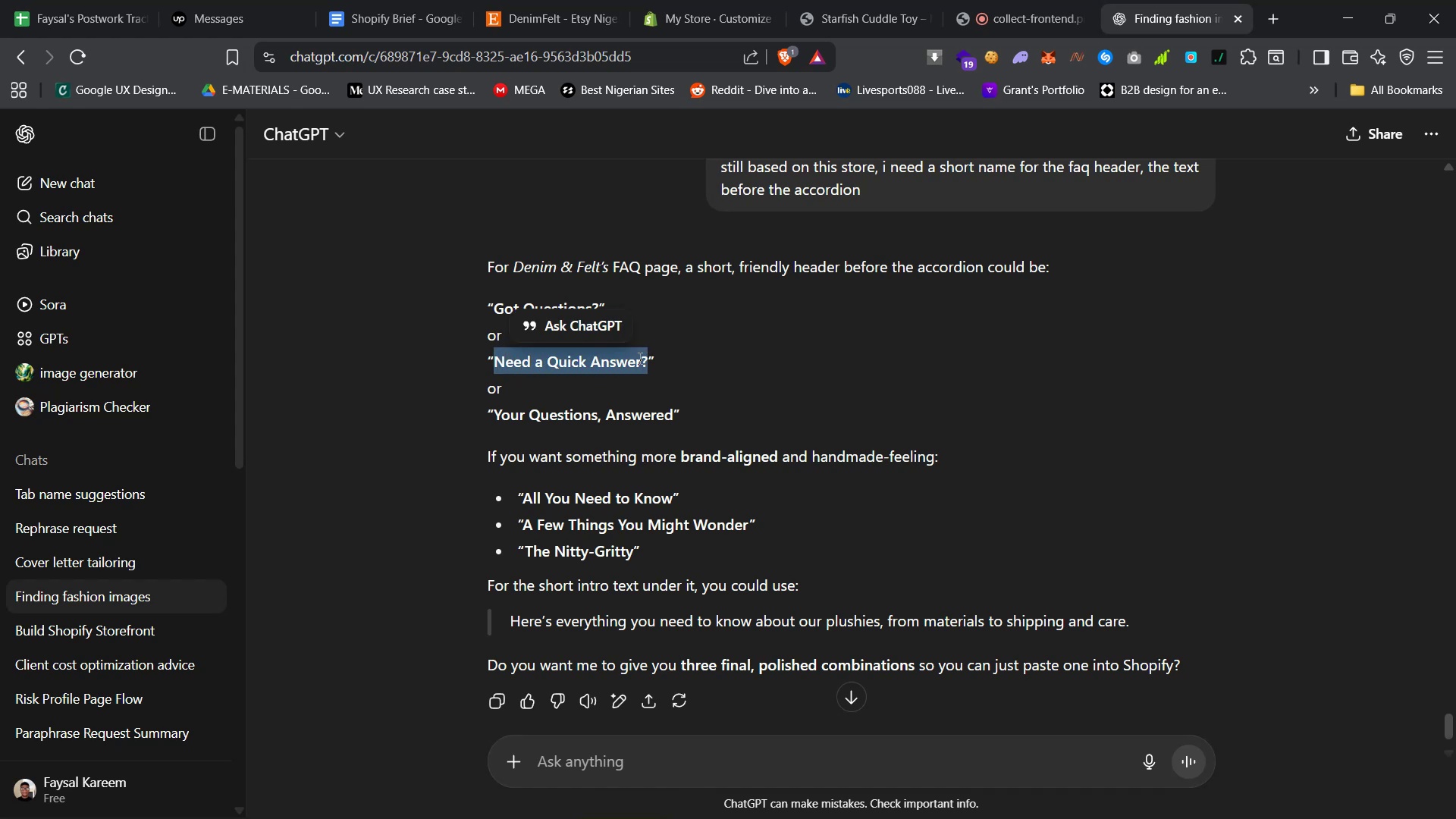 
key(Control+C)
 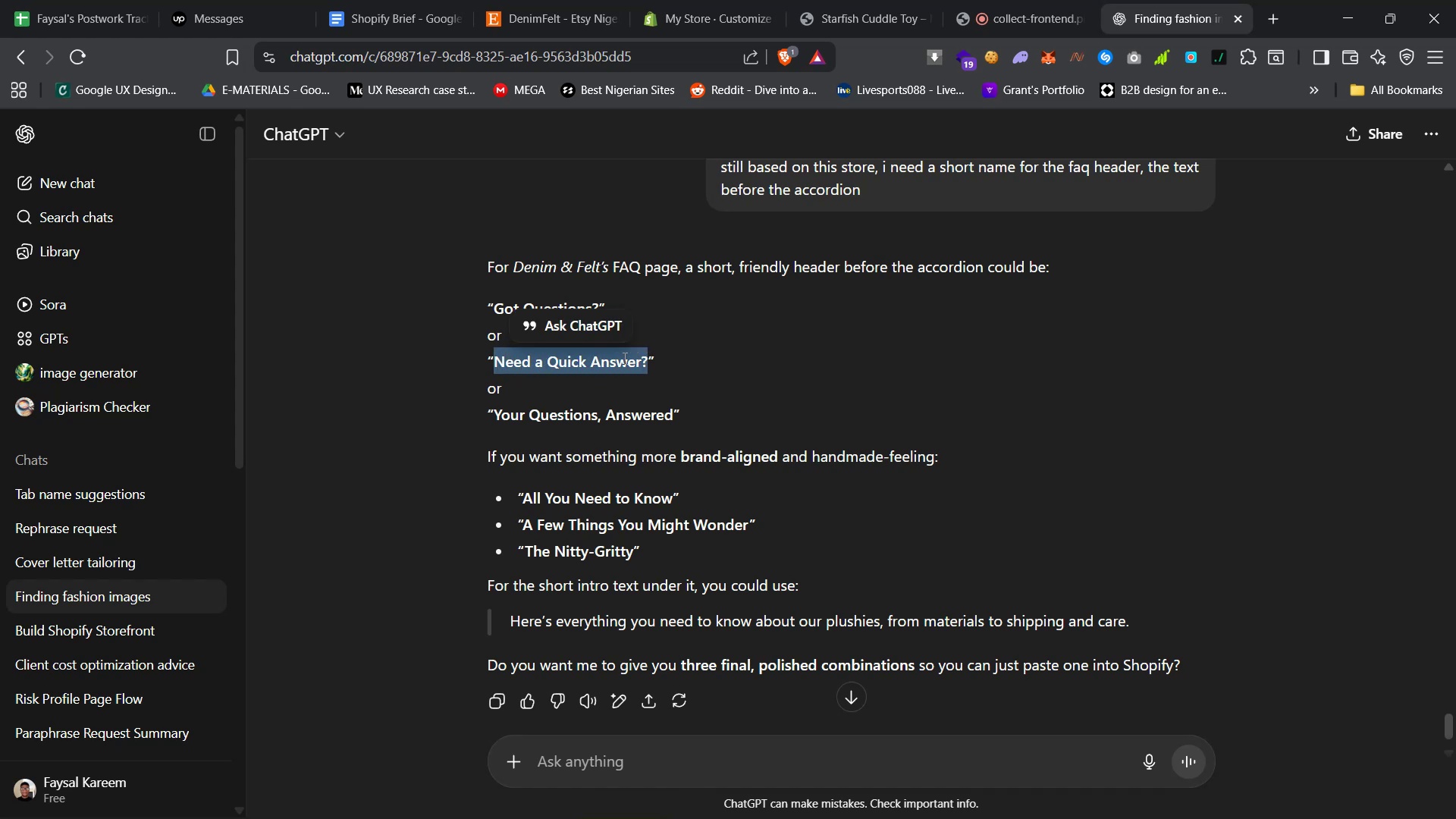 
key(Control+C)
 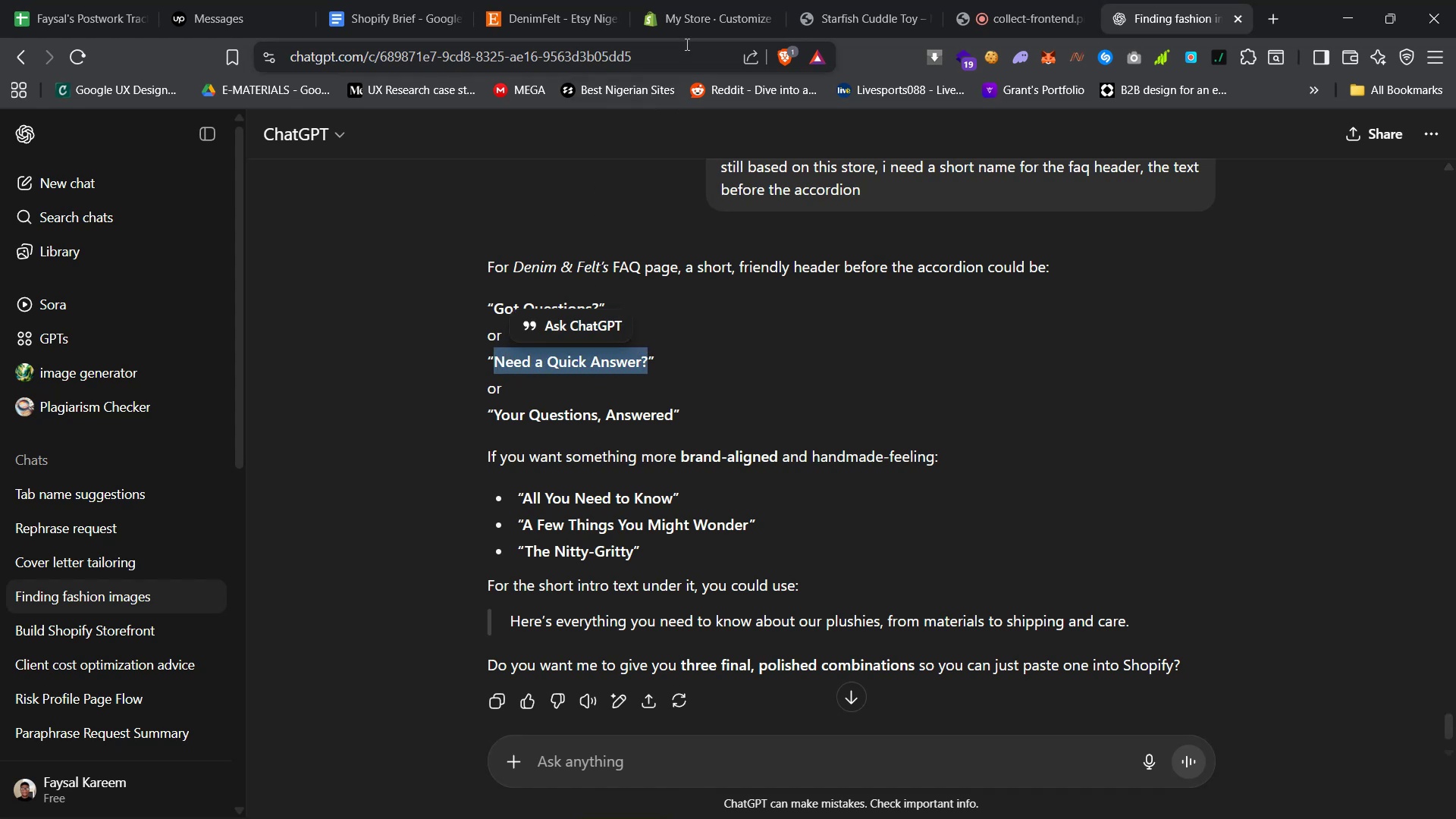 
left_click([704, 16])
 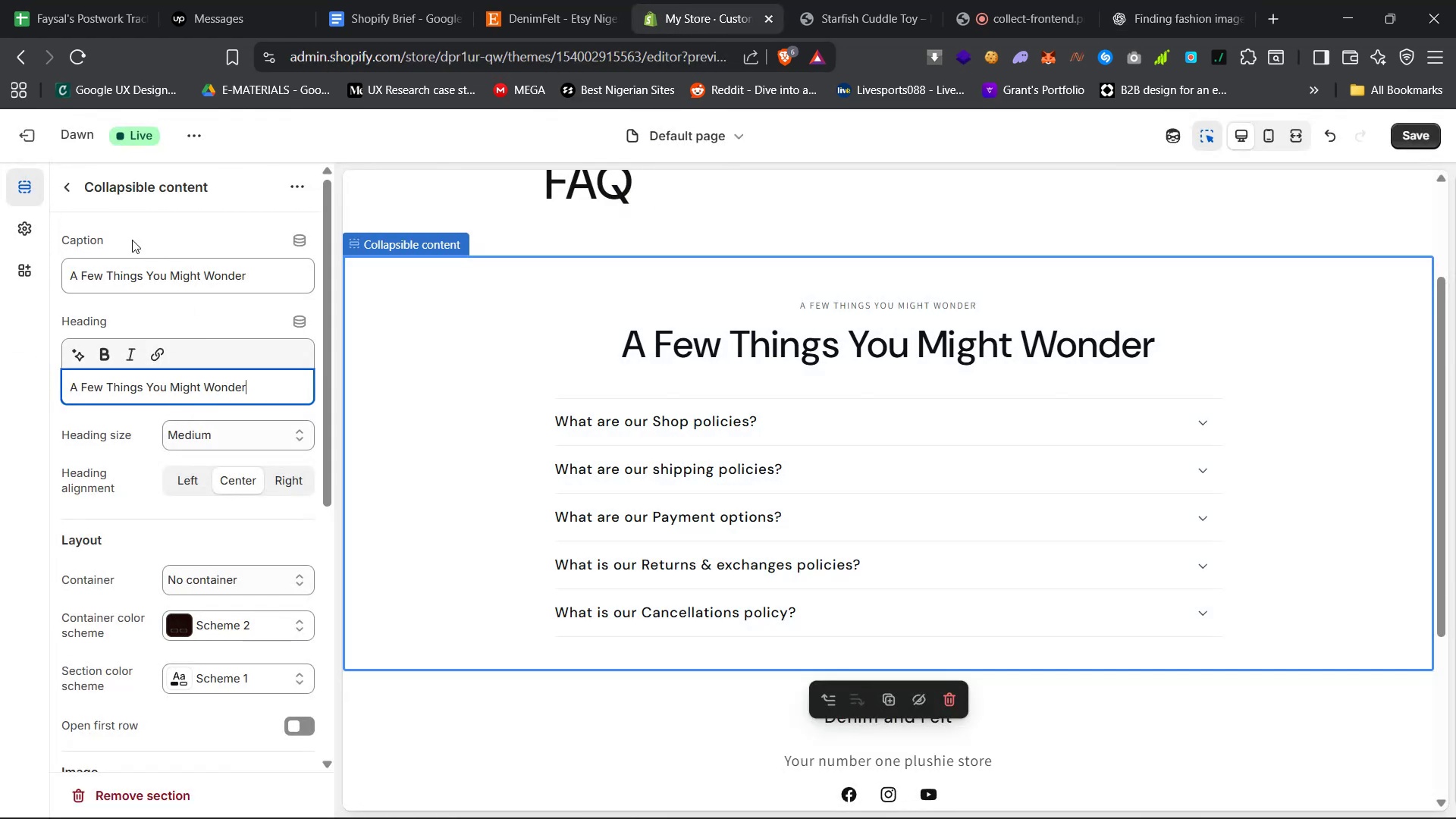 
key(Control+A)
 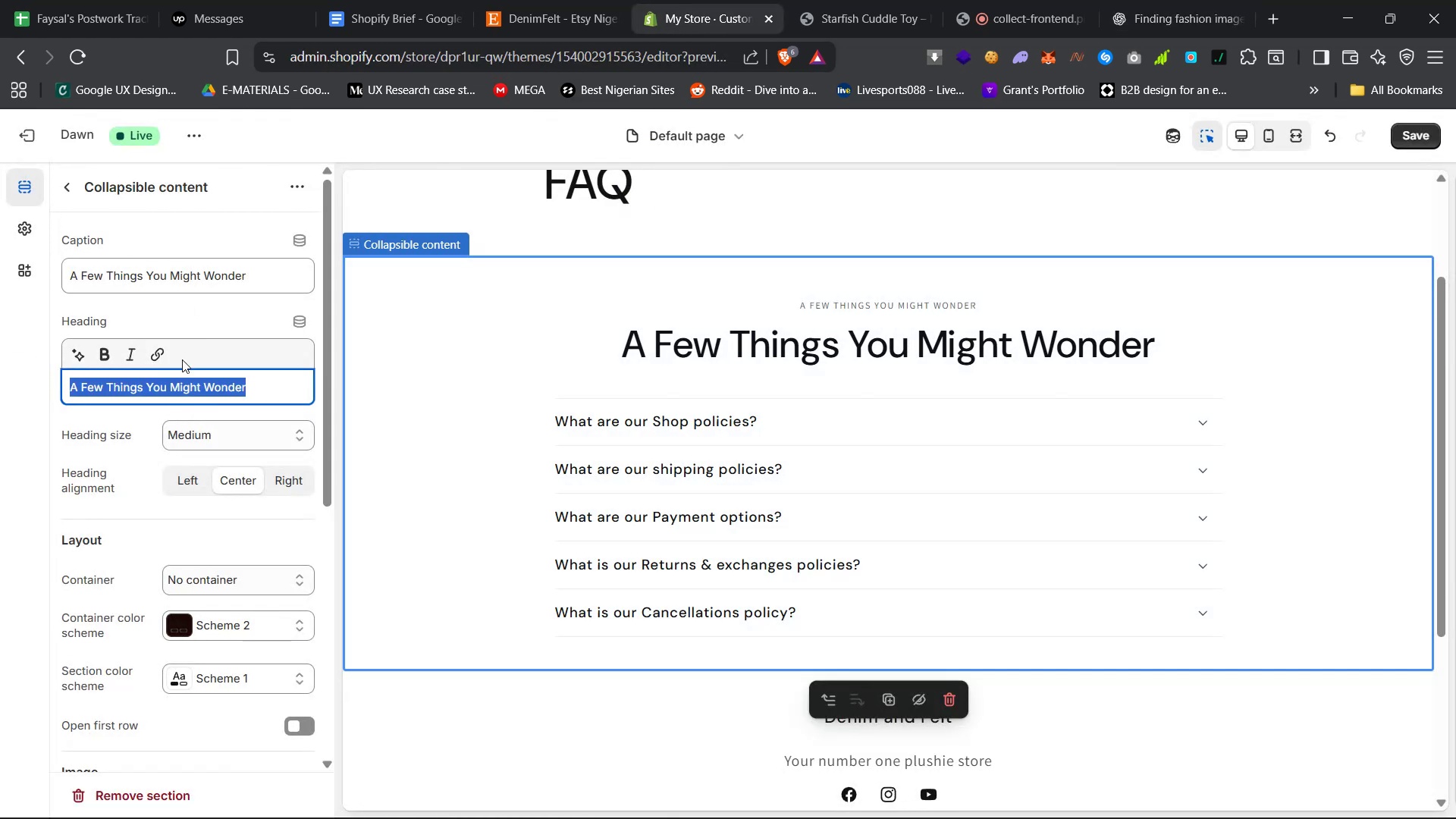 
key(Control+V)
 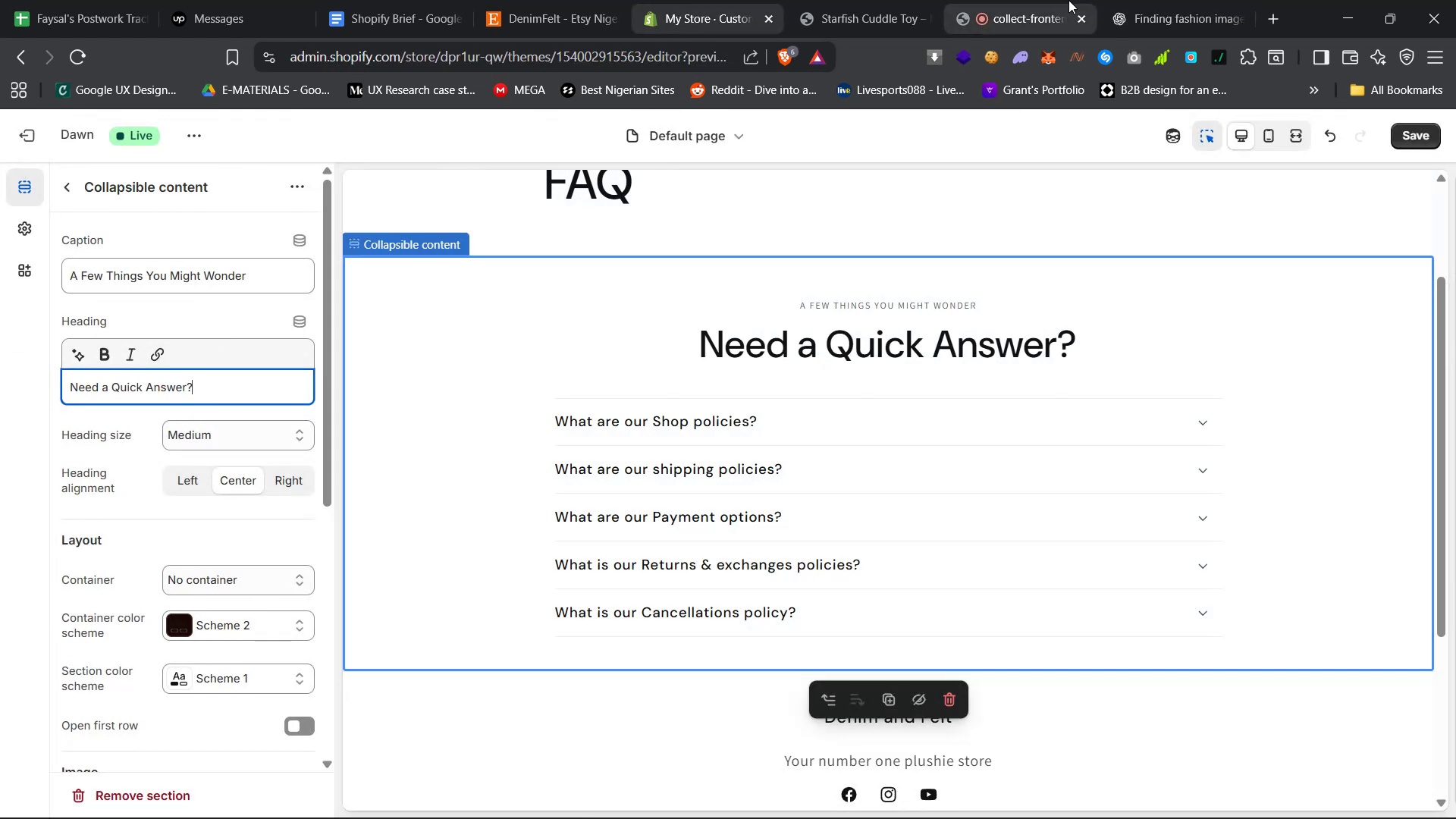 
left_click([1185, 0])
 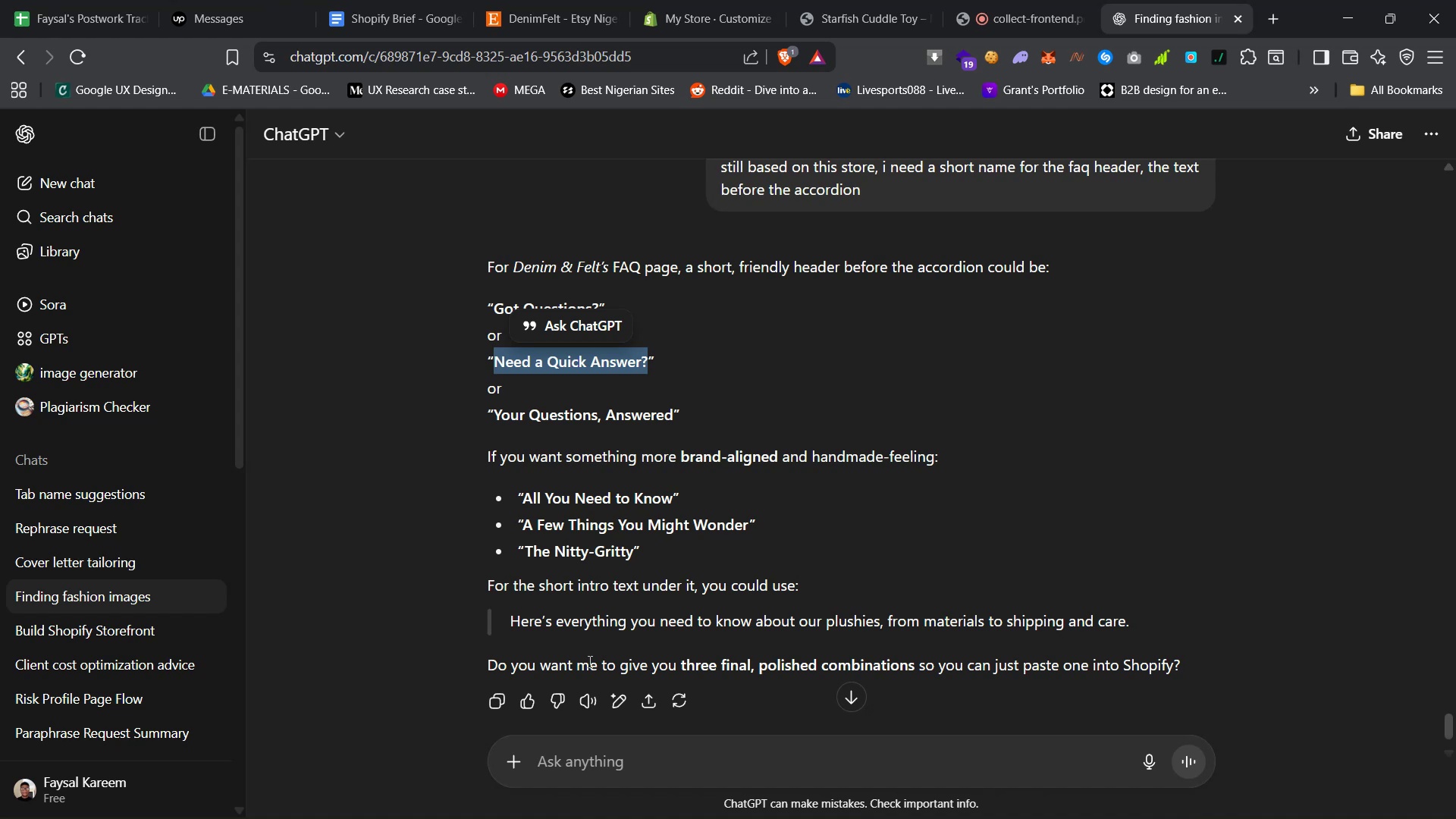 
left_click_drag(start_coordinate=[507, 623], to_coordinate=[1341, 642])
 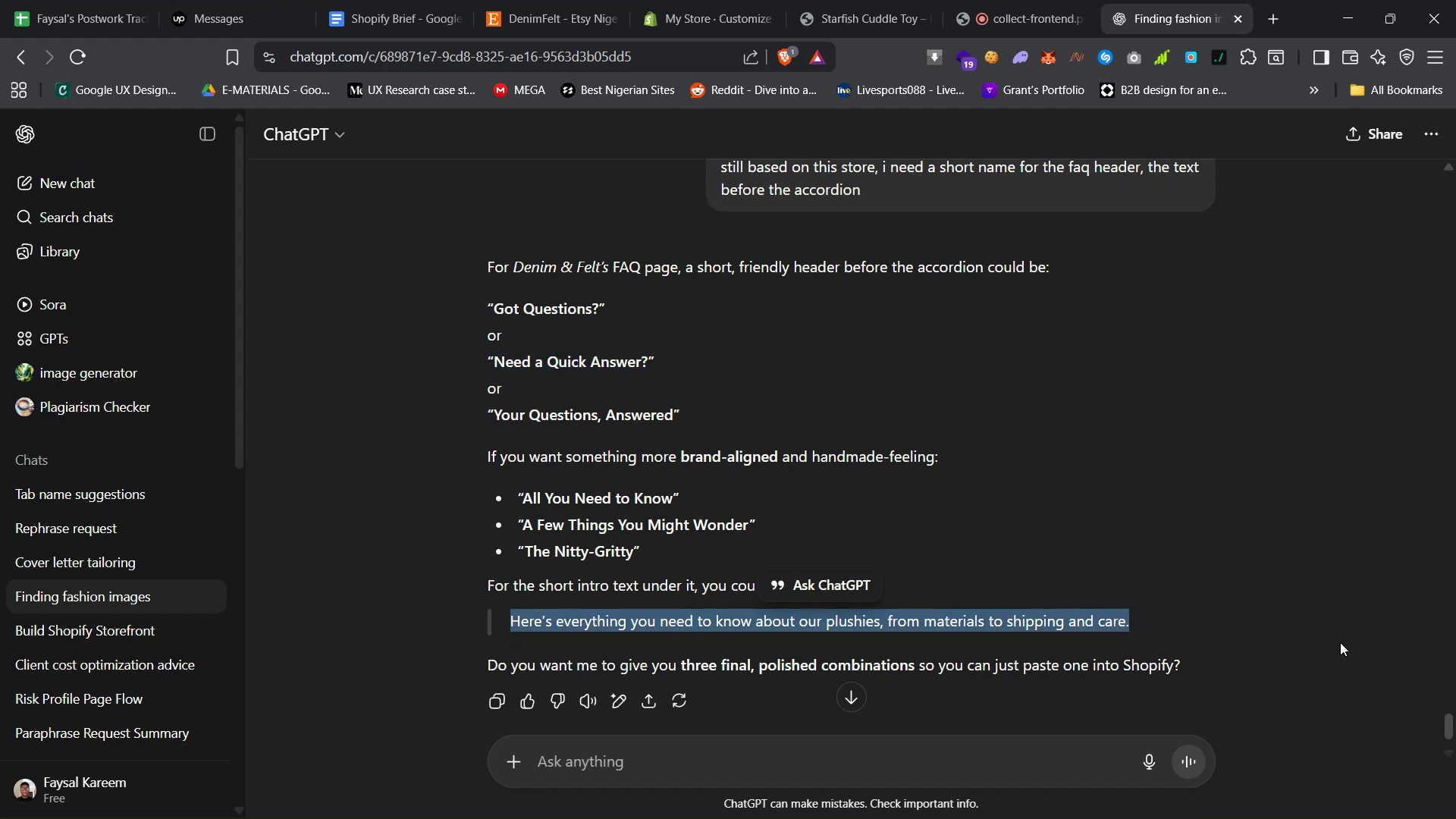 
key(Control+C)
 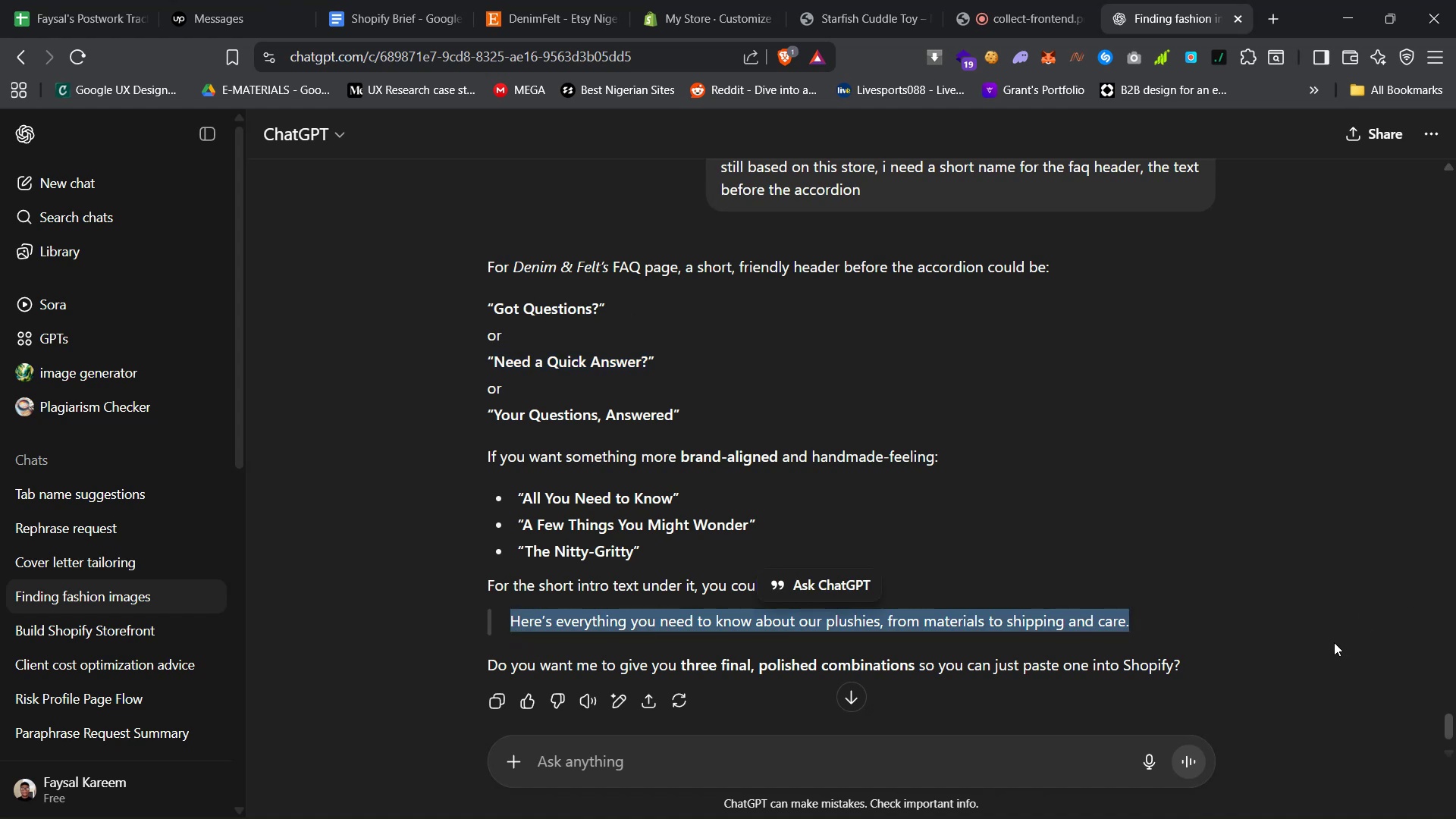 
key(Control+C)
 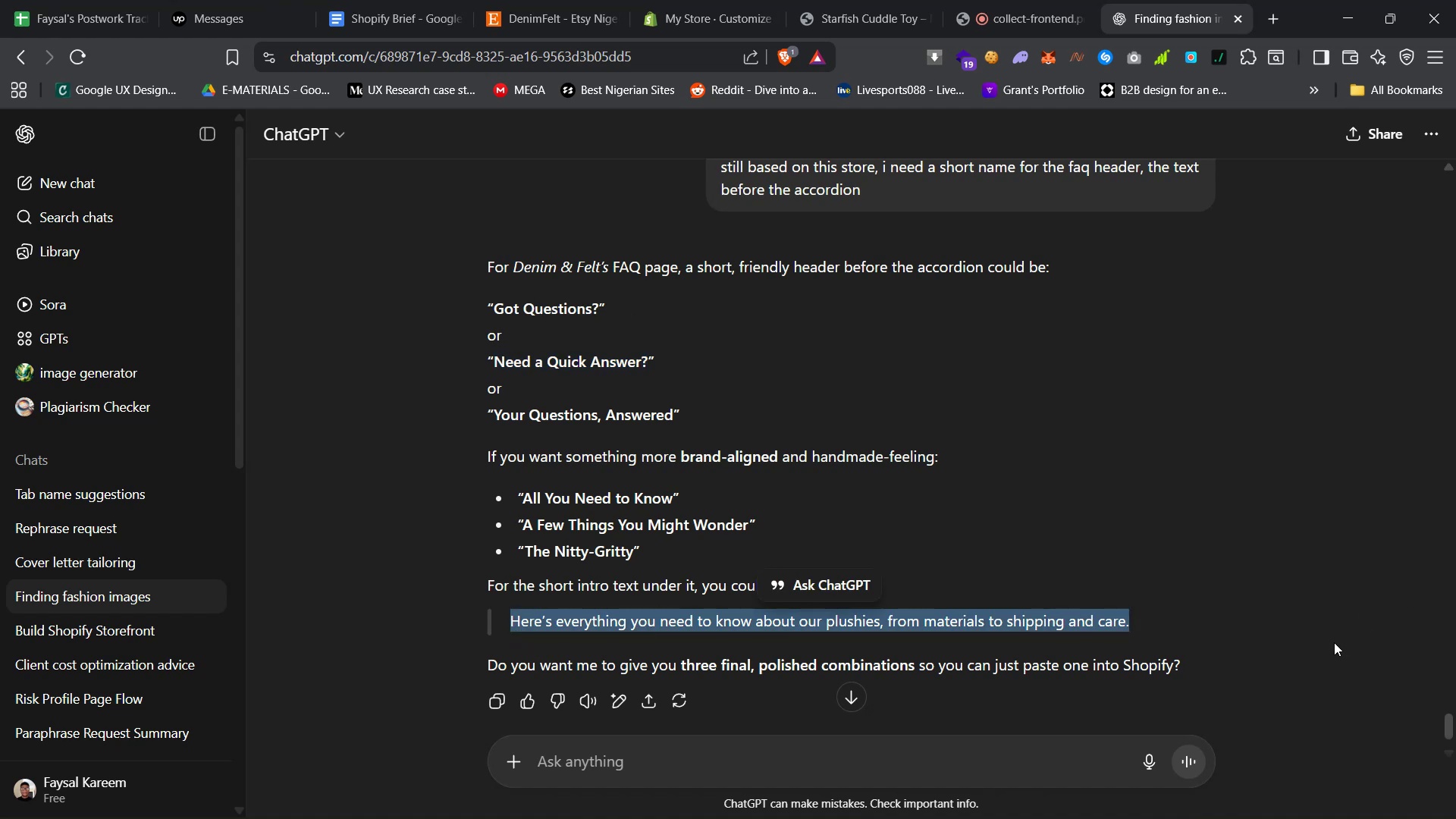 
key(Control+C)
 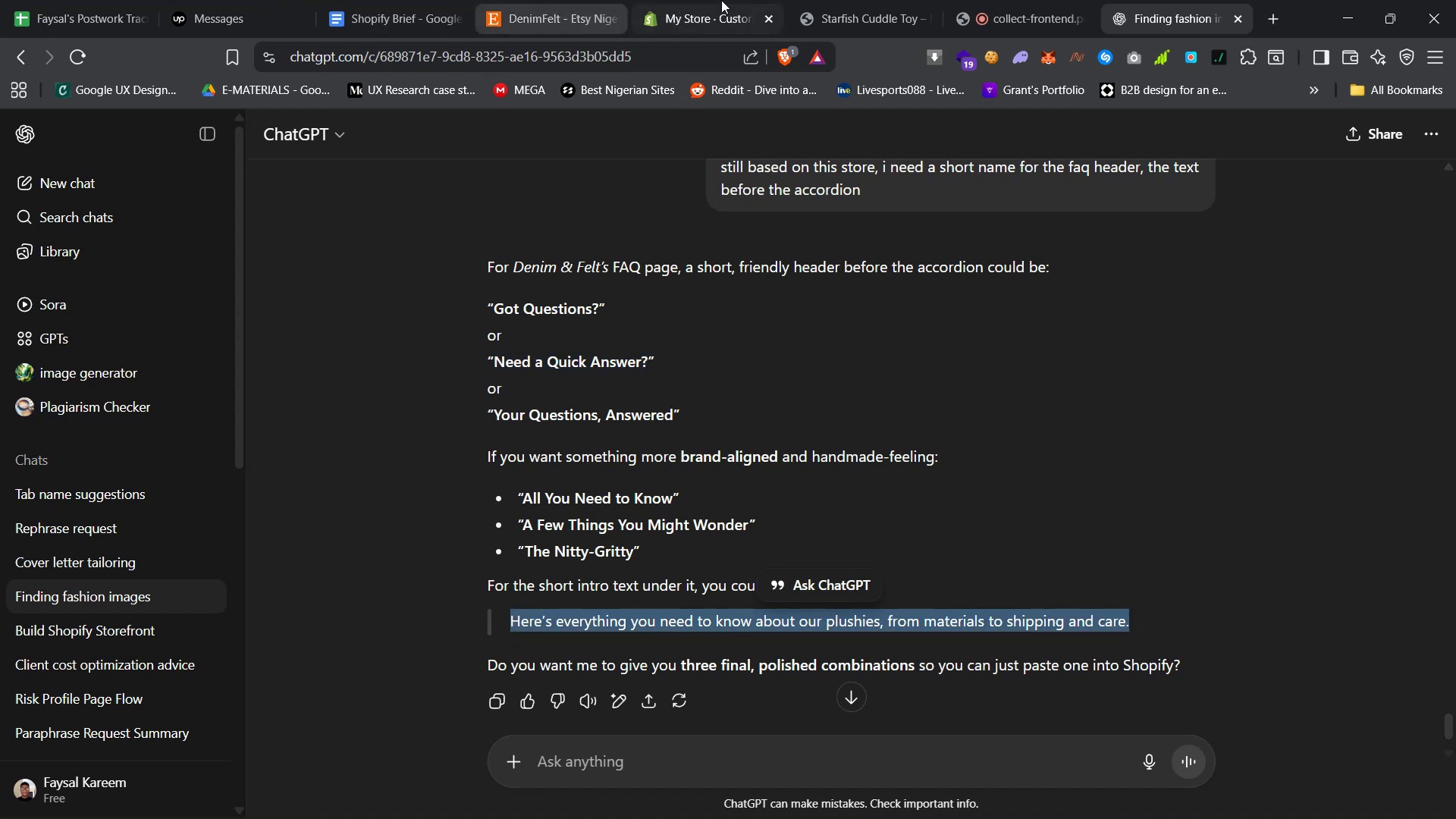 
left_click([681, 0])
 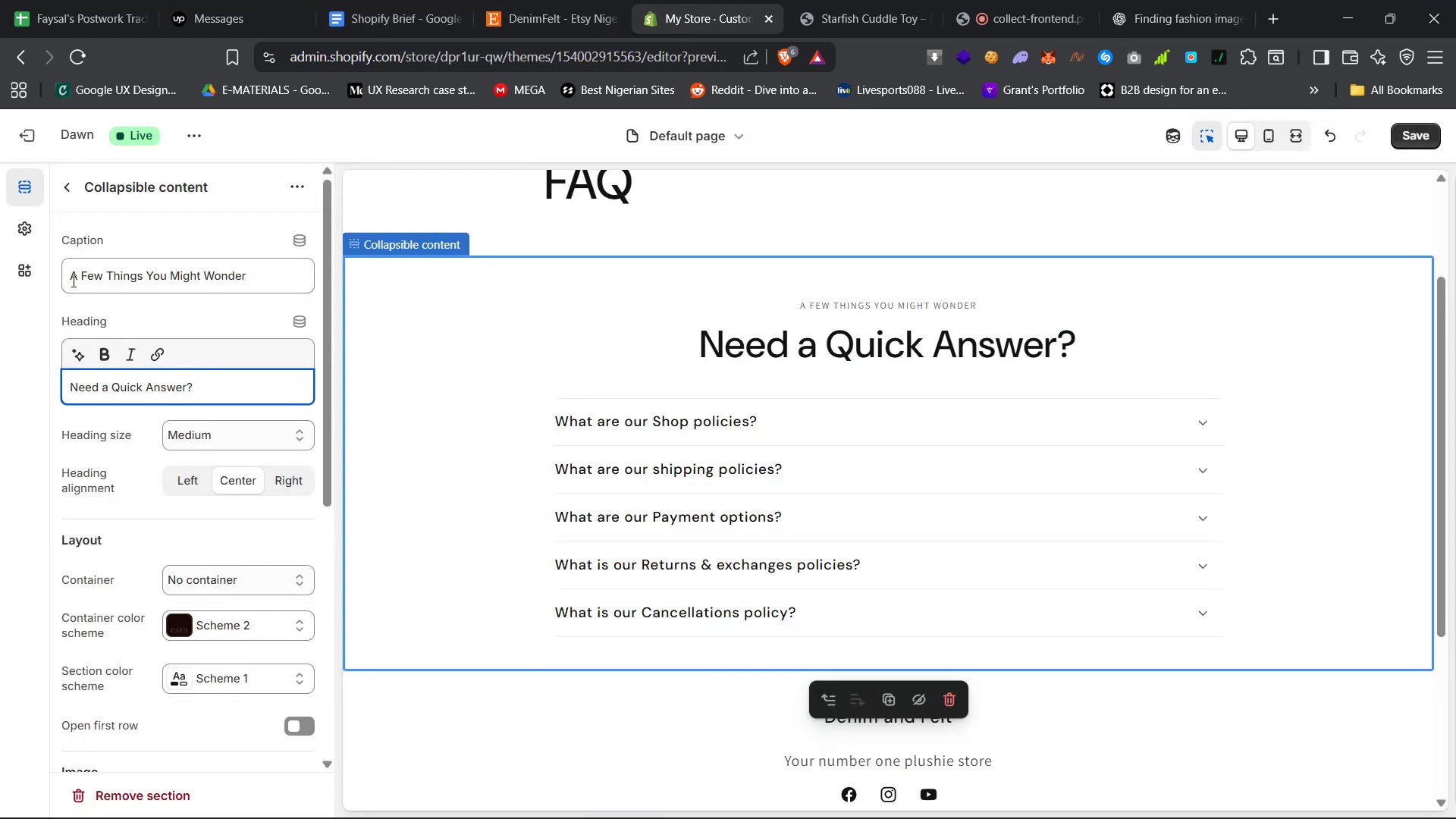 
left_click([128, 271])
 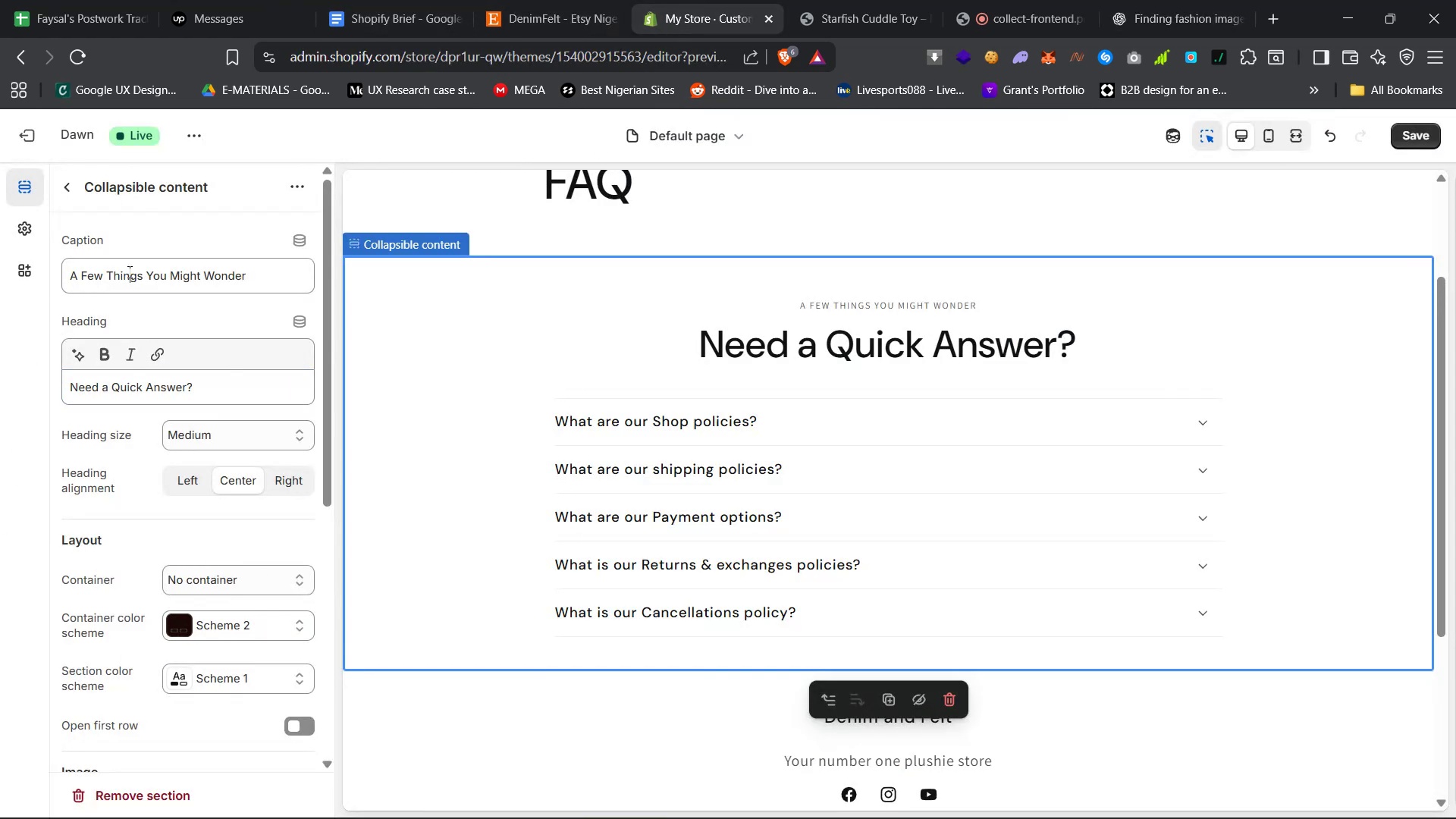 
key(Control+A)
 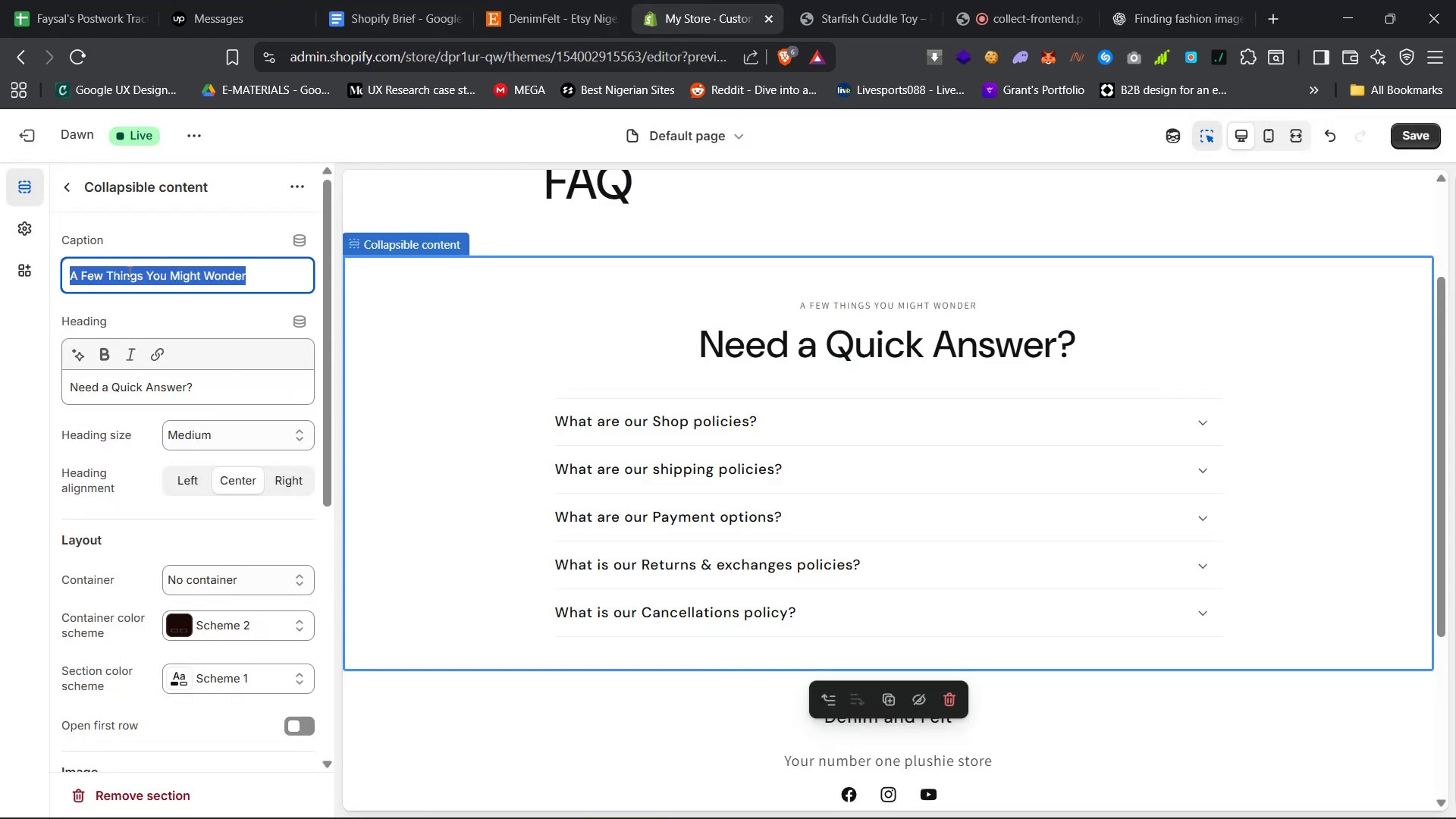 
key(Control+V)
 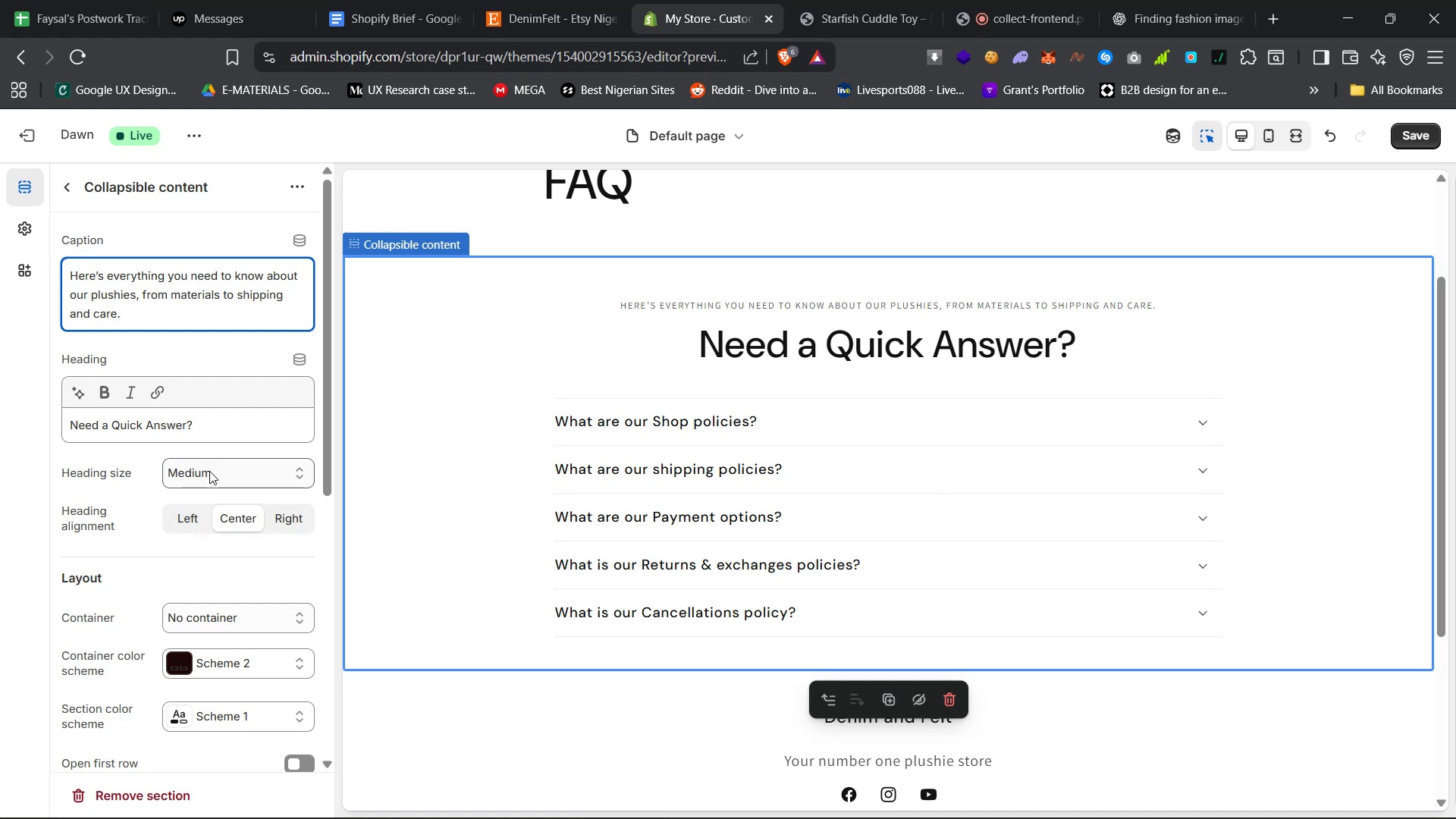 
wait(5.57)
 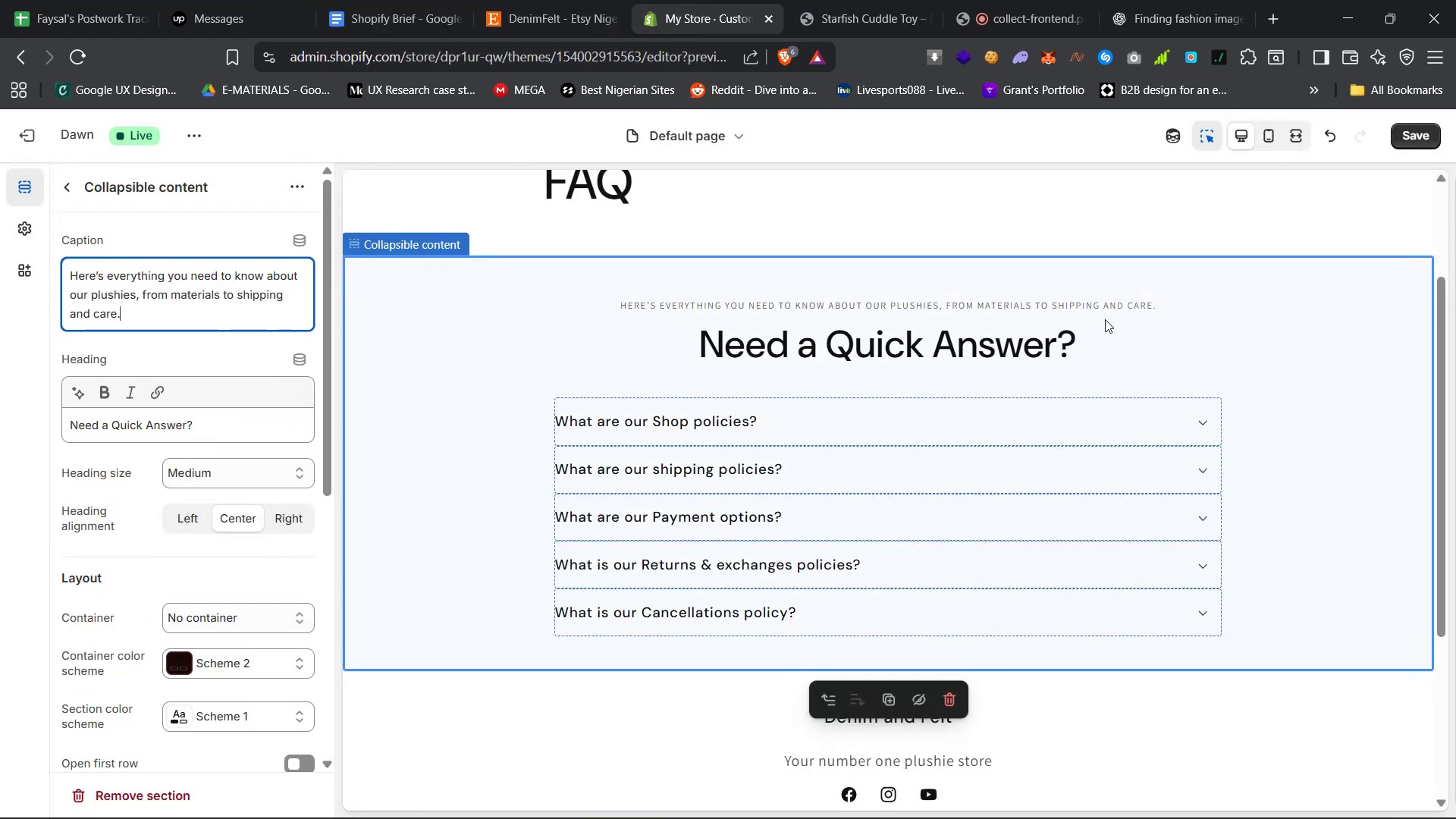 
left_click([211, 473])
 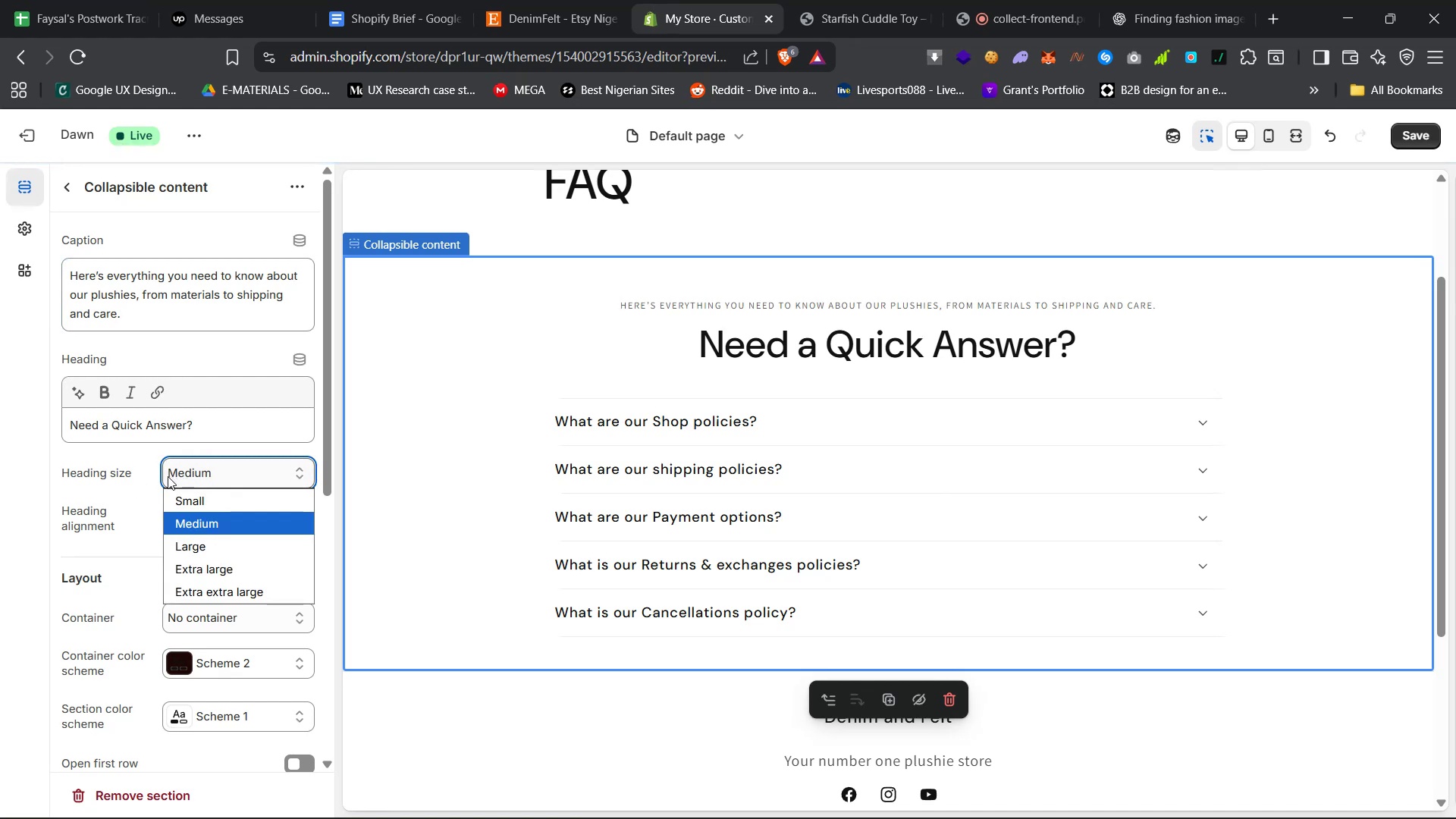 
left_click([140, 482])
 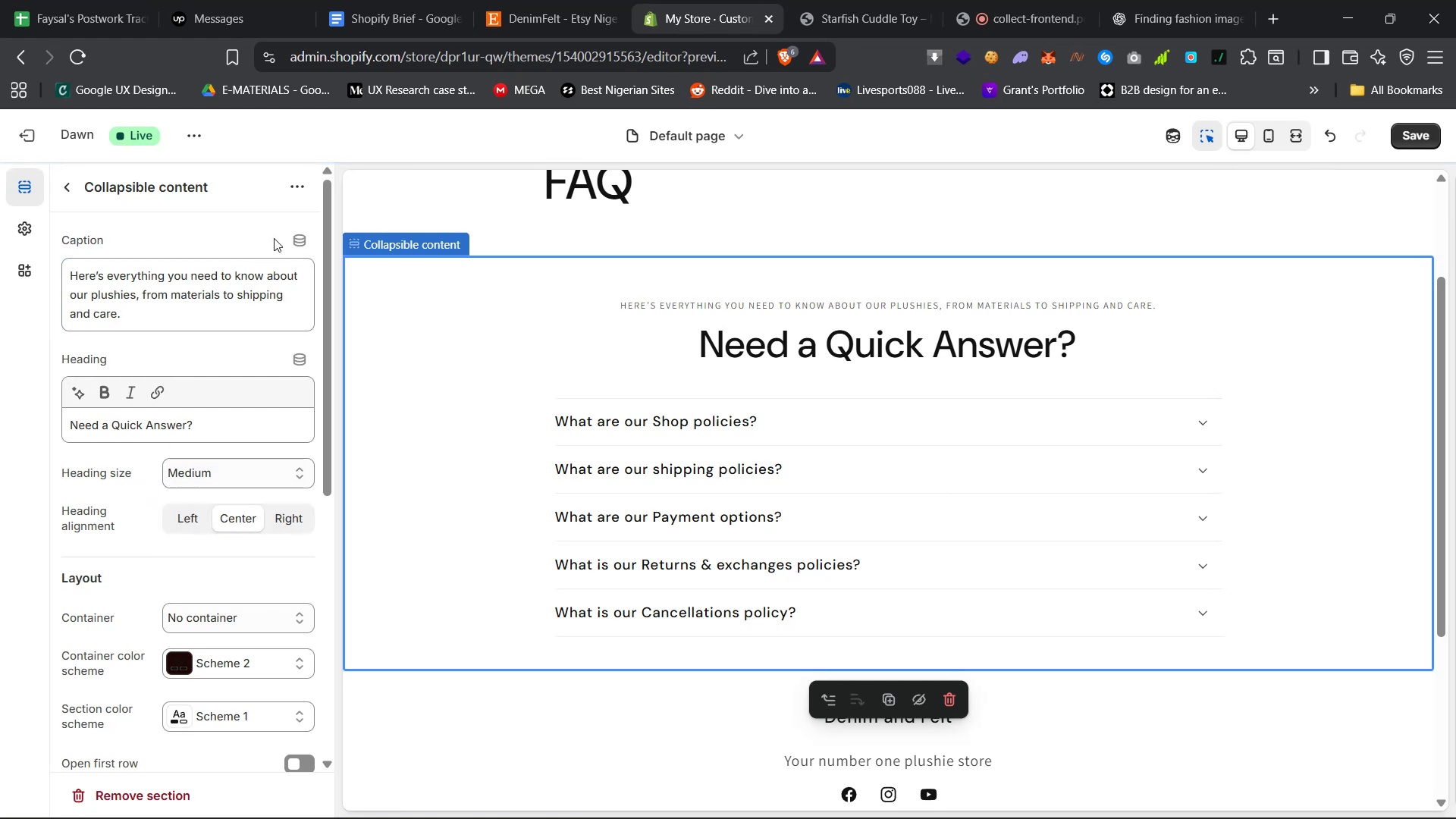 
scroll: coordinate [271, 255], scroll_direction: down, amount: 18.0
 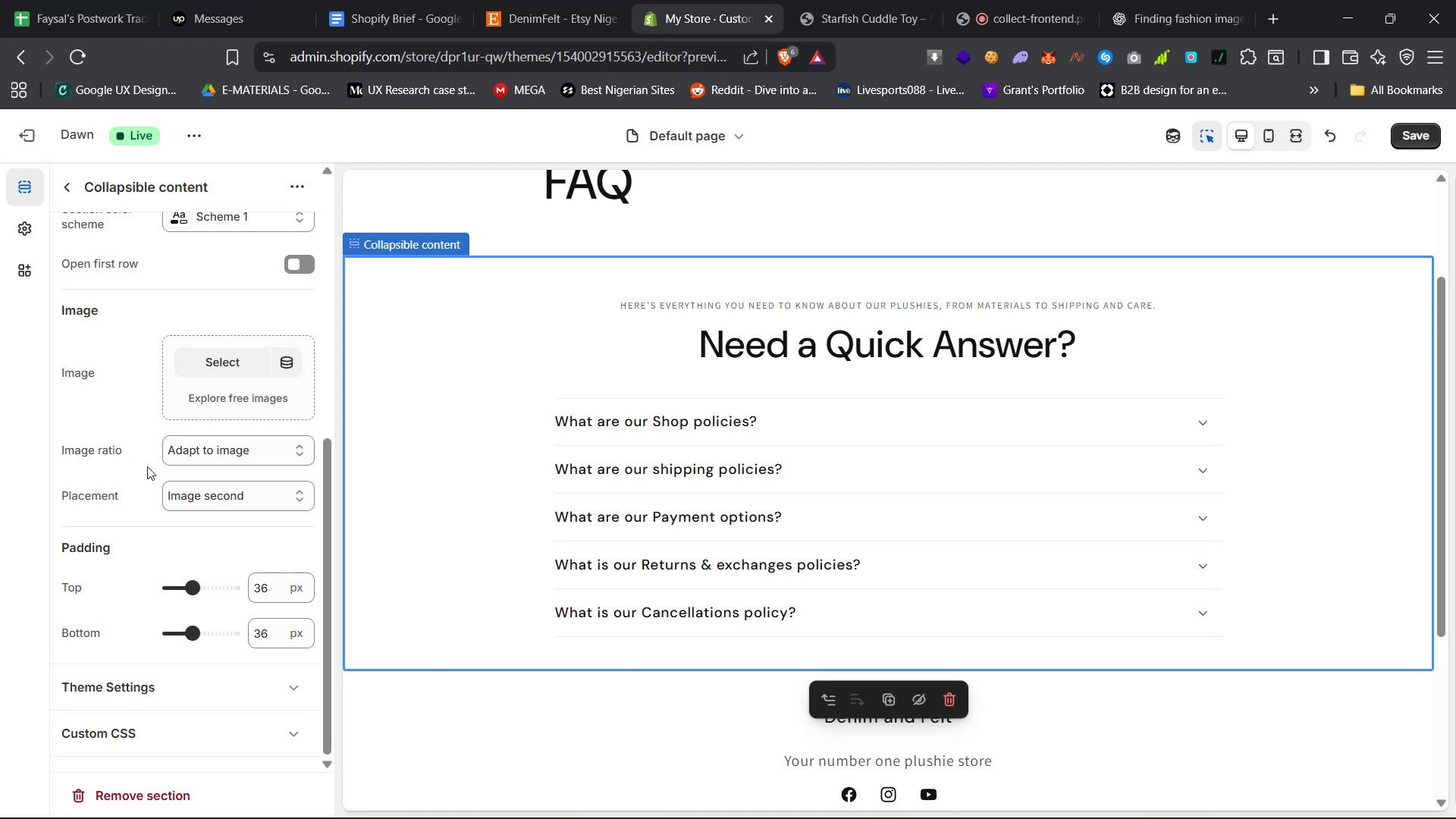 
scroll: coordinate [150, 402], scroll_direction: up, amount: 26.0
 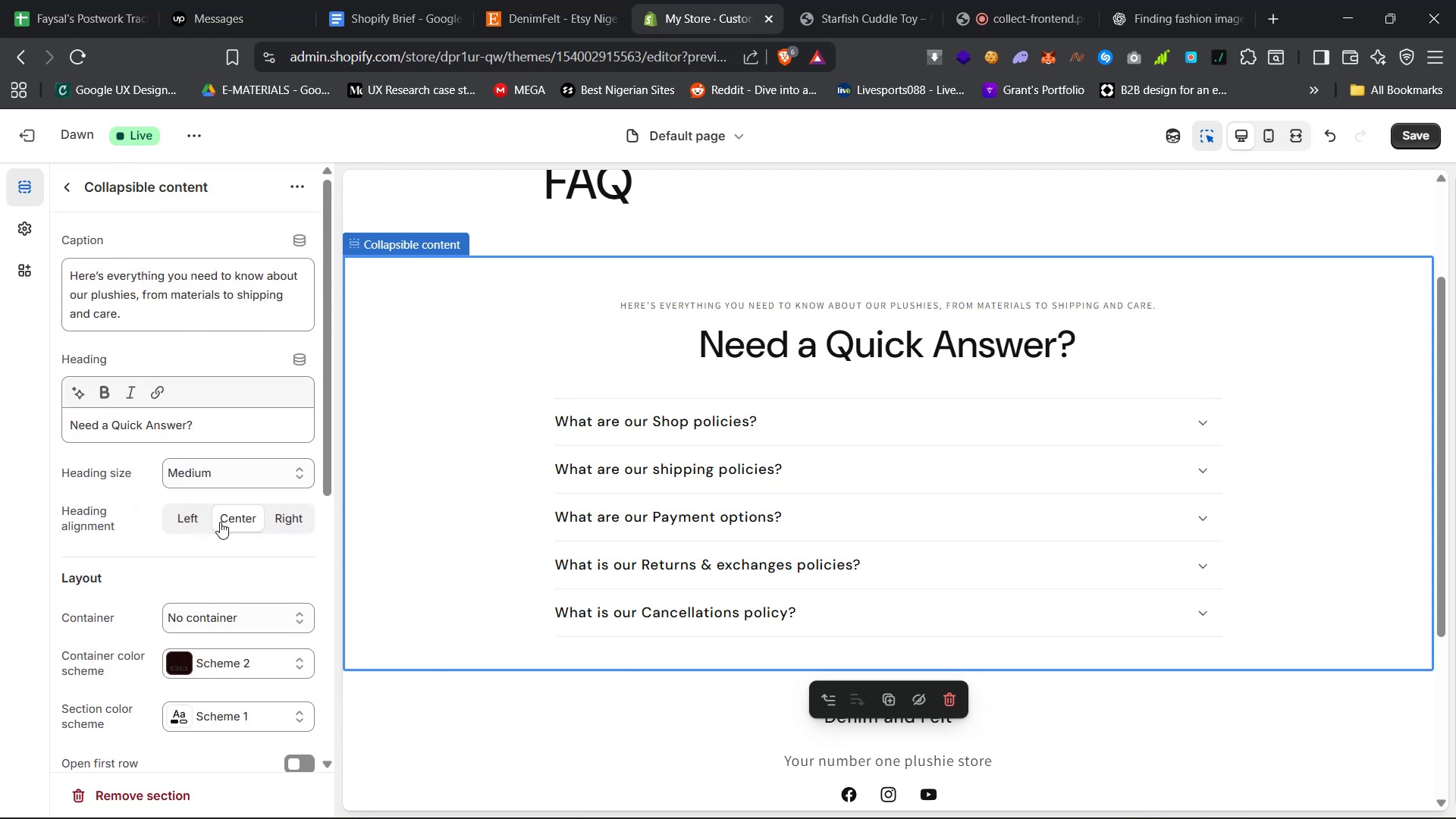 
left_click([193, 516])
 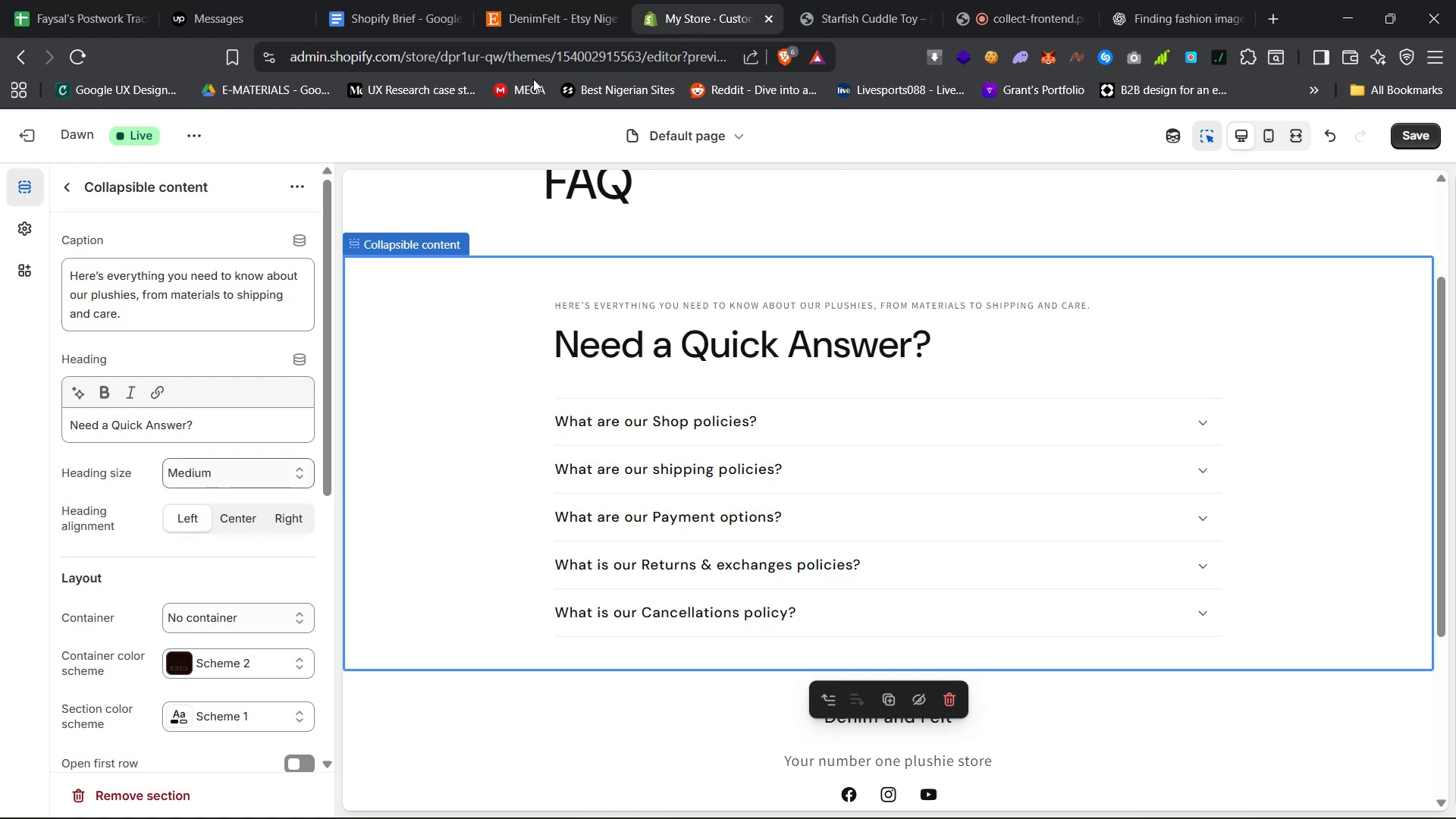 
scroll: coordinate [567, 611], scroll_direction: up, amount: 18.0
 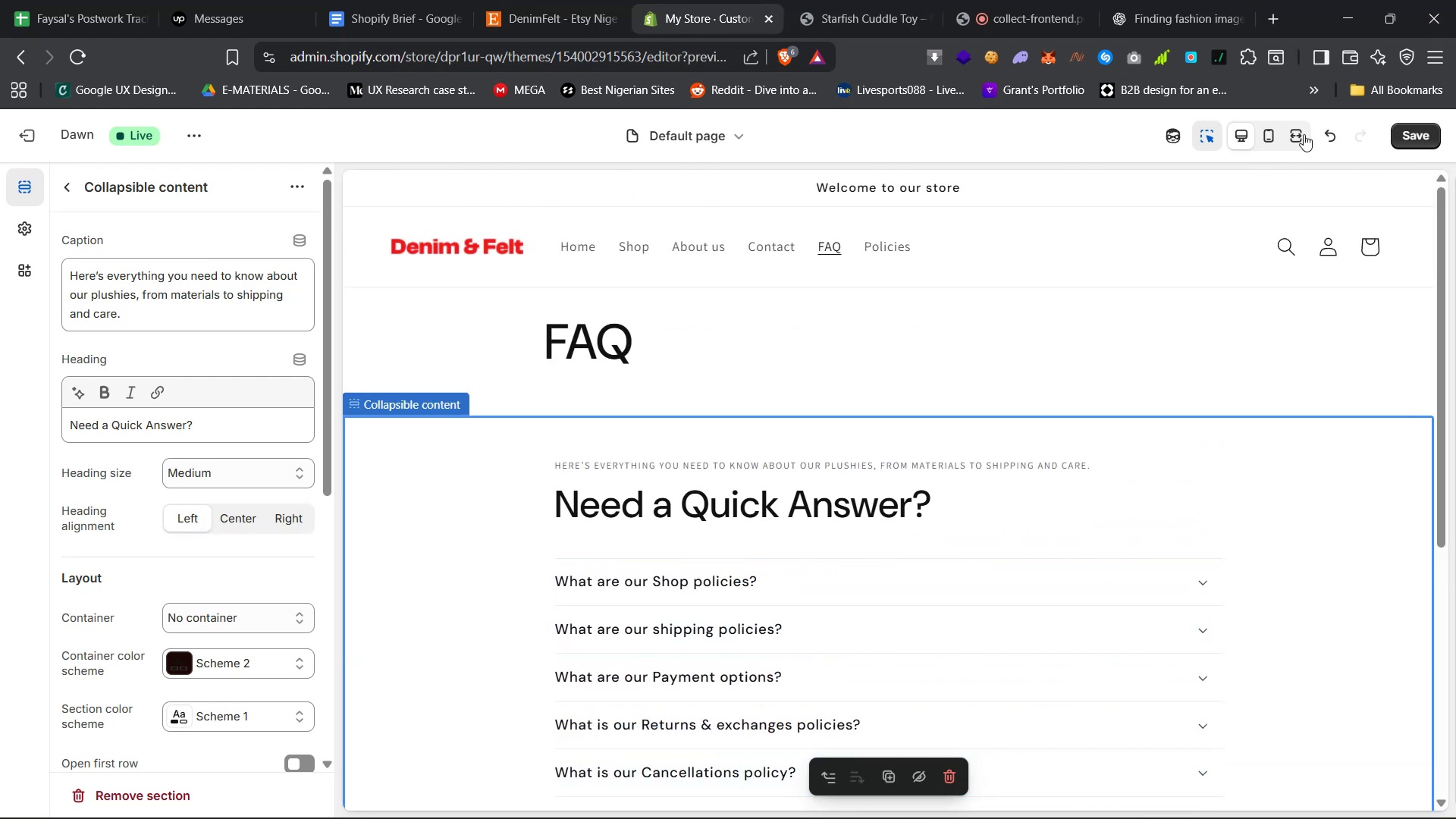 
left_click([1287, 144])
 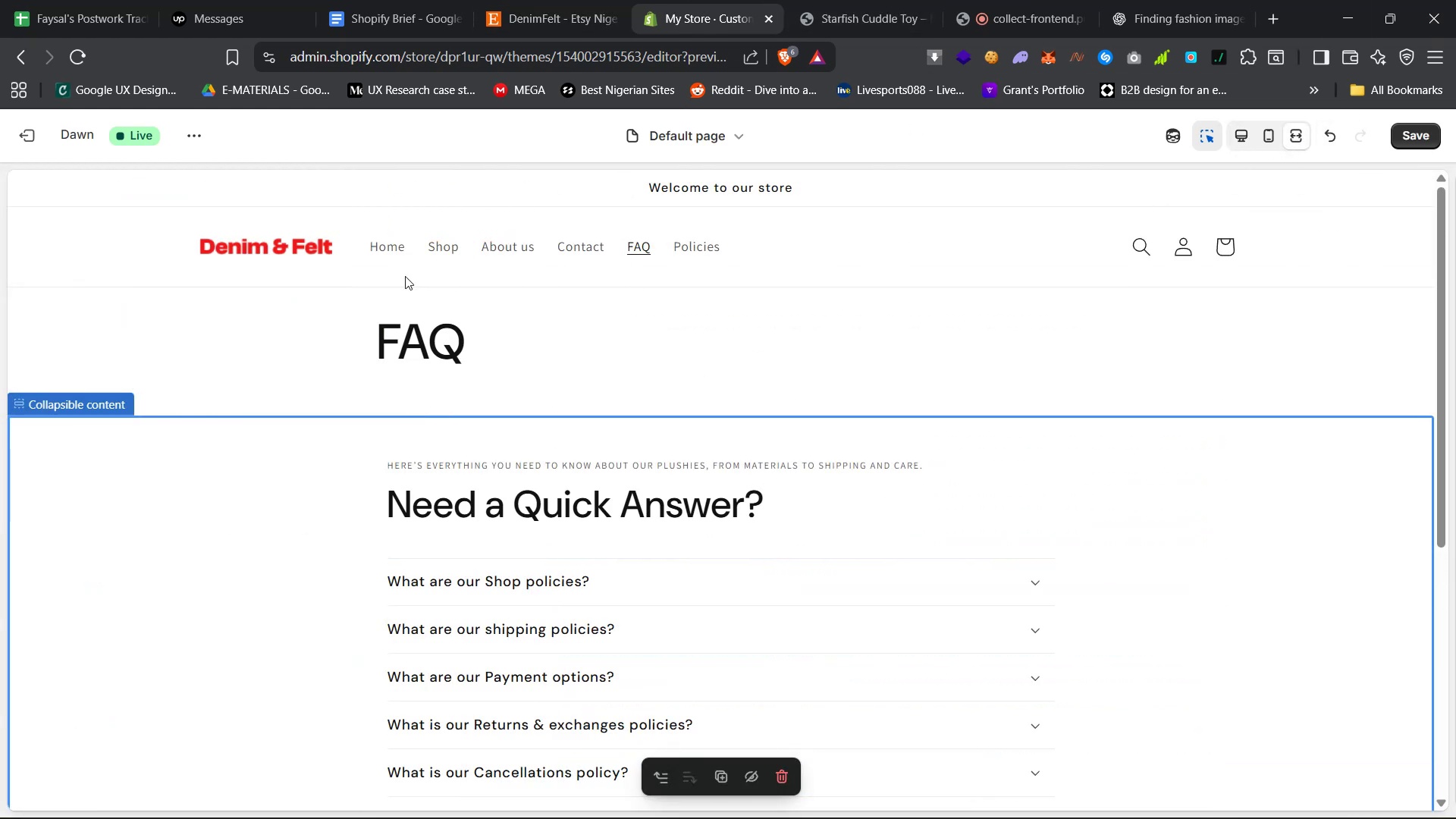 
left_click([124, 250])
 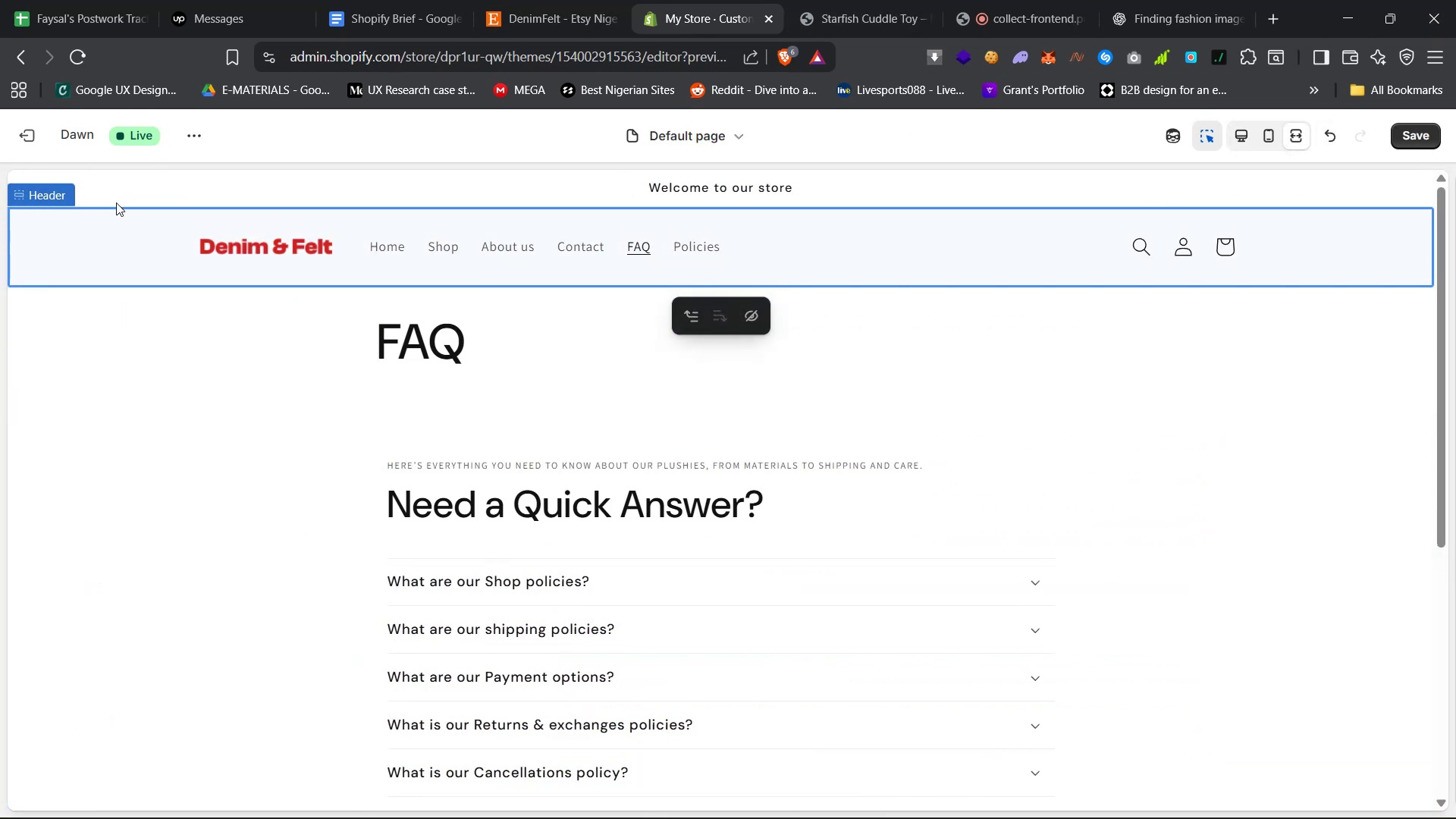 
left_click([119, 184])
 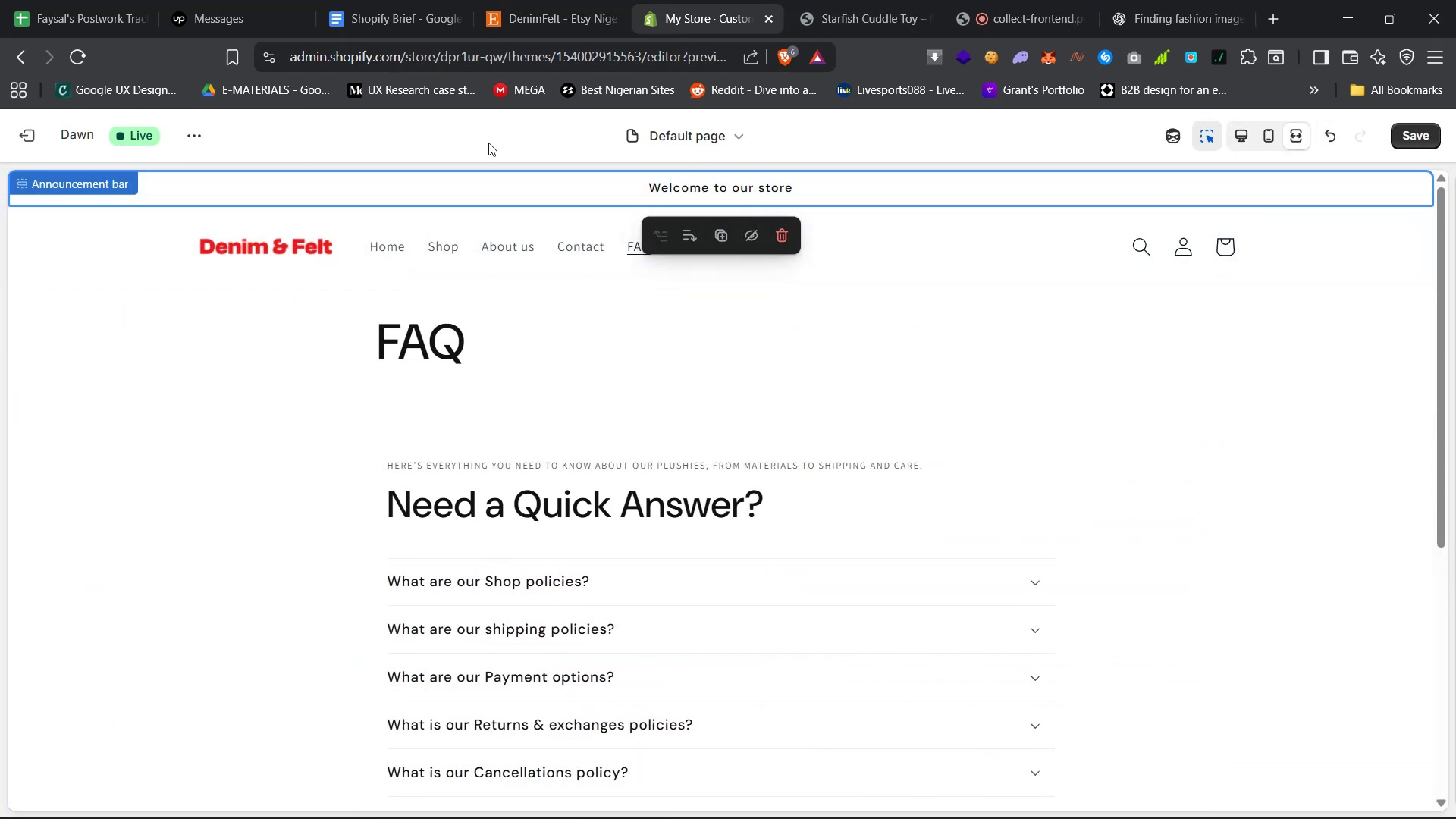 
double_click([500, 133])
 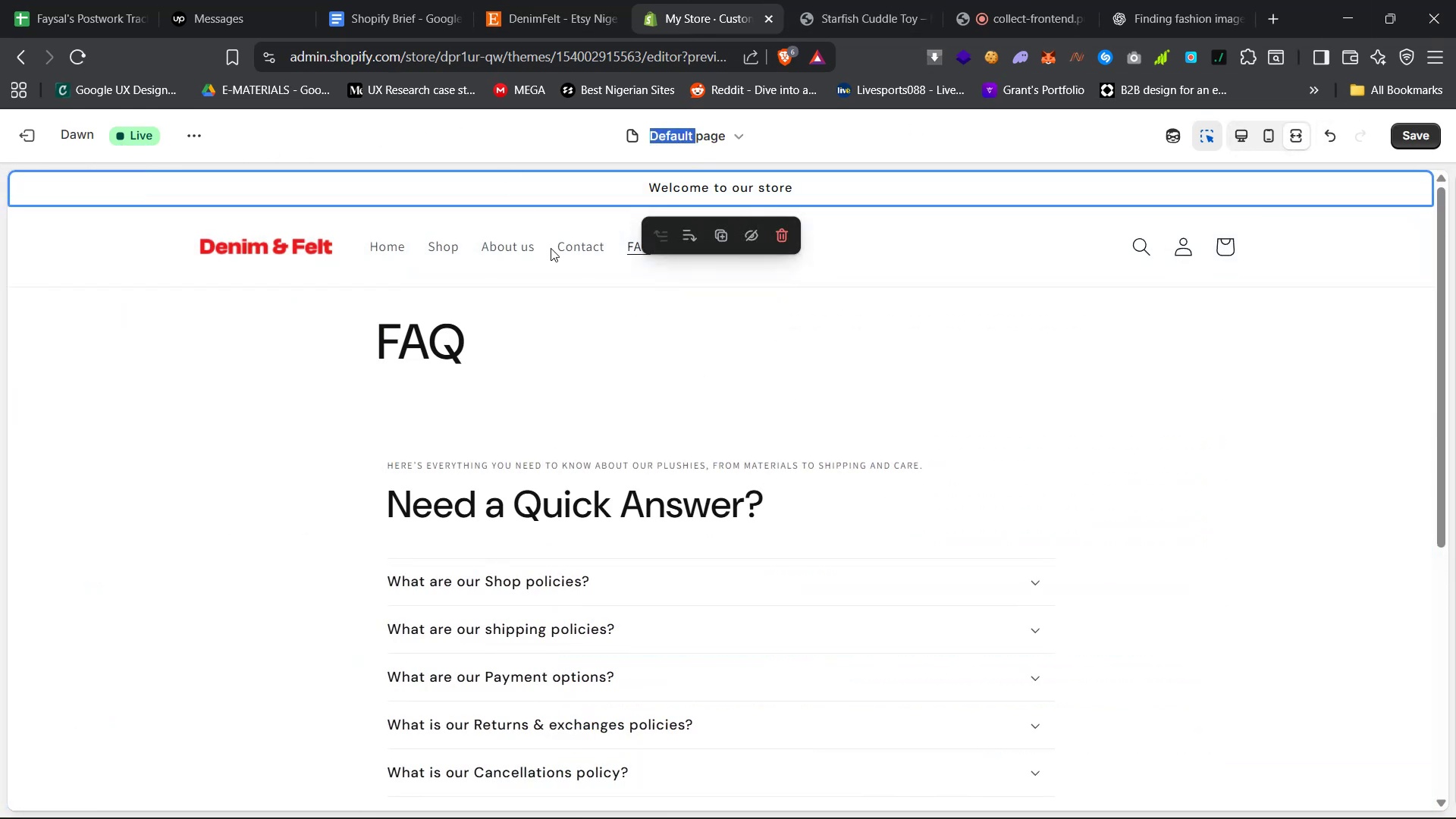 
scroll: coordinate [715, 321], scroll_direction: down, amount: 14.0
 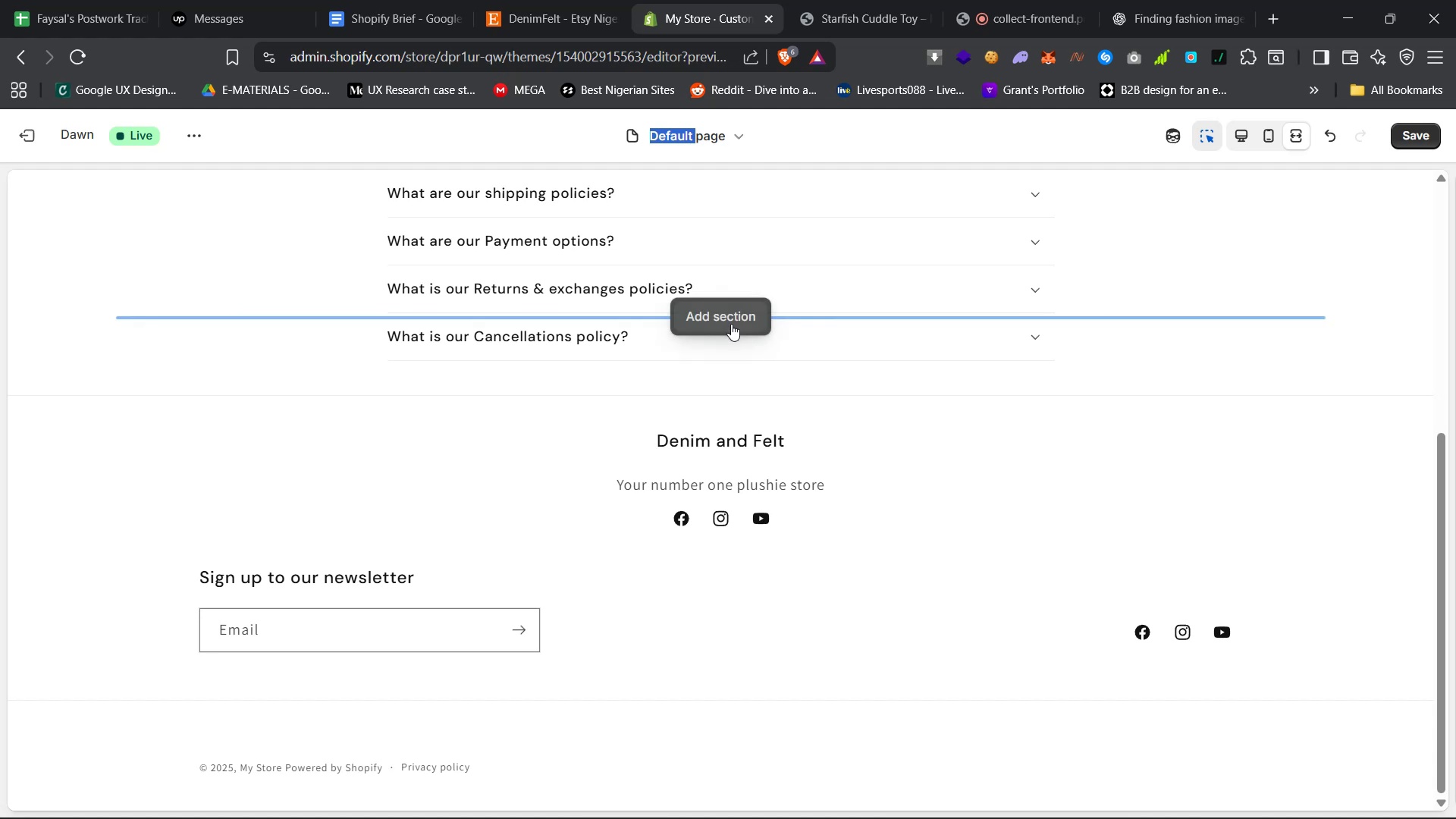 
left_click([741, 338])
 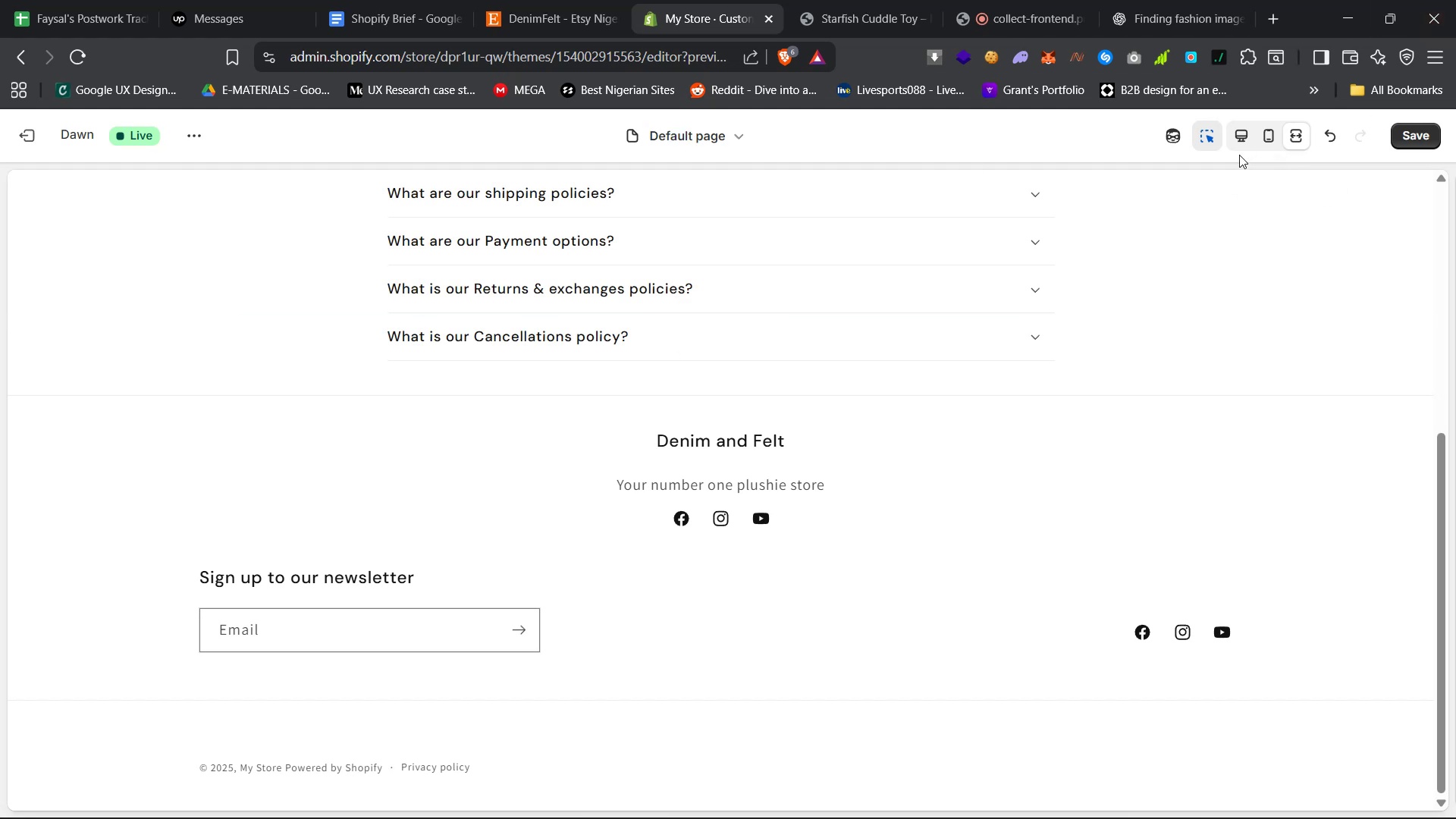 
left_click([1239, 133])
 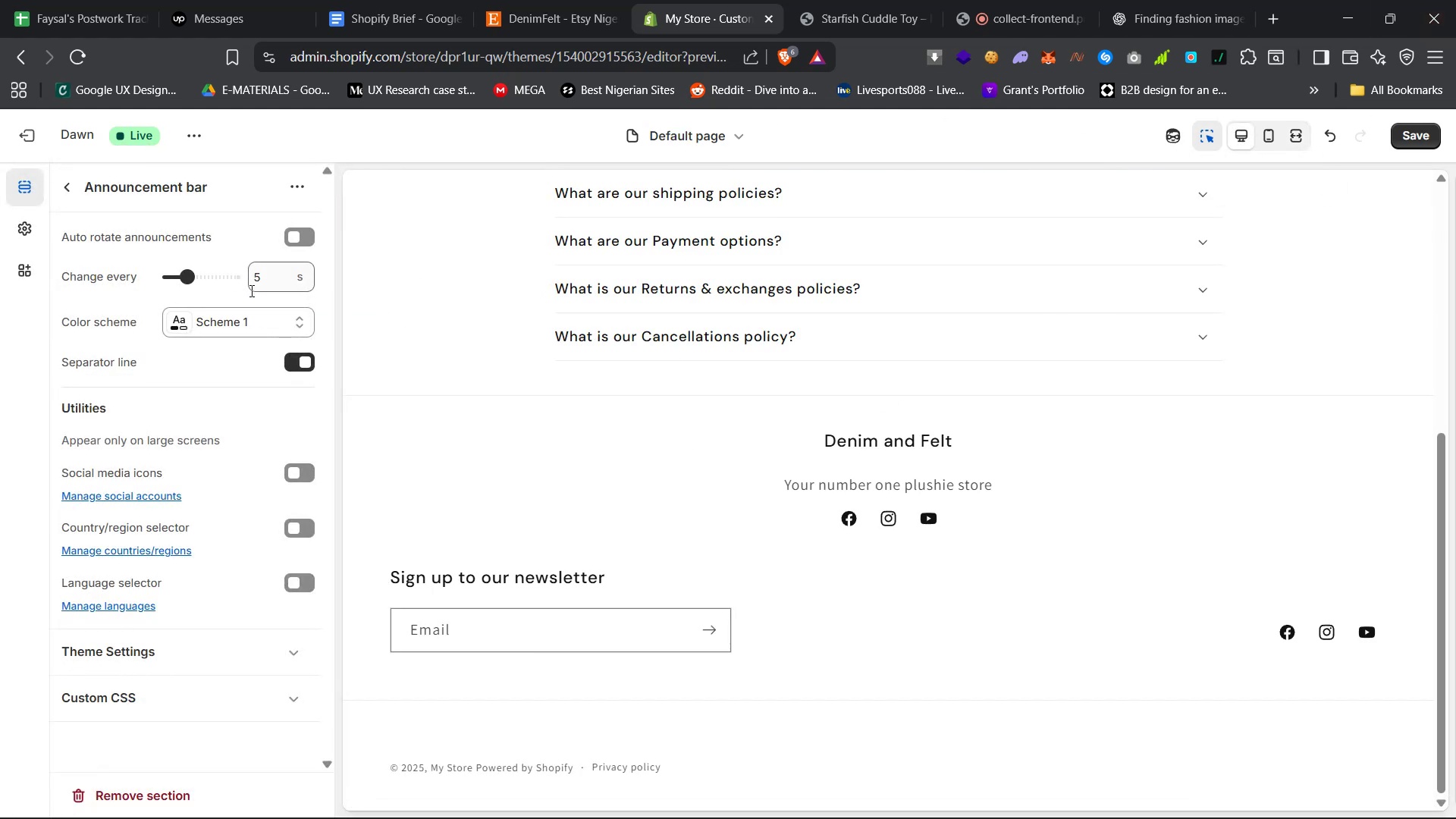 
scroll: coordinate [645, 494], scroll_direction: up, amount: 25.0
 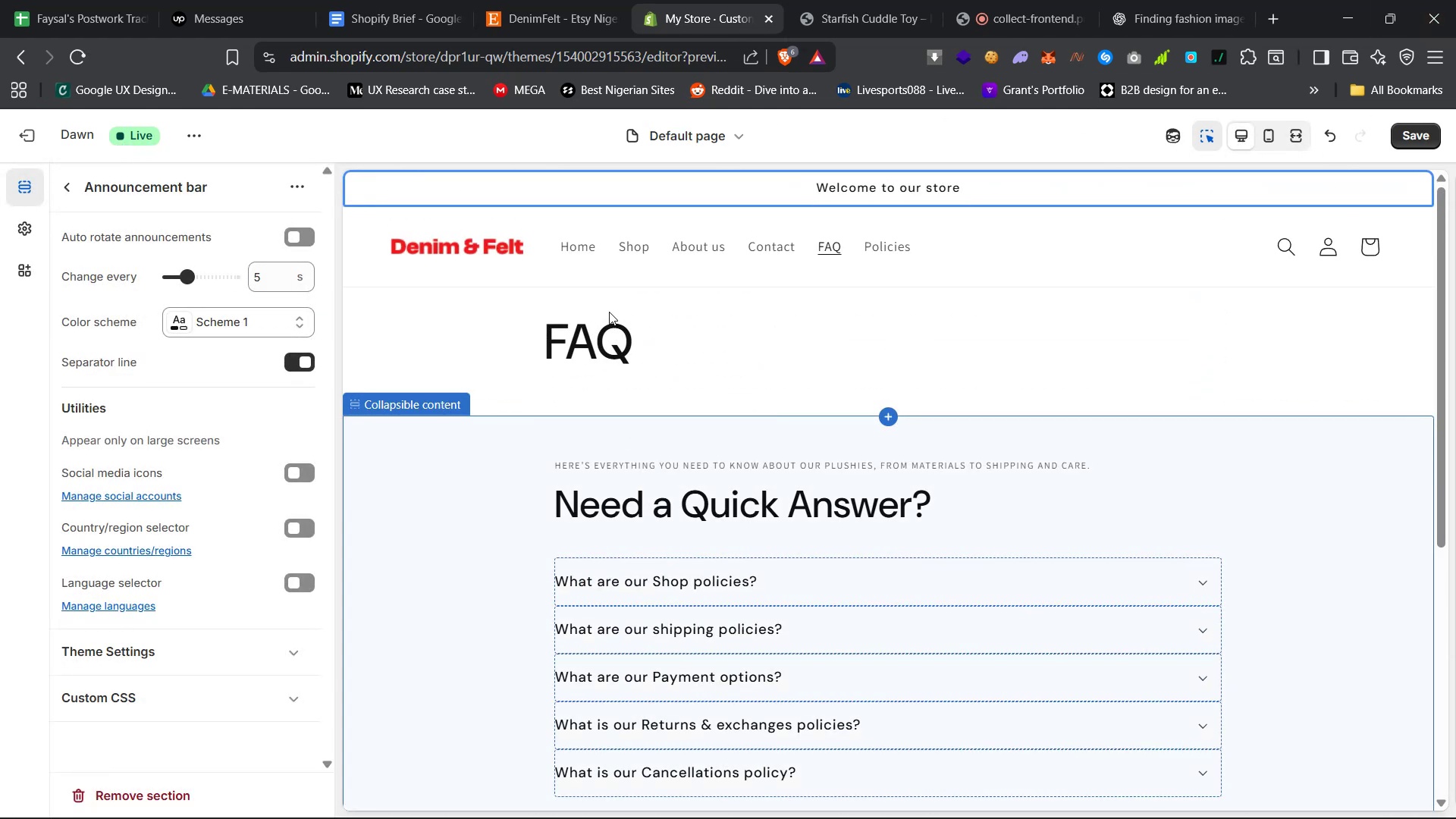 
left_click([763, 331])
 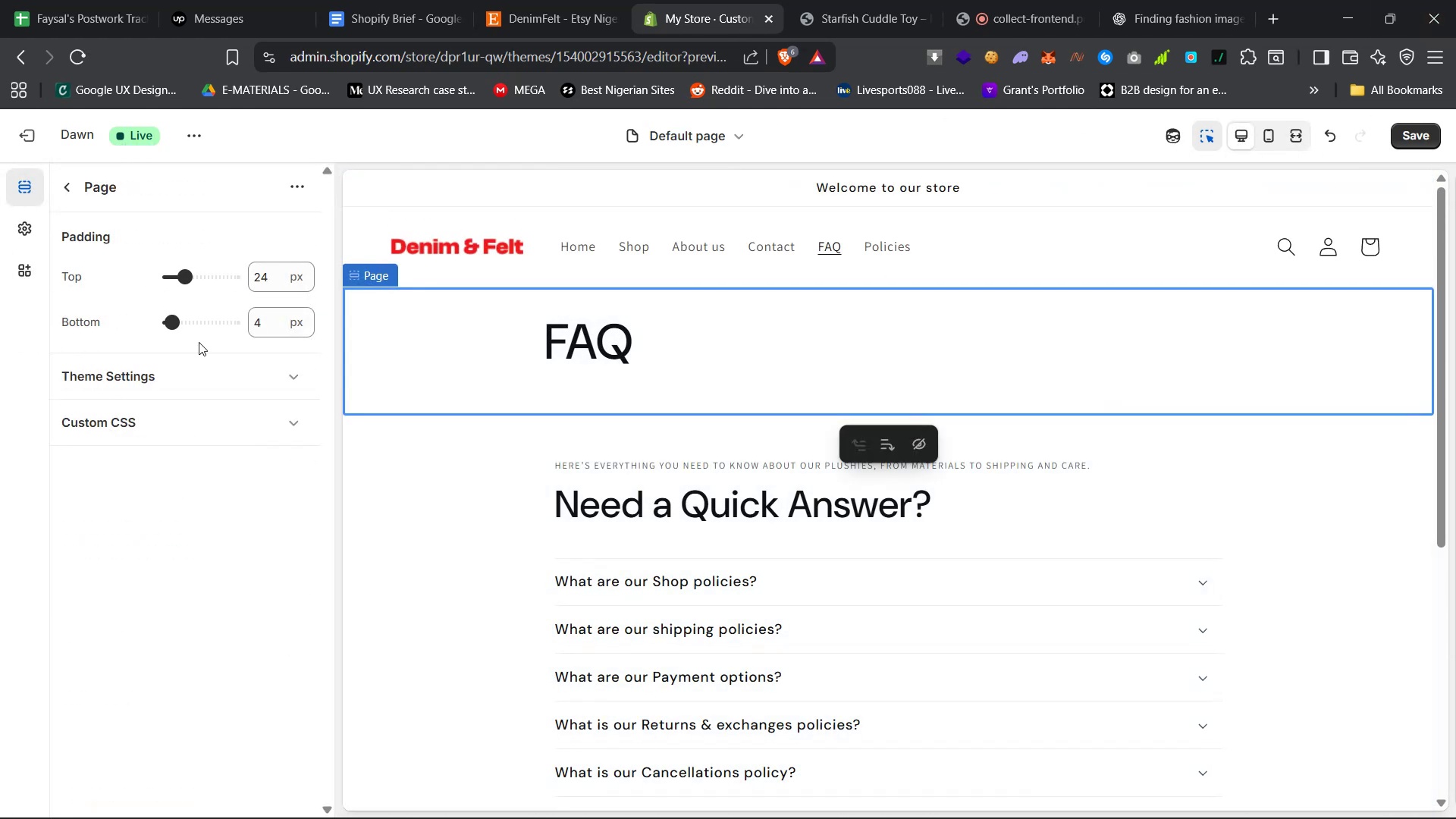 
left_click([195, 382])
 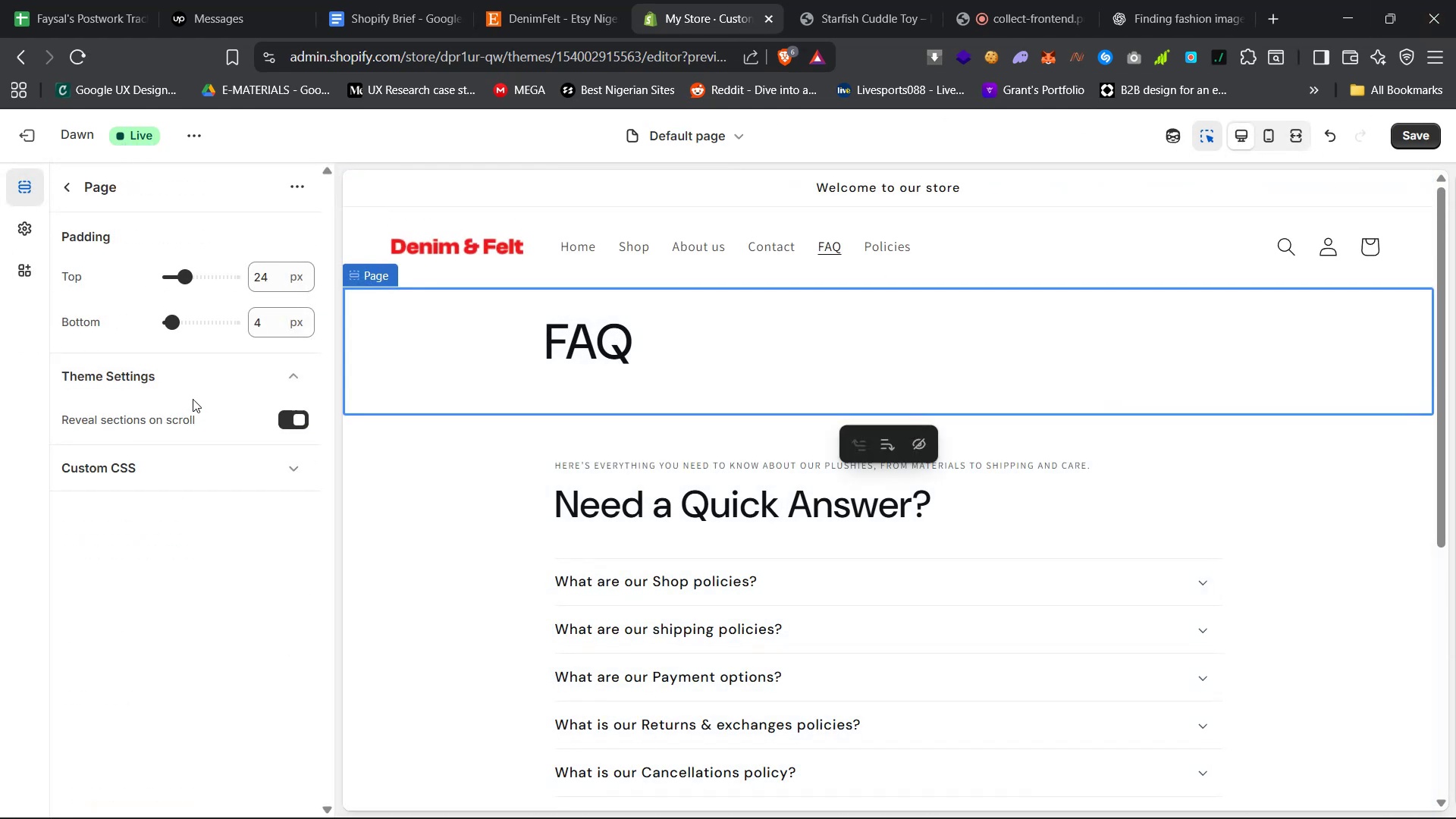 
left_click([199, 381])
 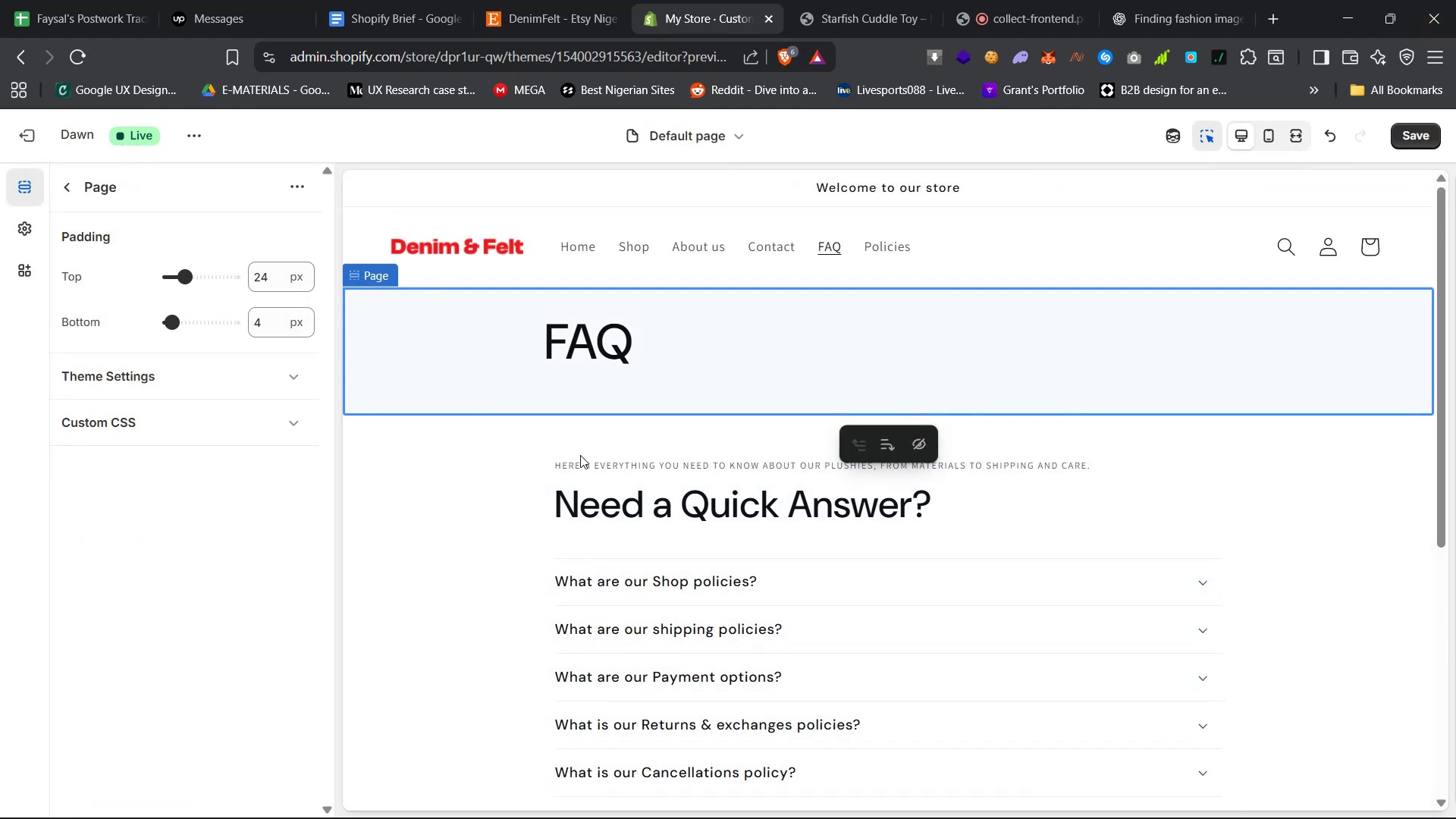 
scroll: coordinate [600, 479], scroll_direction: down, amount: 12.0
 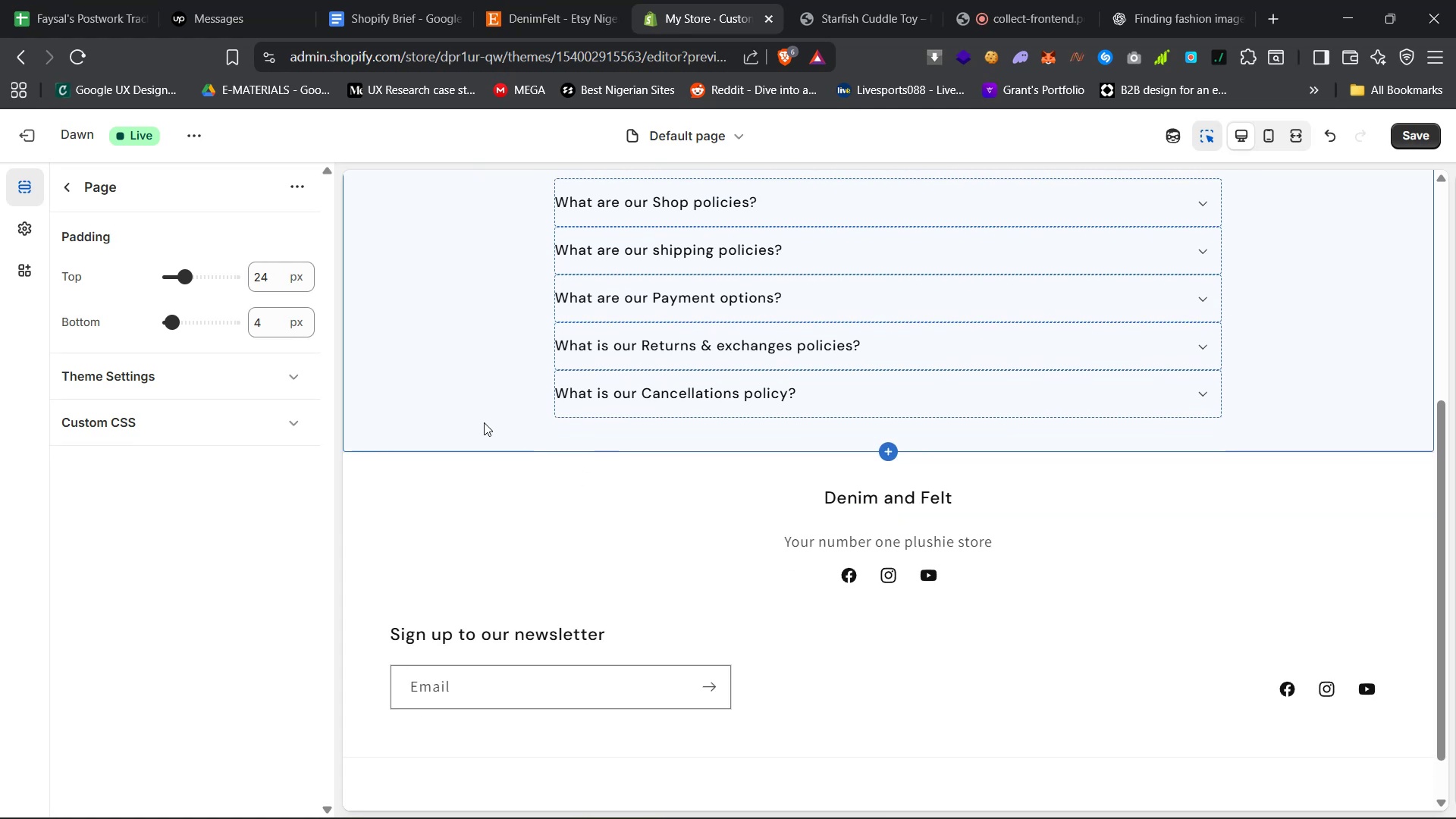 
left_click([480, 400])
 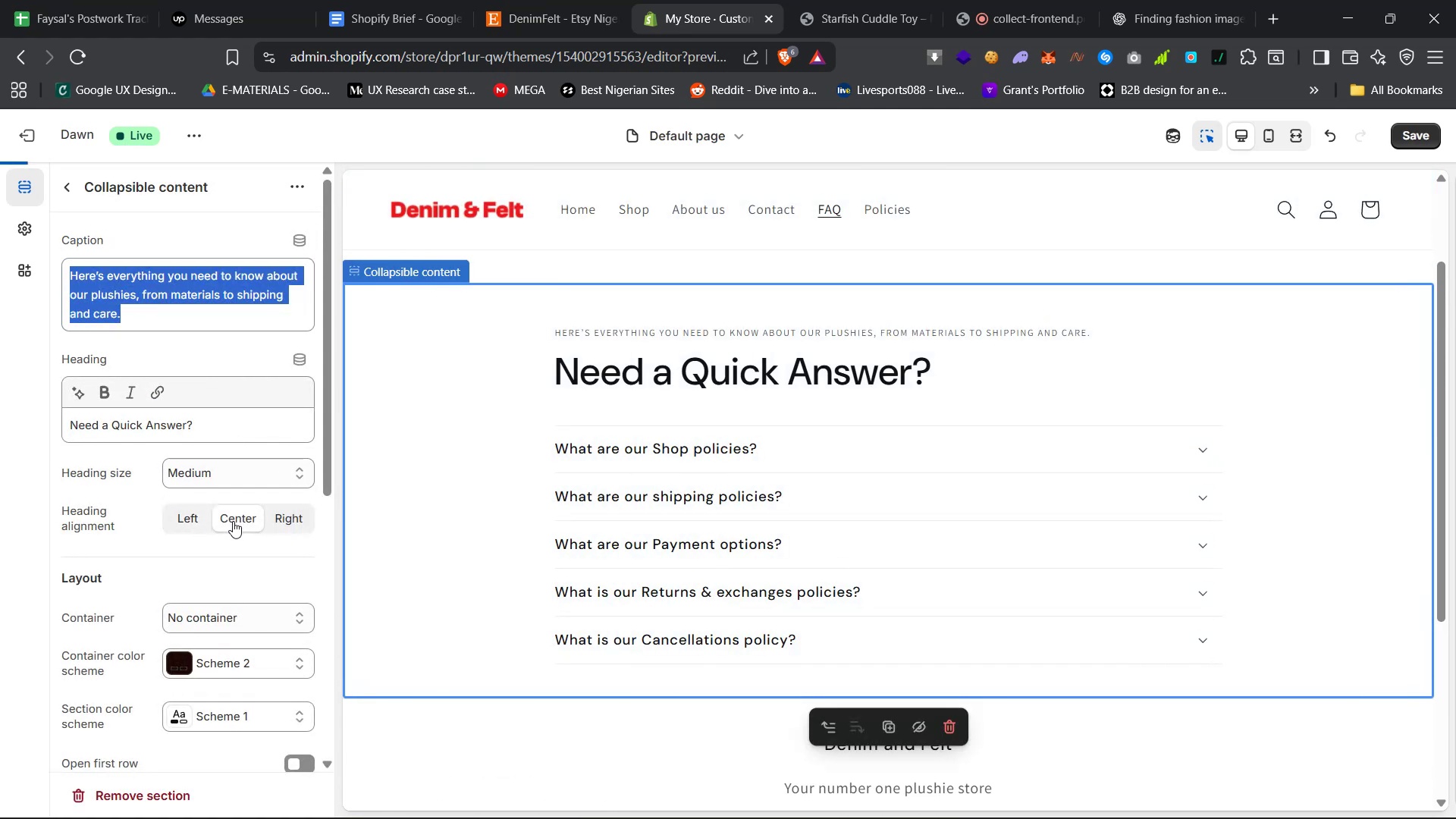 
left_click([287, 522])
 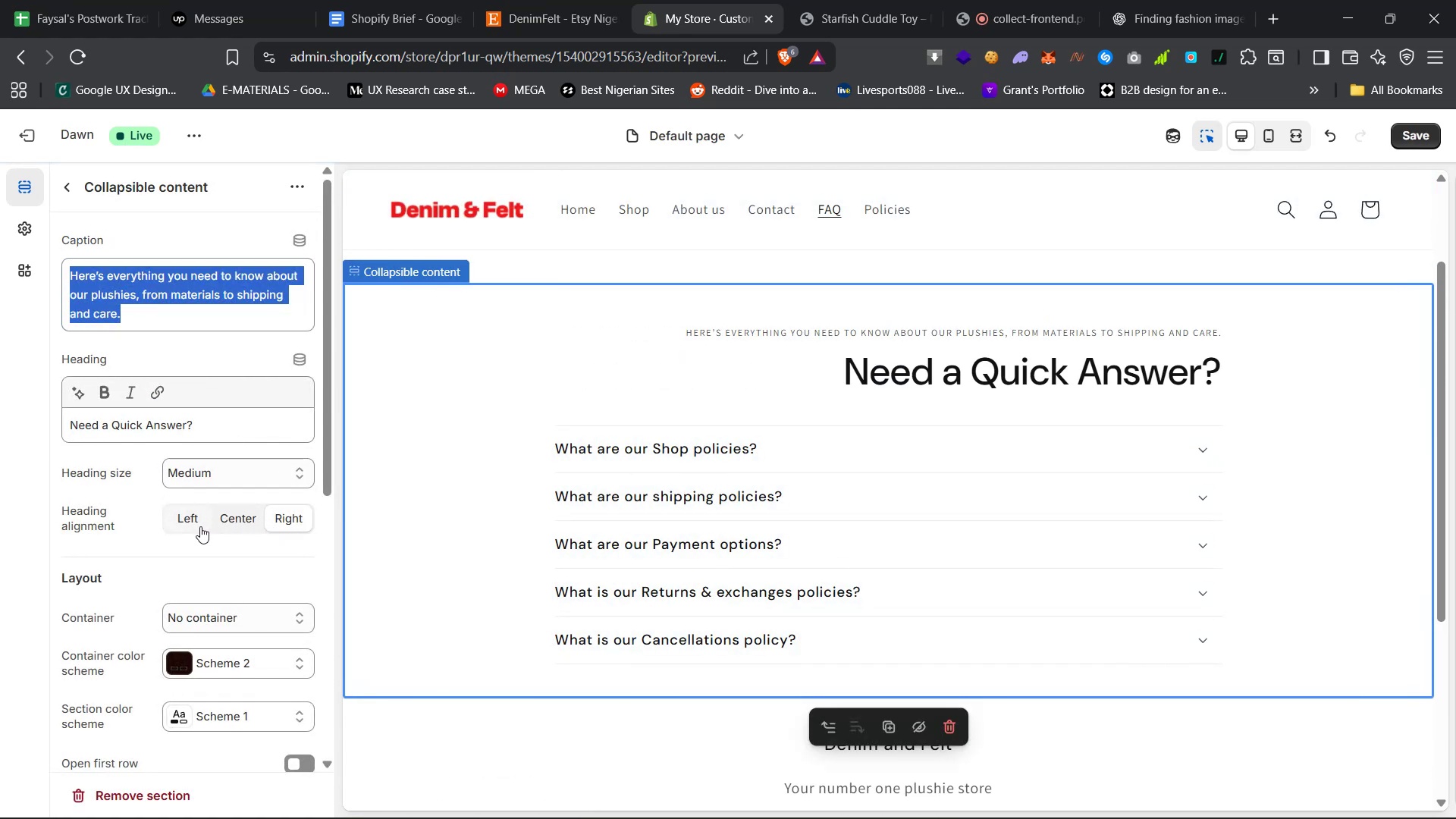 
left_click([193, 525])
 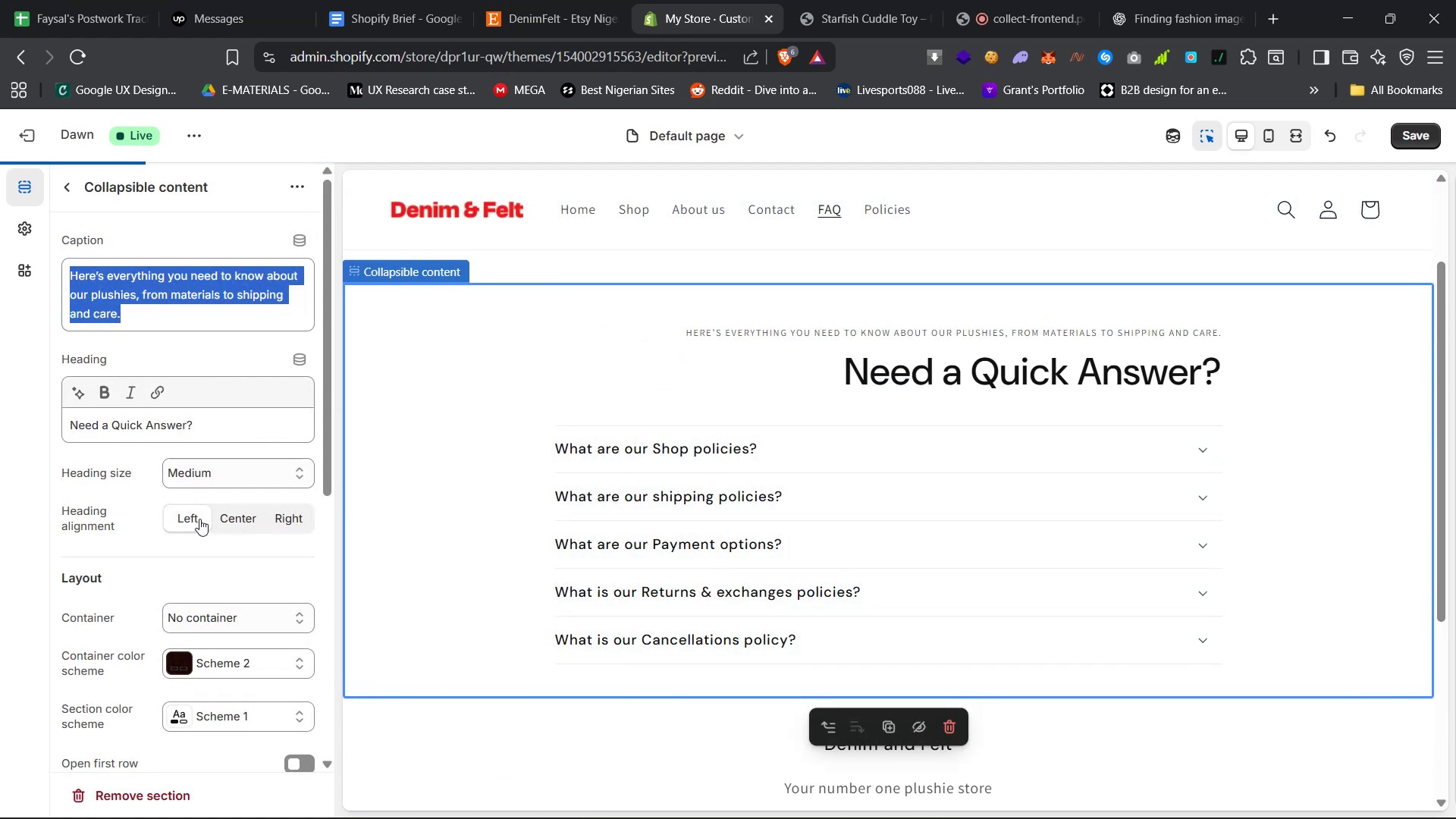 
scroll: coordinate [199, 513], scroll_direction: none, amount: 0.0
 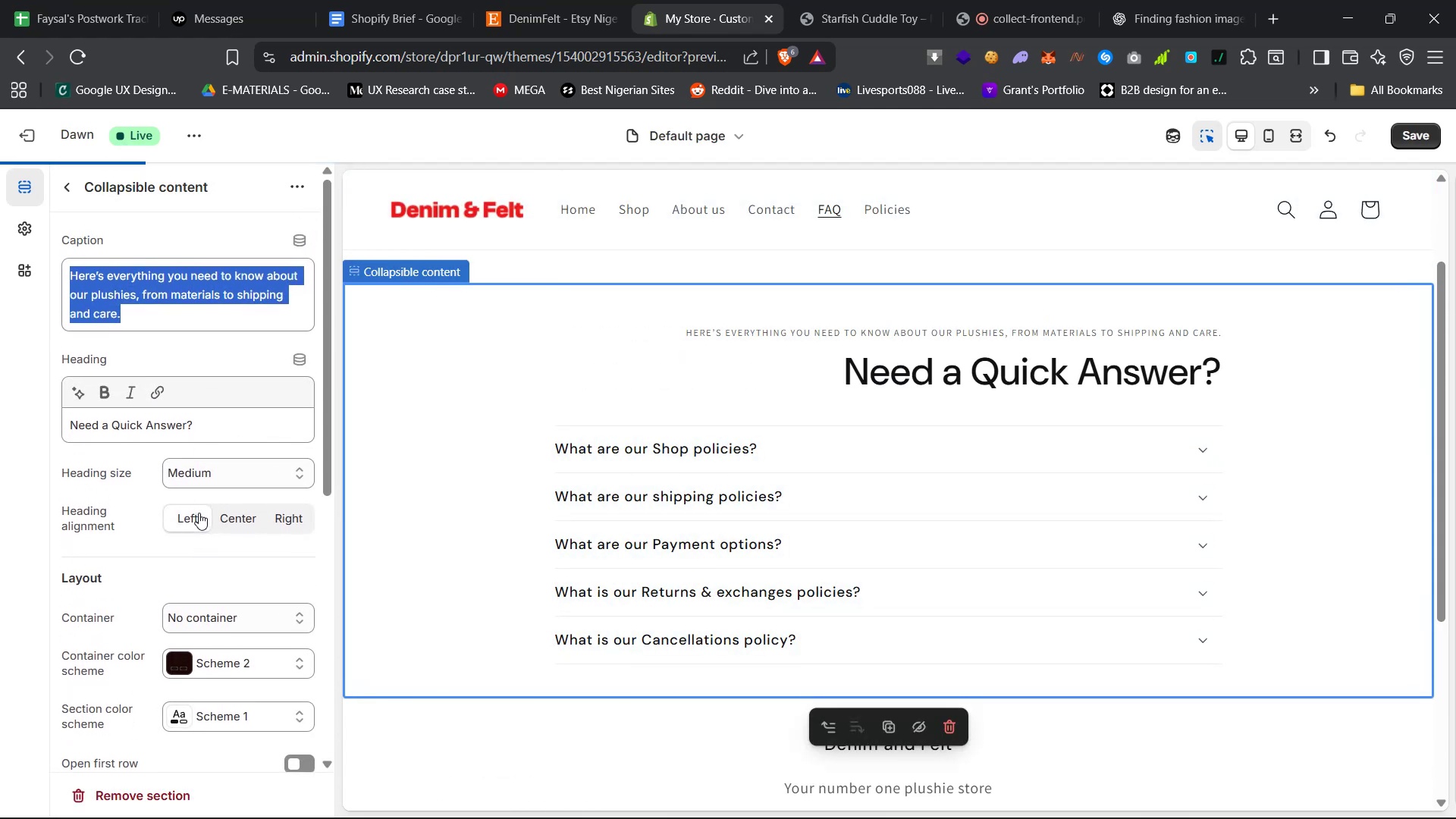 
scroll: coordinate [198, 513], scroll_direction: down, amount: 6.0
 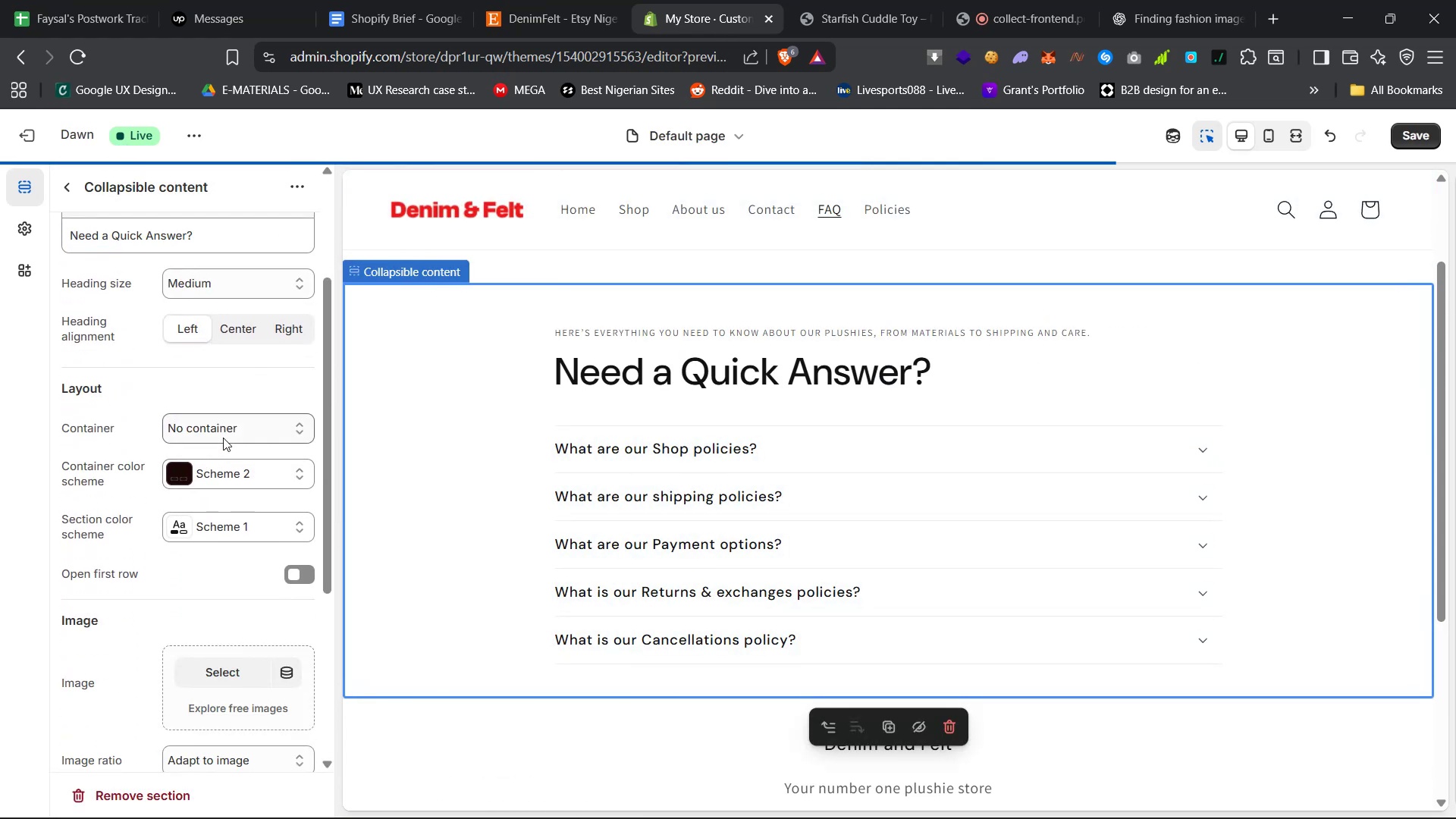 
left_click([231, 427])
 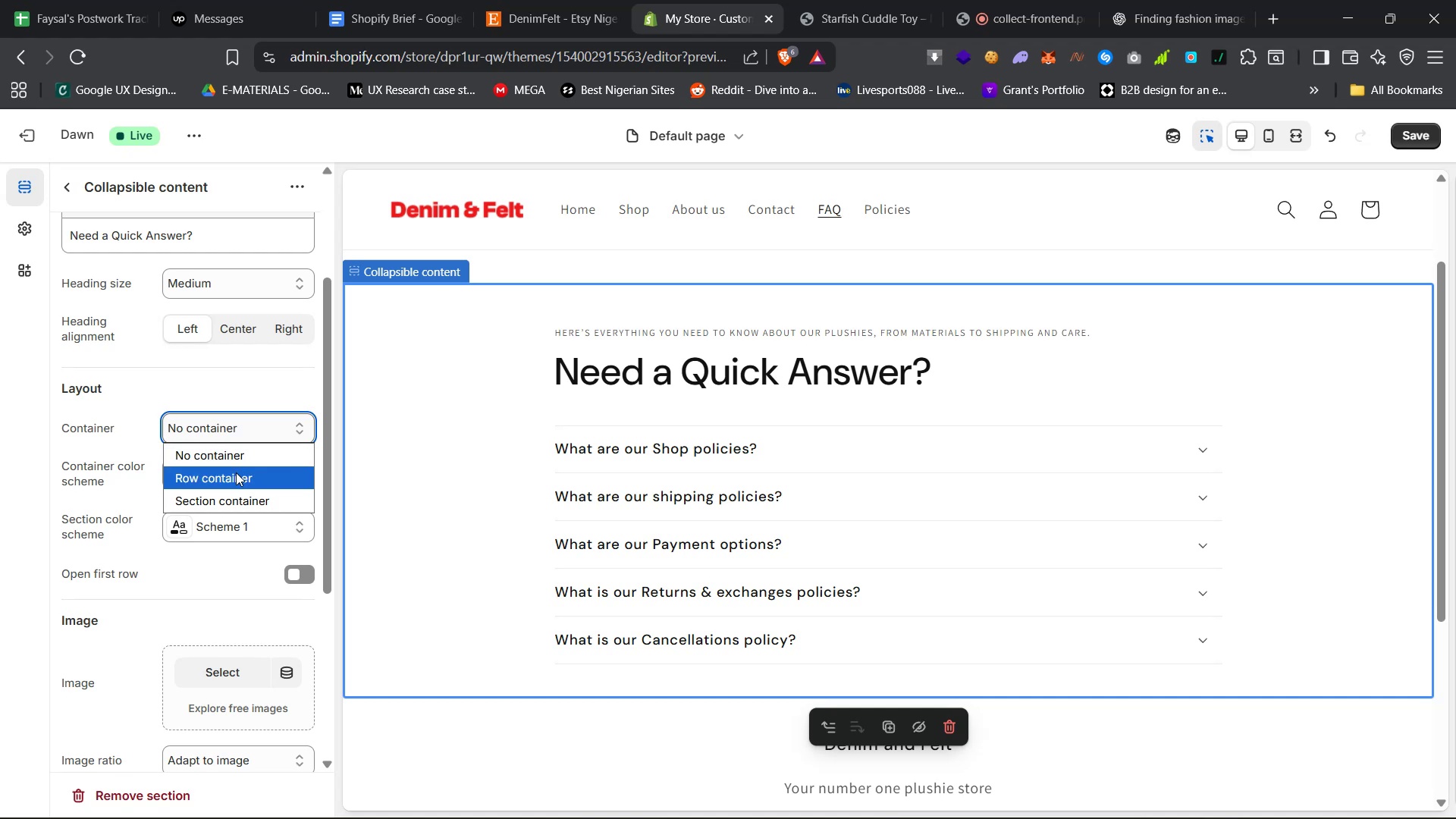 
left_click([236, 472])
 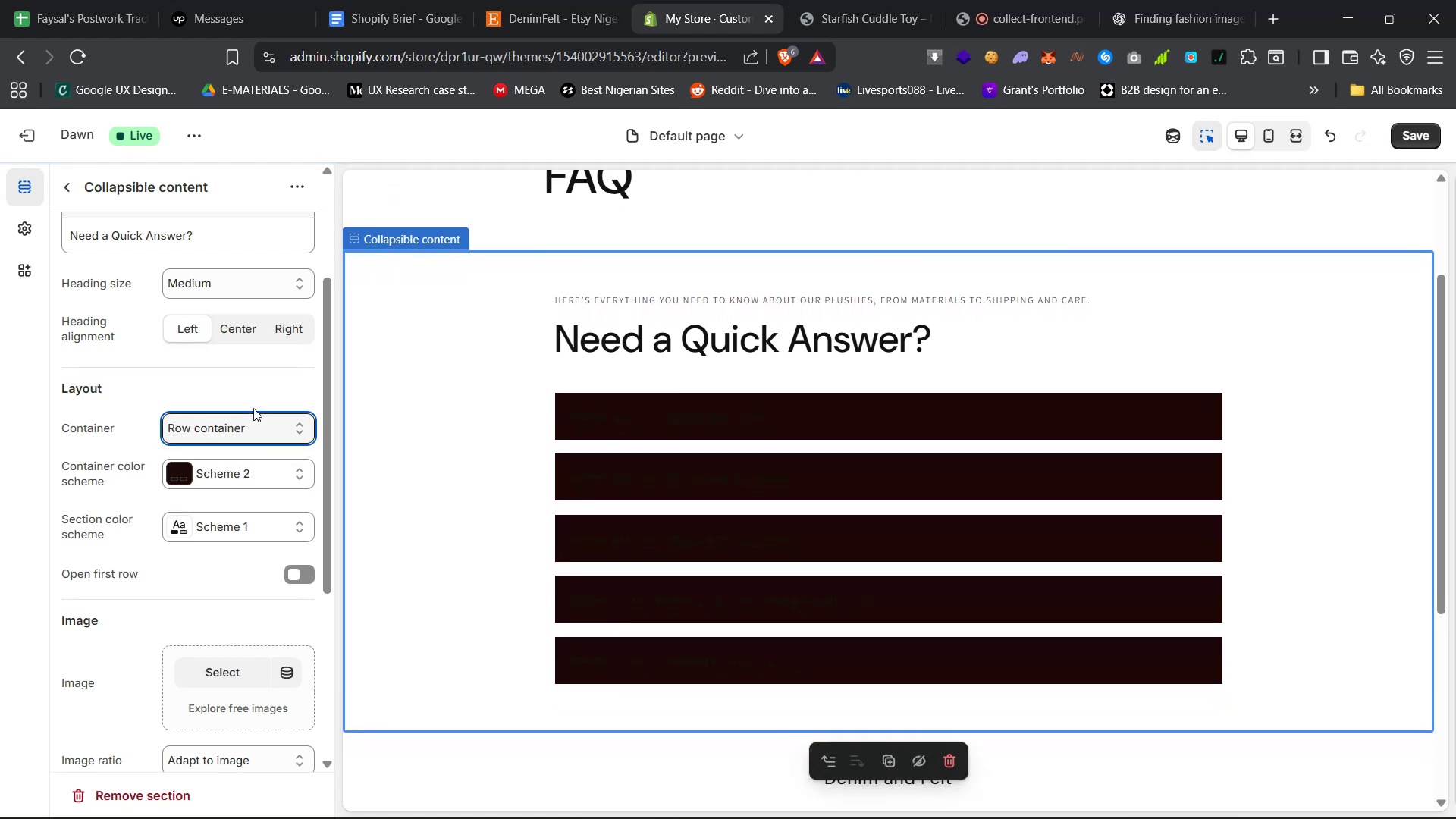 
left_click([253, 429])
 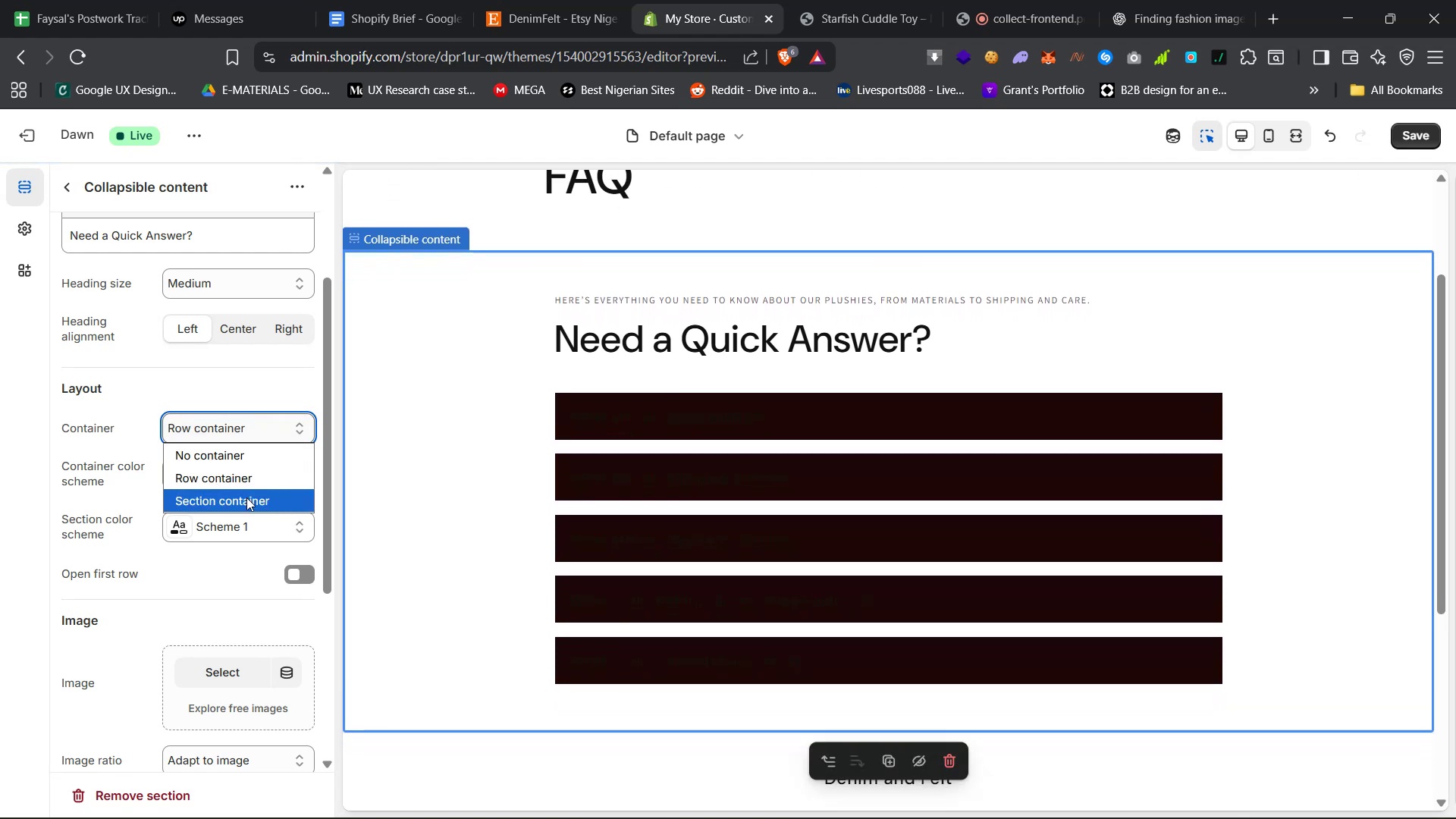 
left_click([245, 500])
 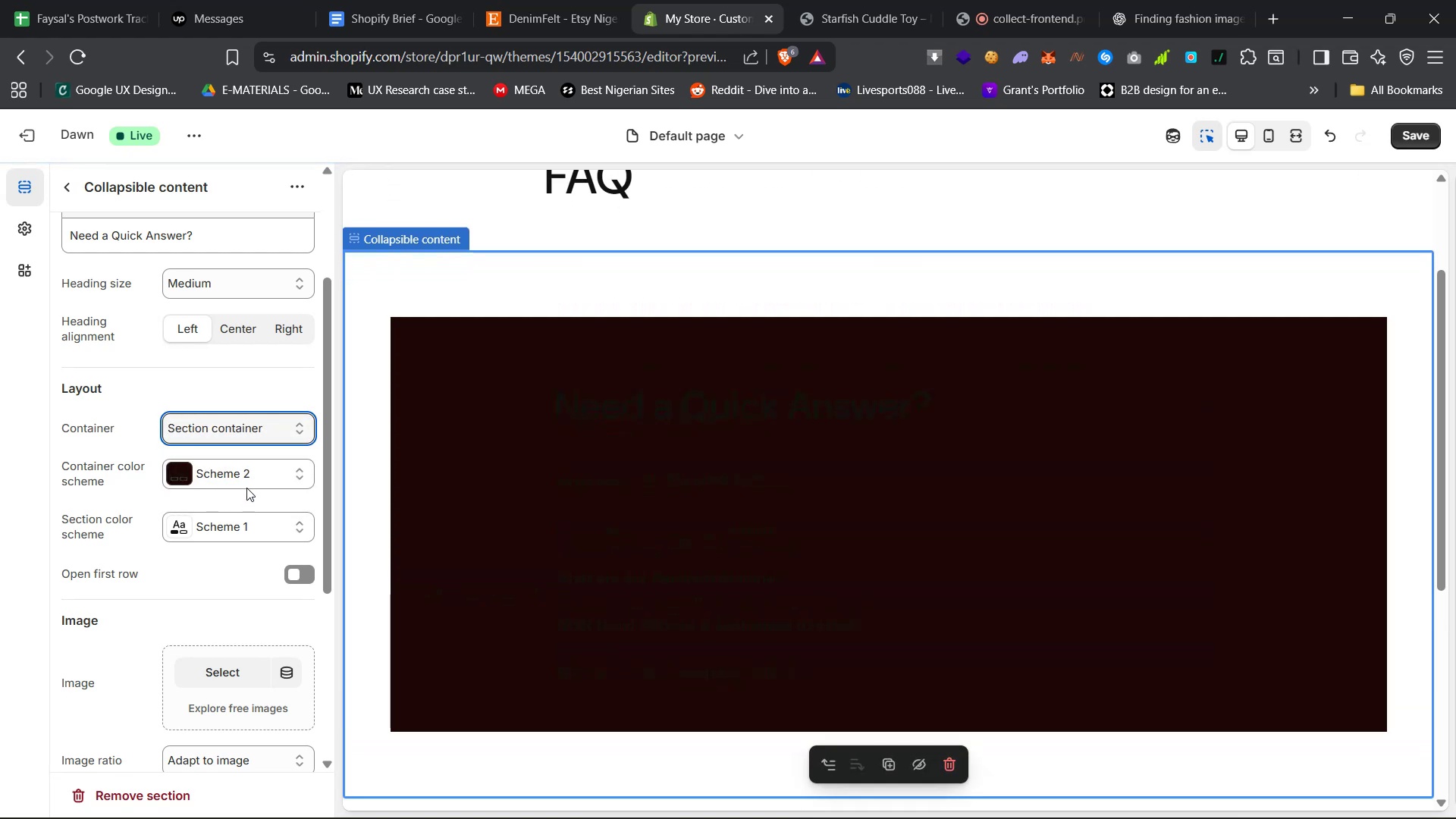 
left_click([265, 419])
 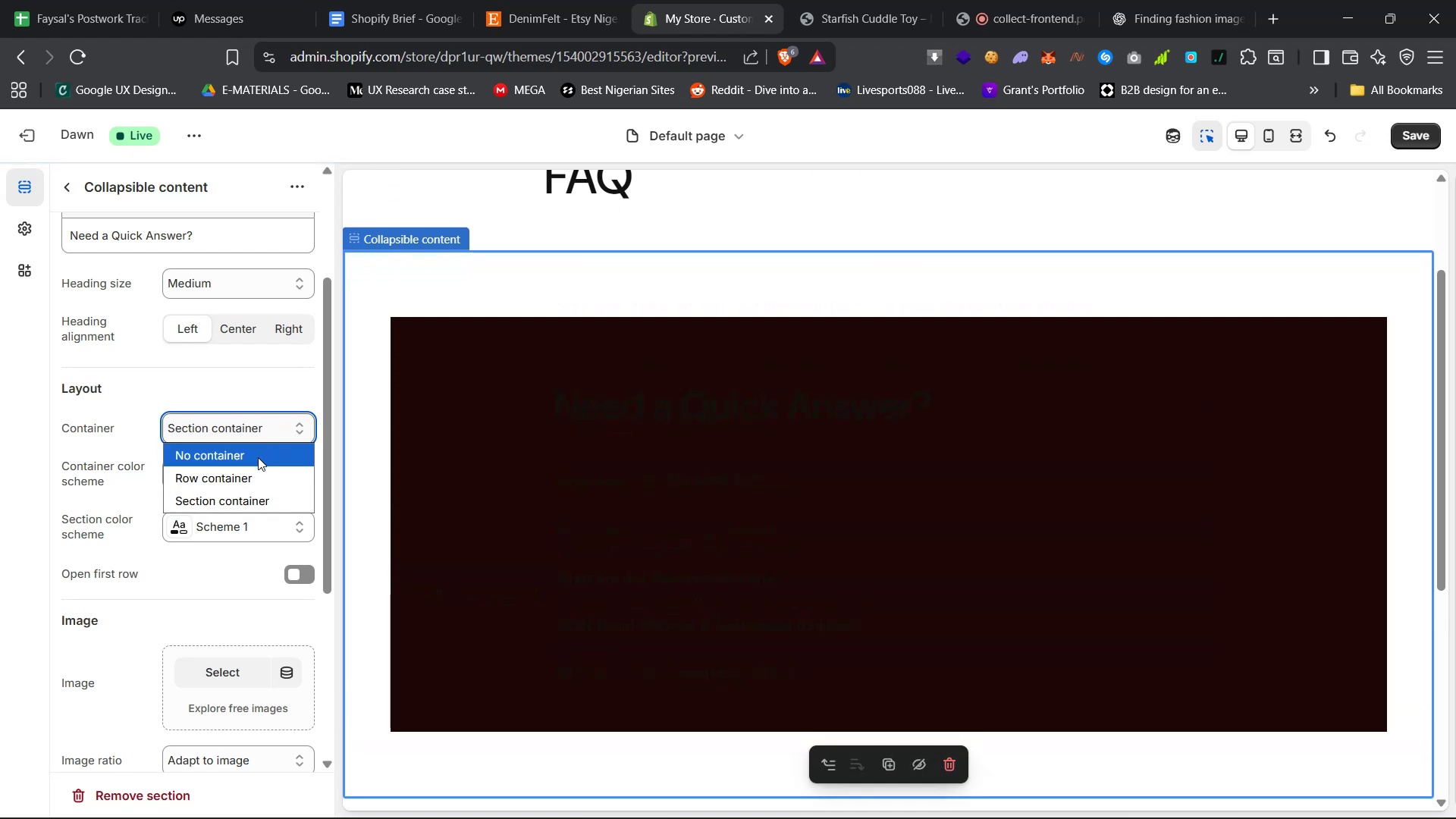 
left_click([258, 458])
 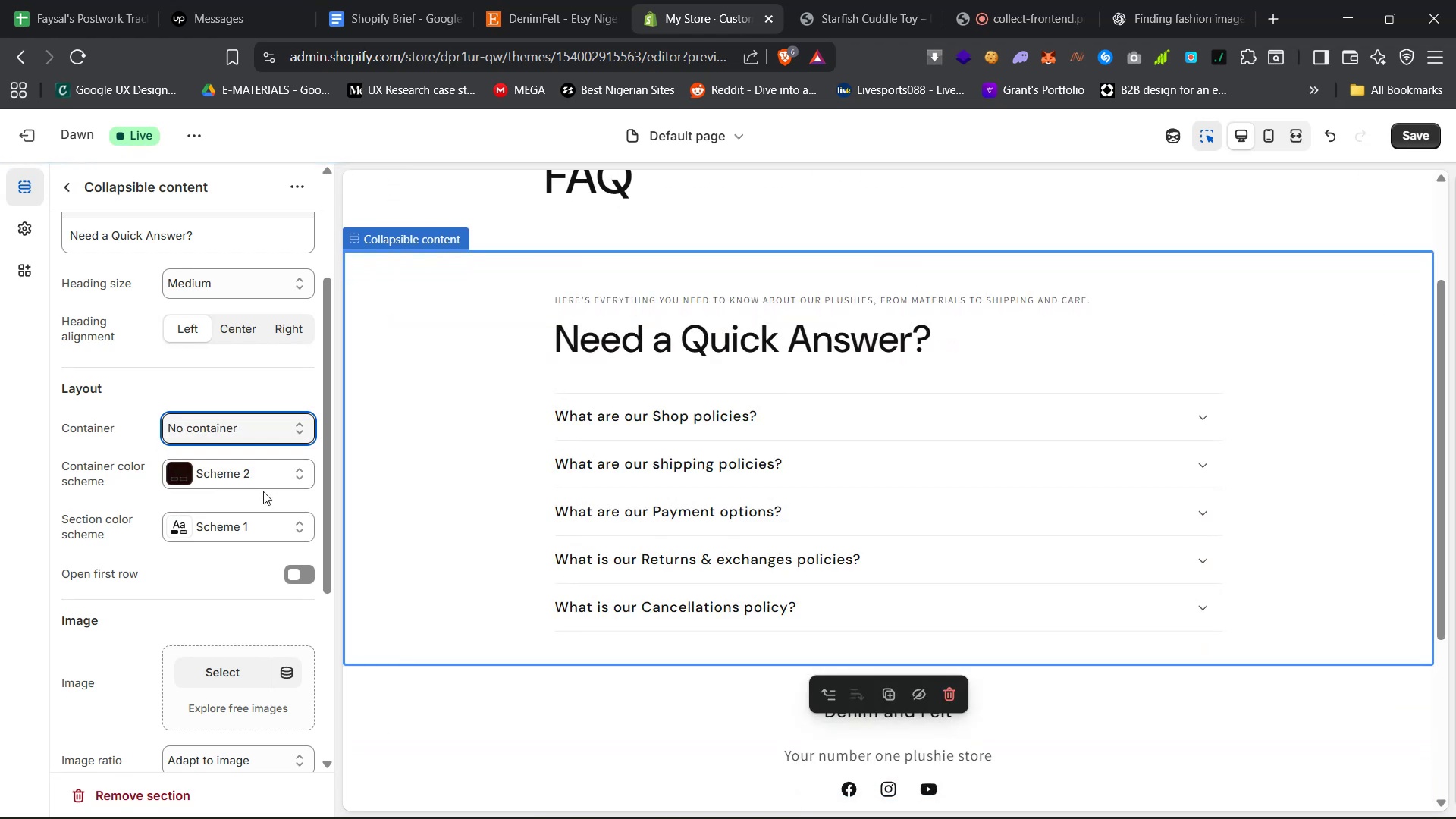 
left_click([268, 516])
 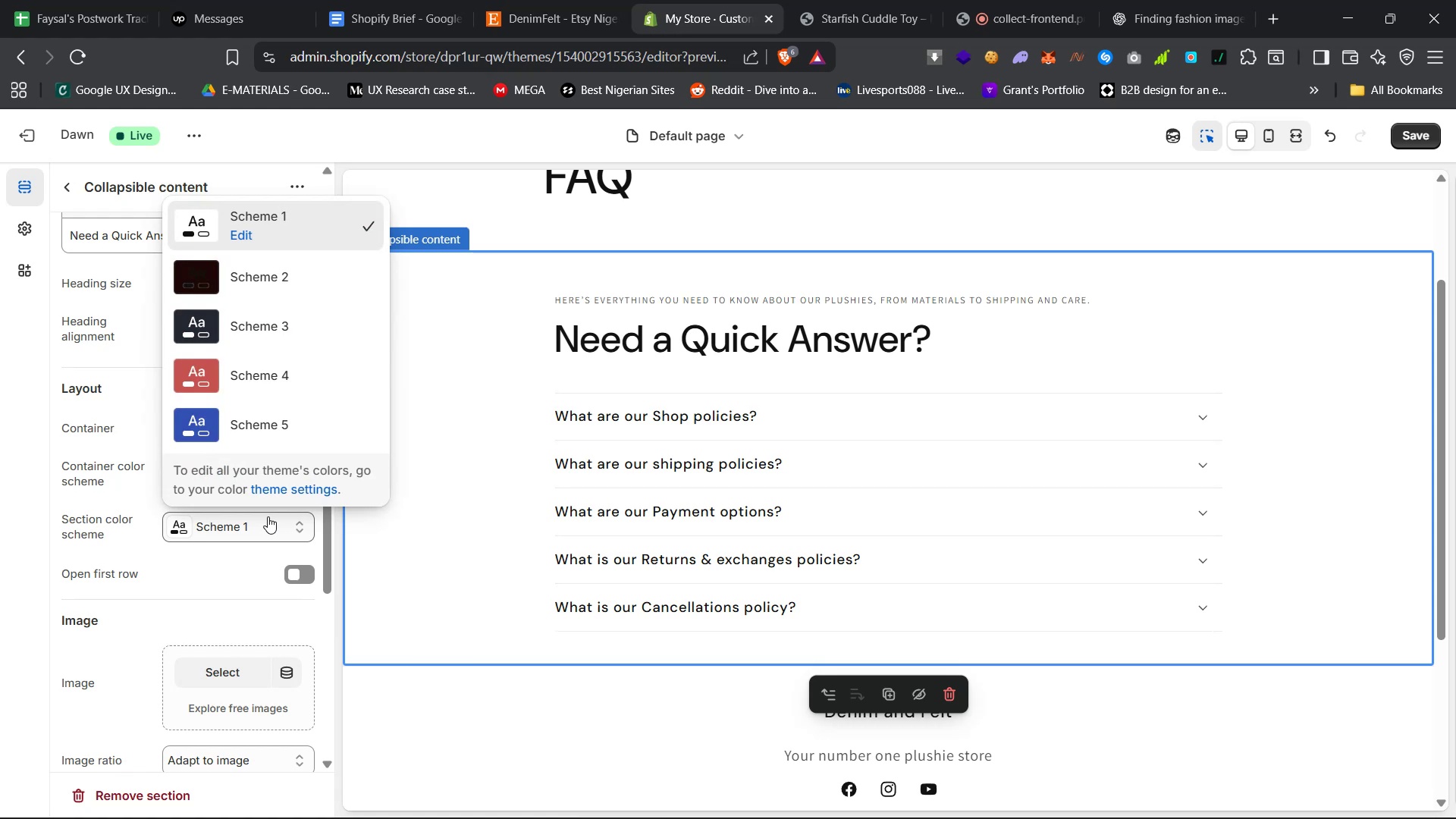 
left_click([268, 516])
 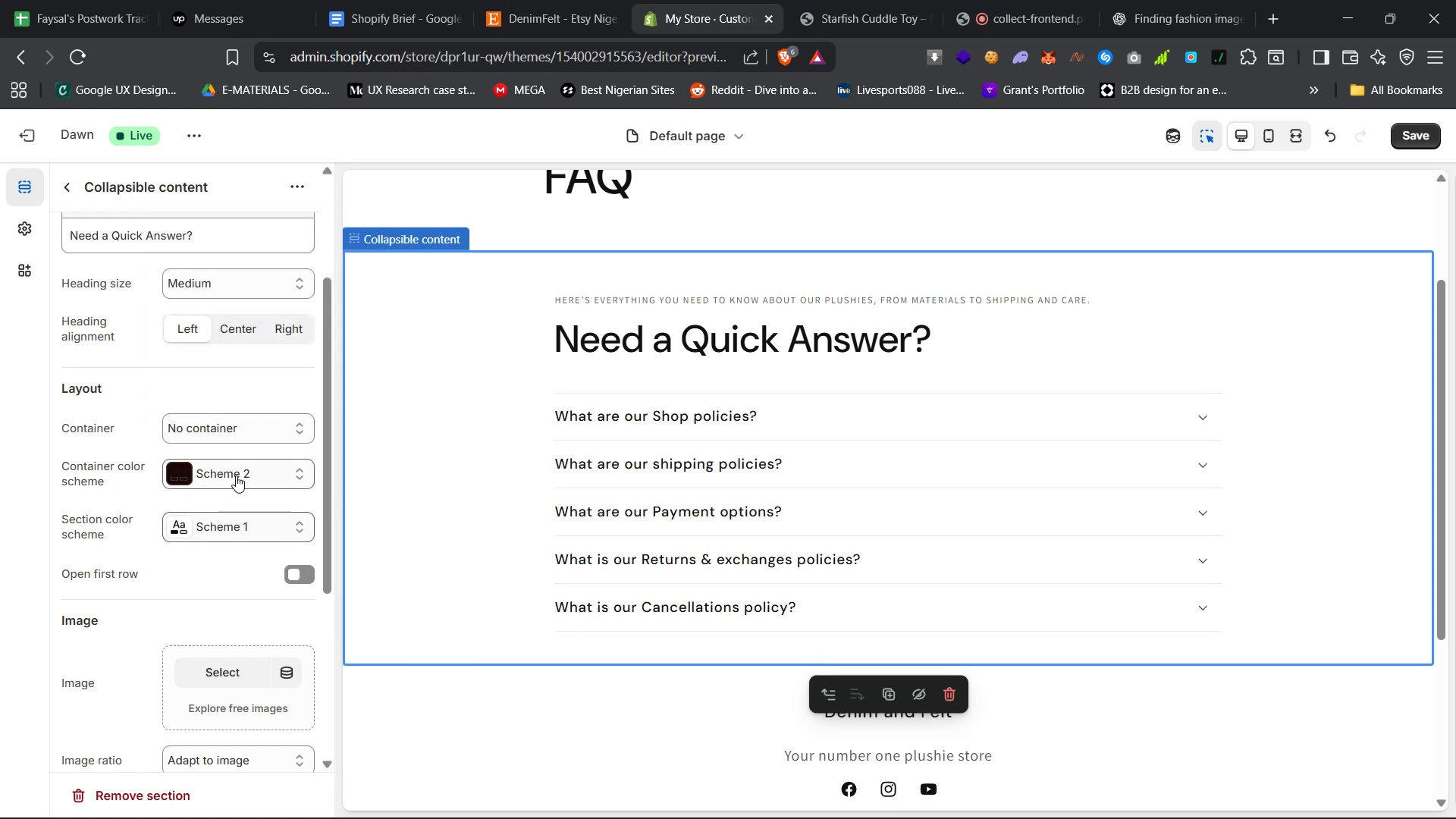 
scroll: coordinate [235, 475], scroll_direction: down, amount: 15.0
 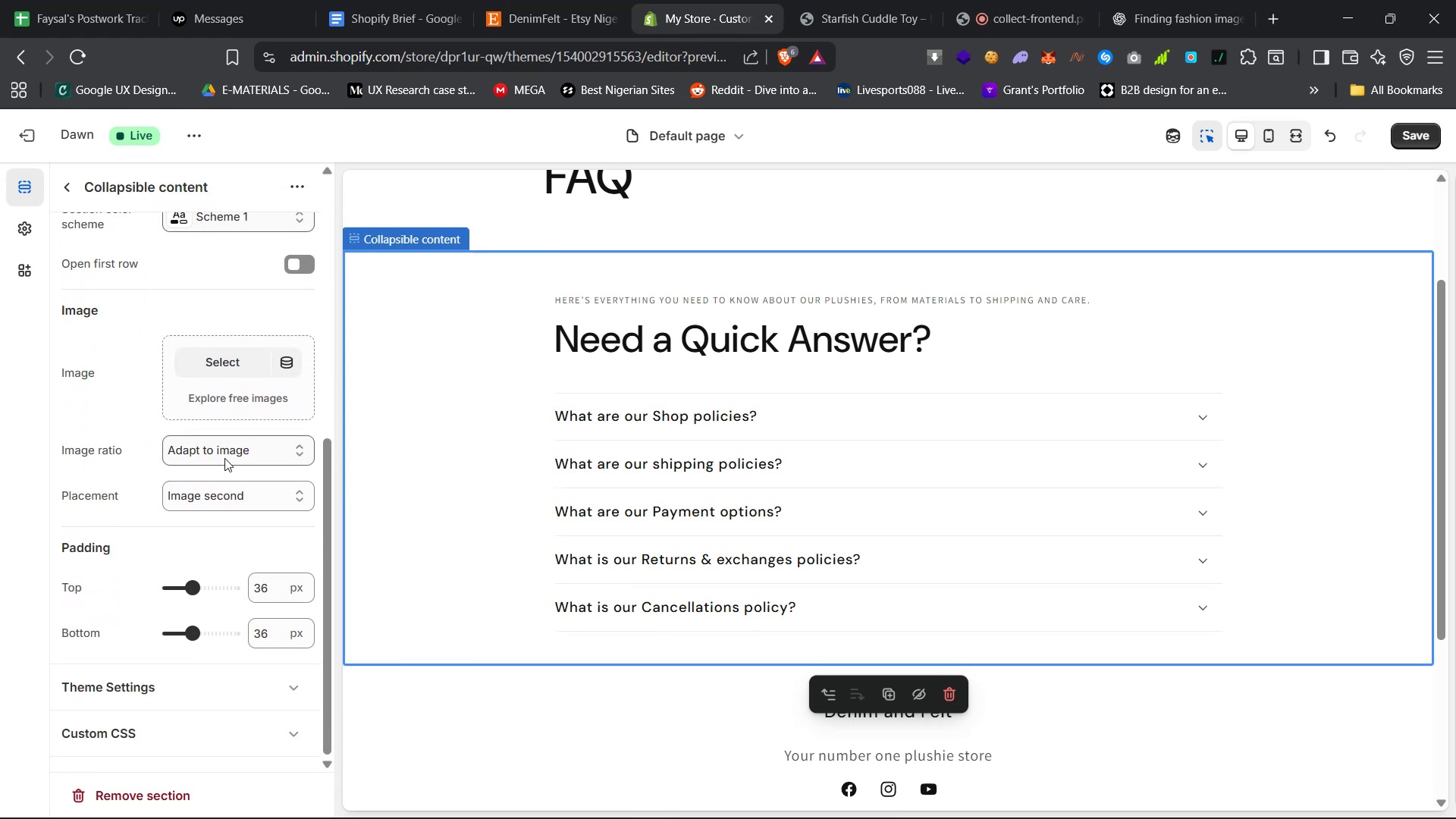 
wait(5.33)
 